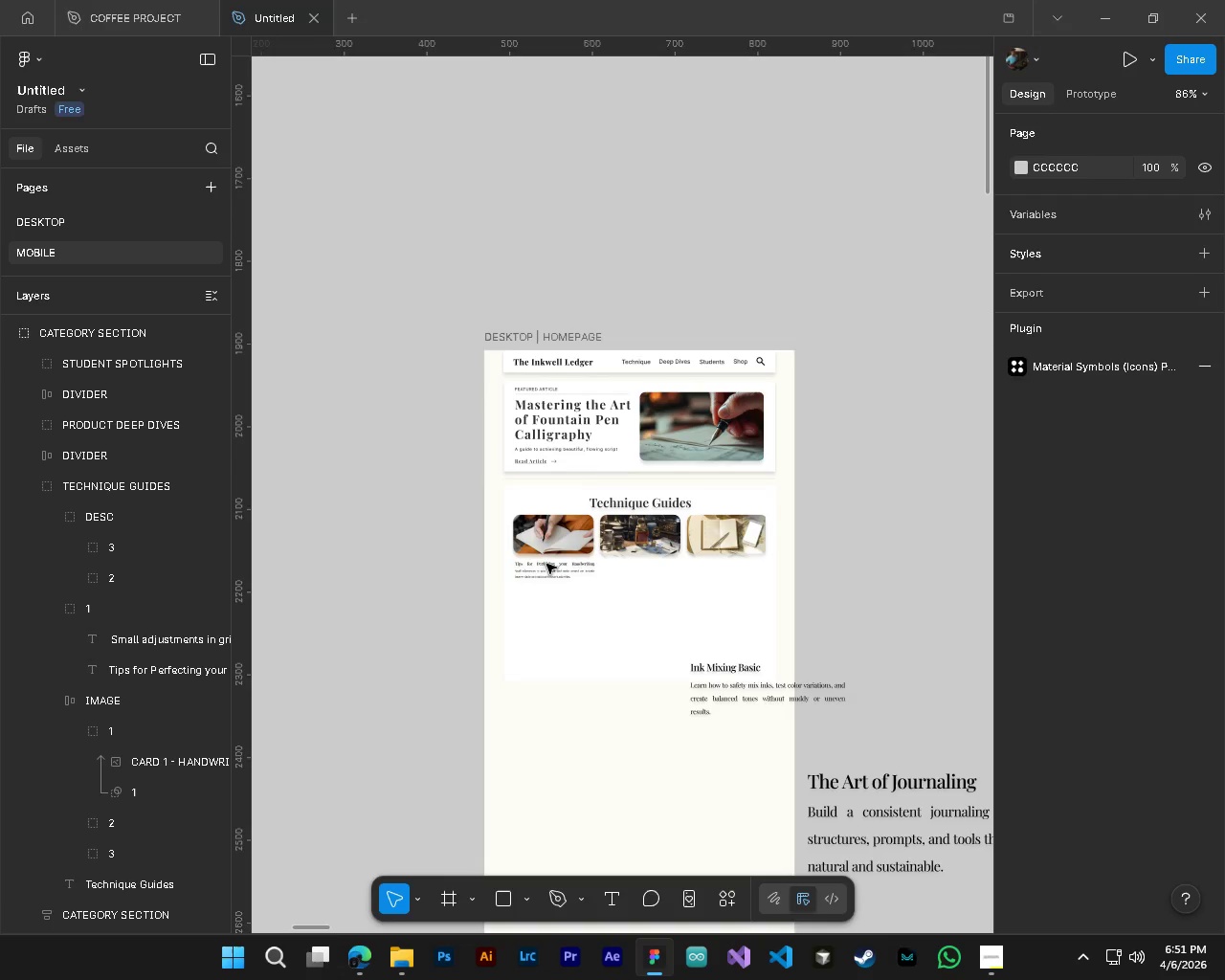 
scroll: coordinate [583, 791], scroll_direction: down, amount: 4.0
 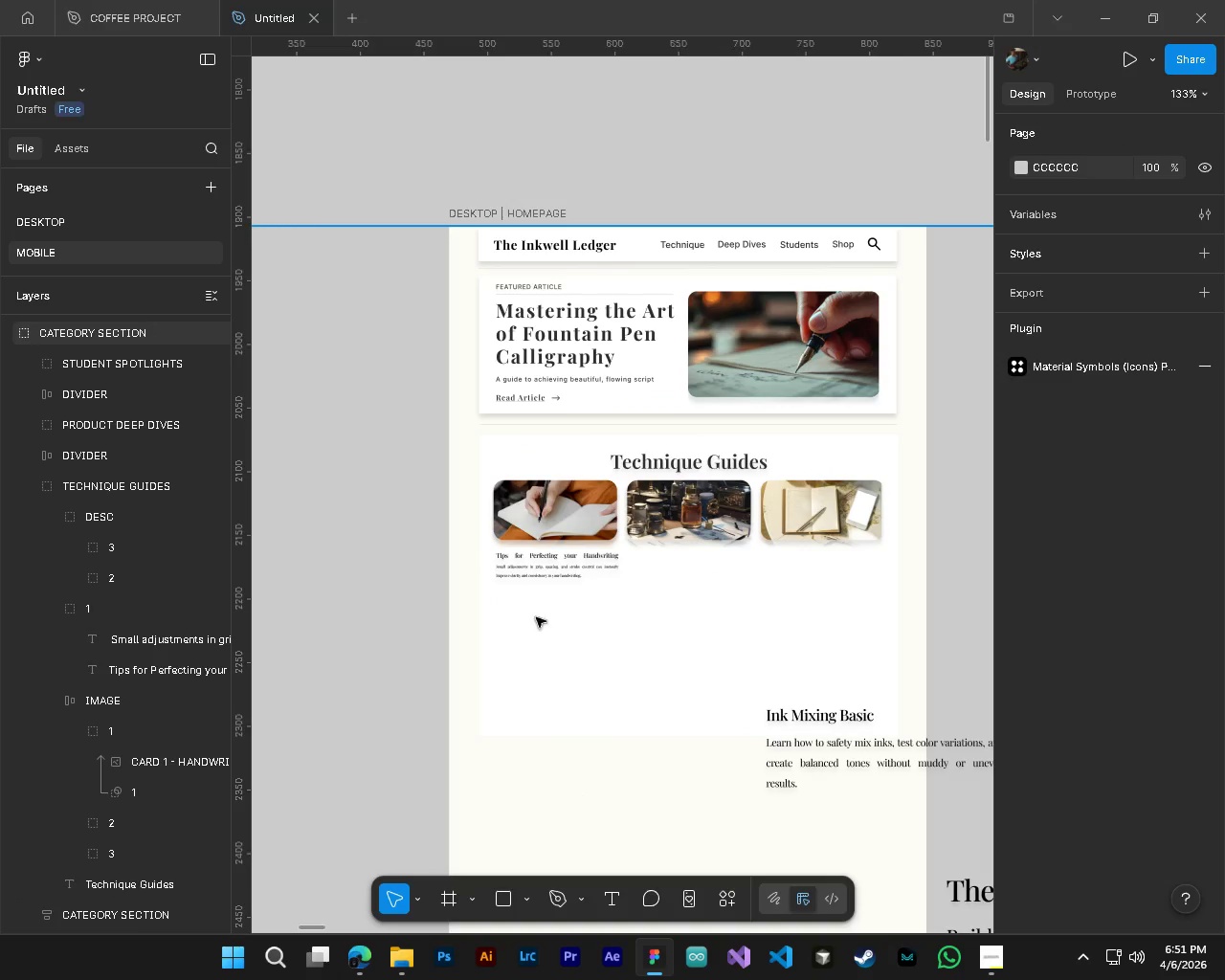 
scroll: coordinate [487, 442], scroll_direction: up, amount: 5.0
 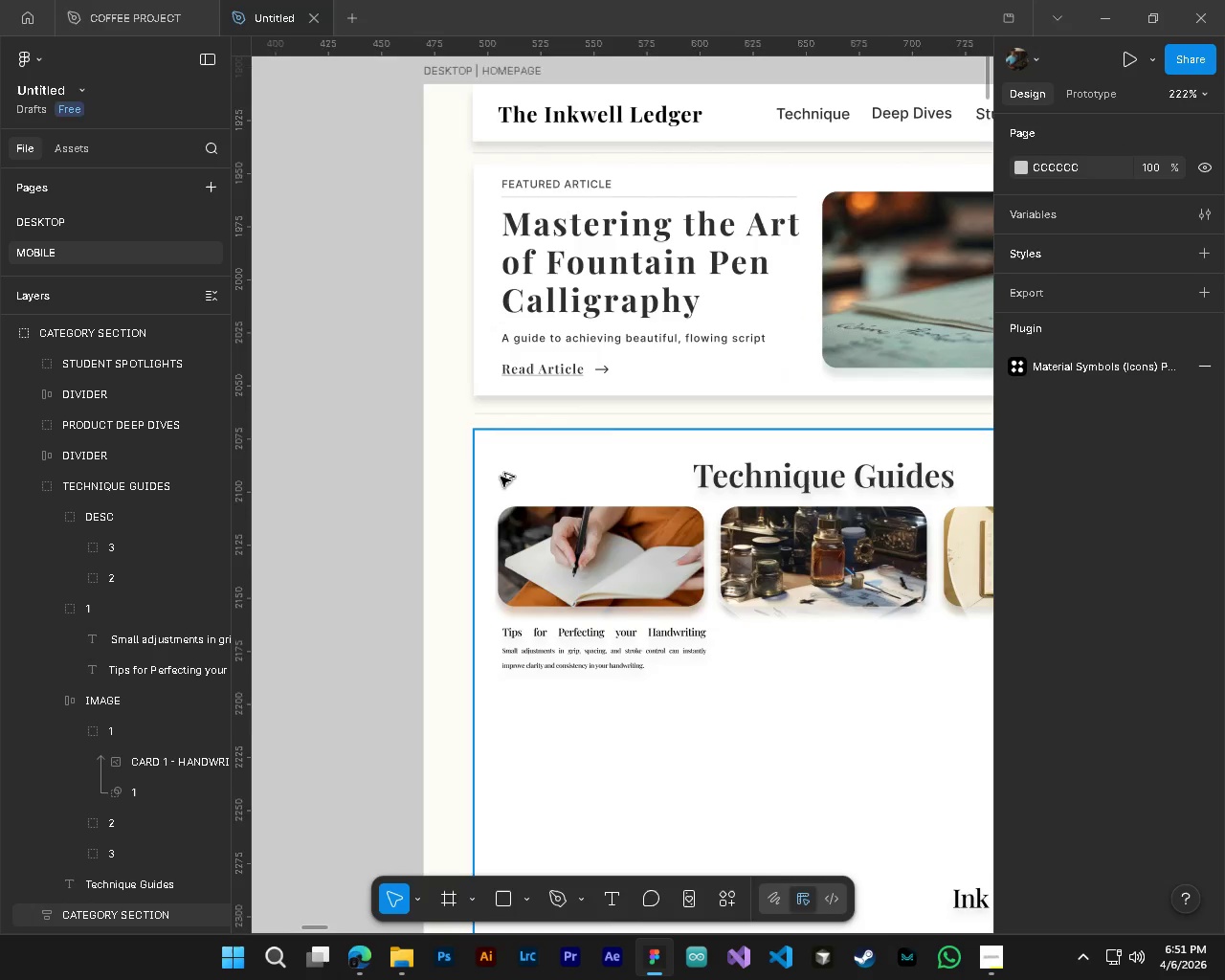 
hold_key(key=ControlLeft, duration=0.36)
scroll: coordinate [527, 527], scroll_direction: down, amount: 9.0
 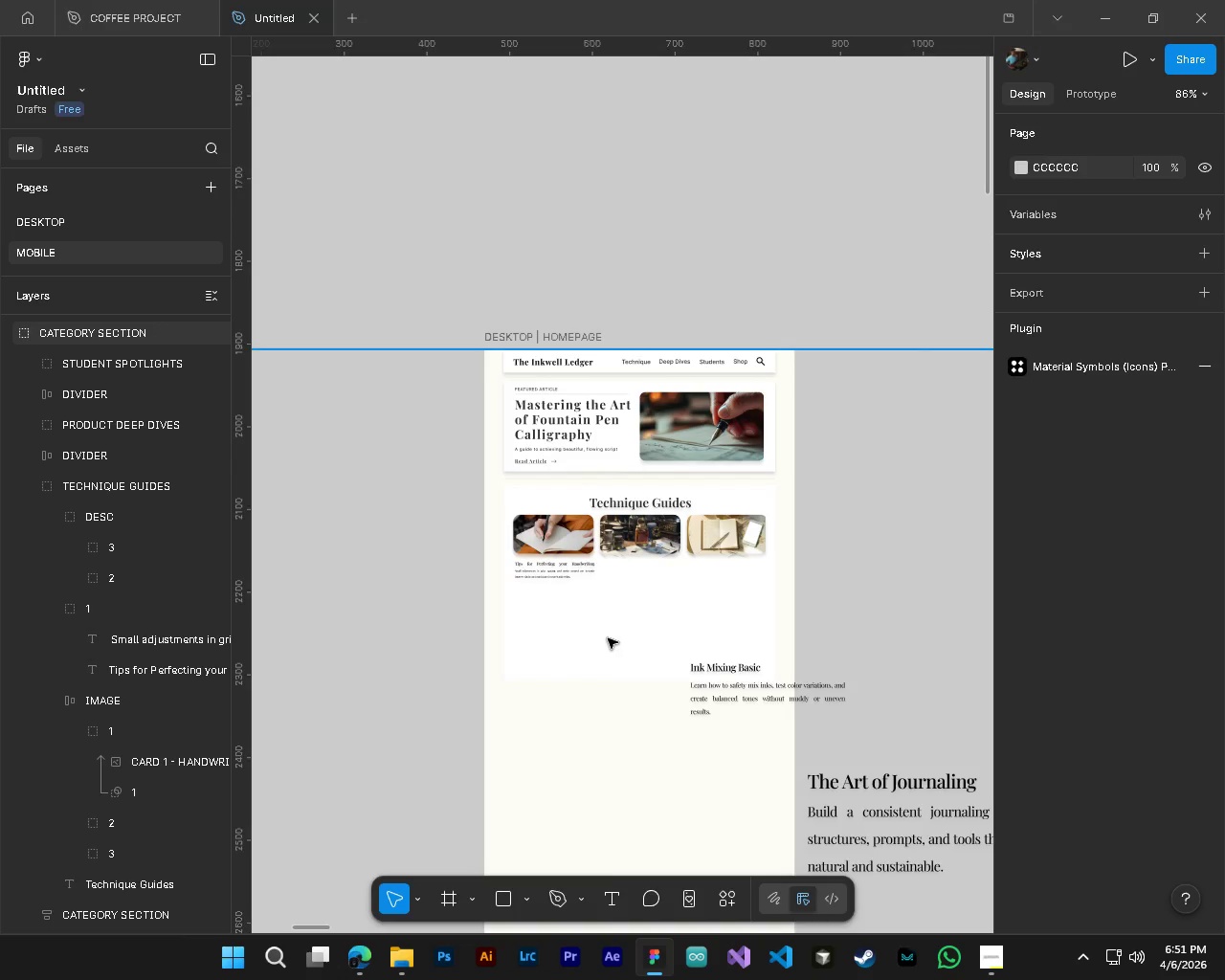 
hold_key(key=ControlLeft, duration=1.55)
 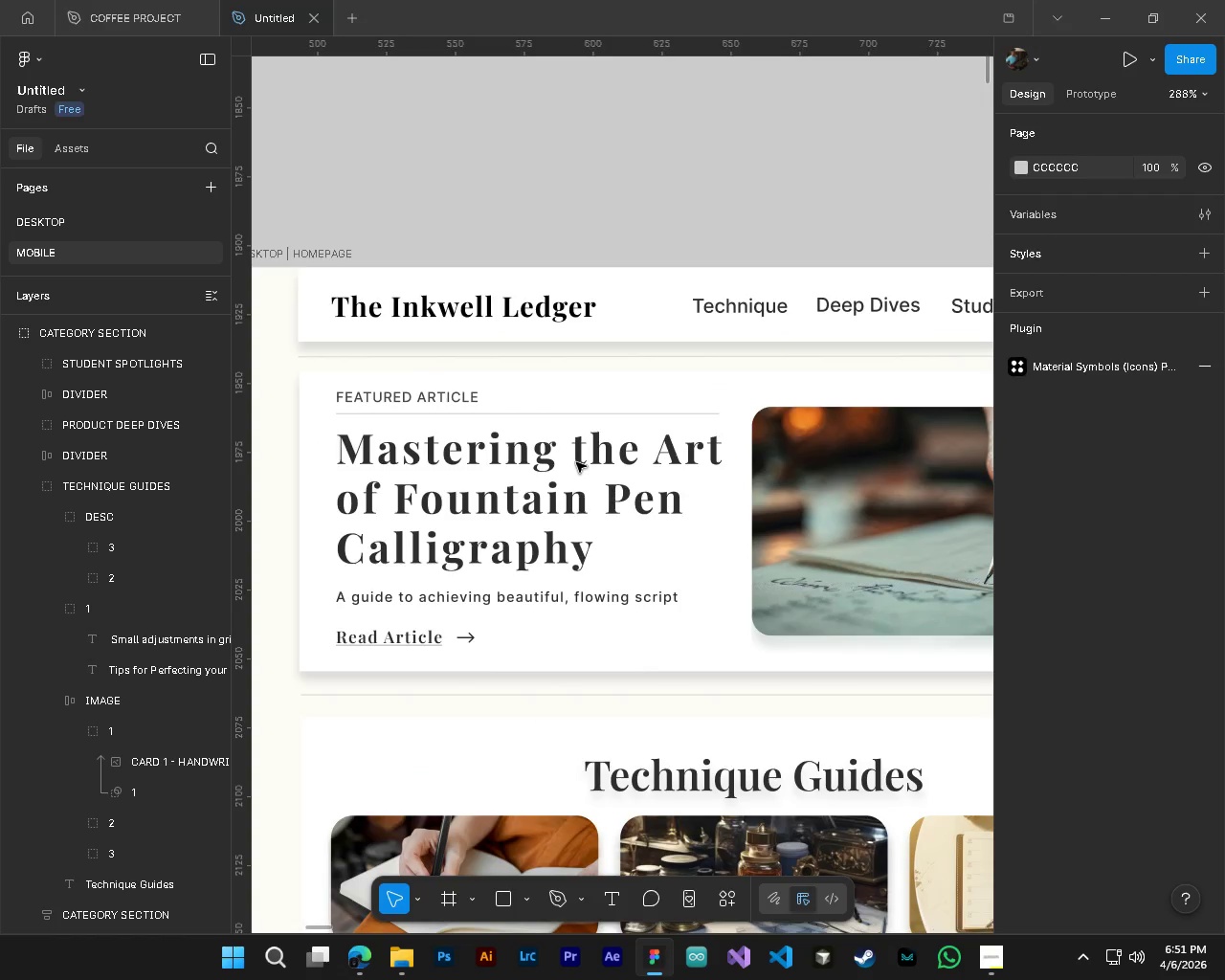 
key(Alt+Control+AltLeft)
 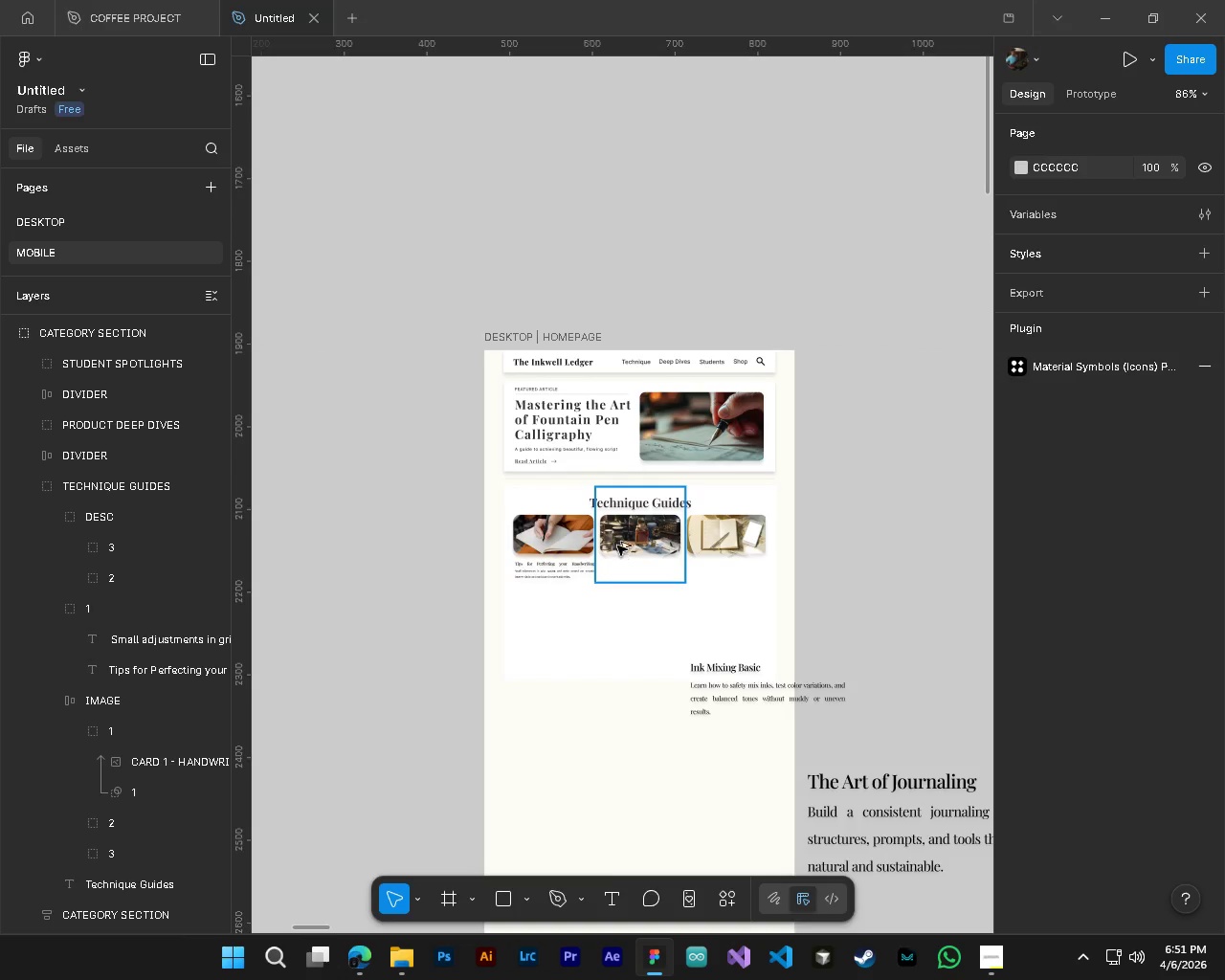 
key(Alt+Control+AltLeft)
 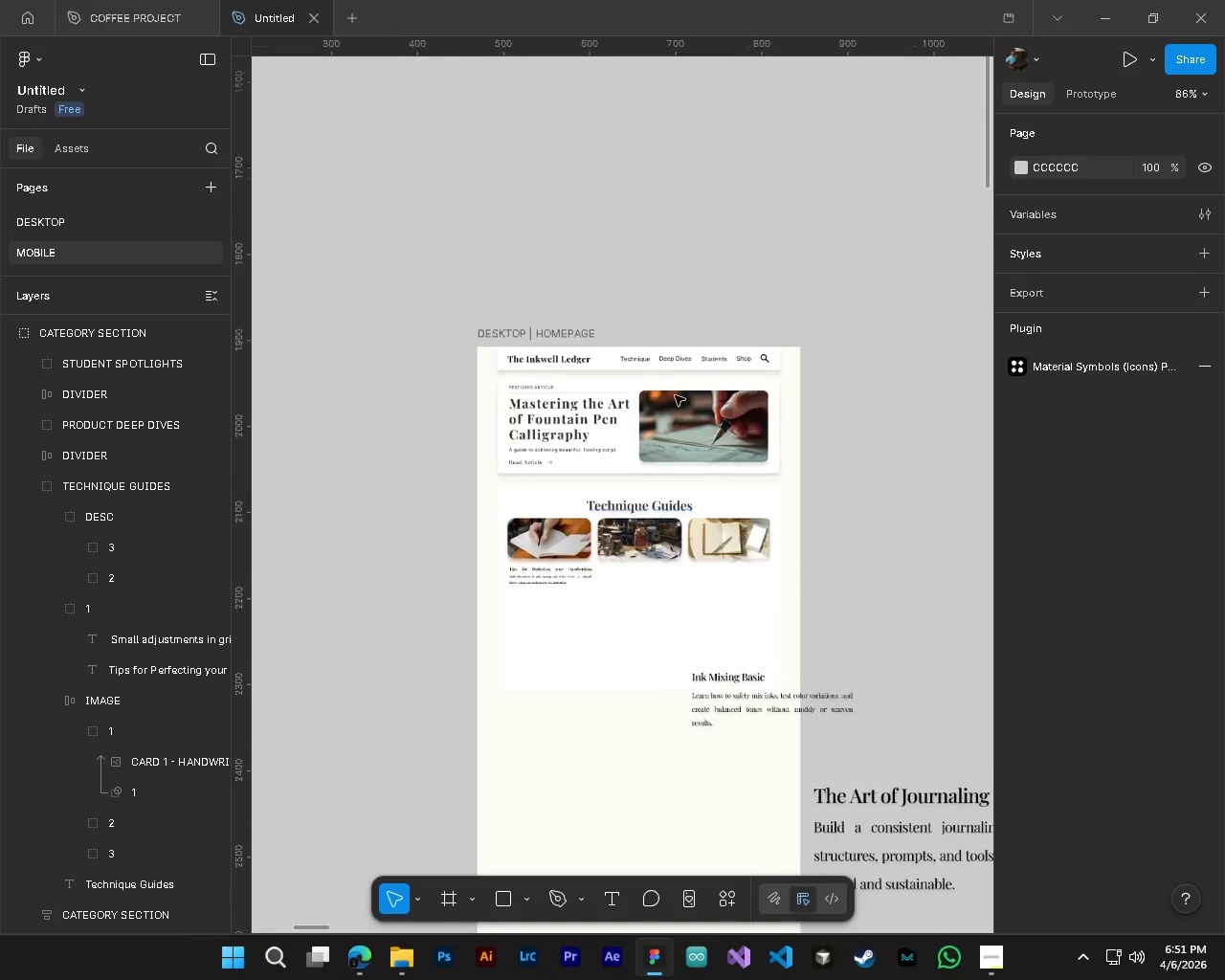 
hold_key(key=AltLeft, duration=0.97)
 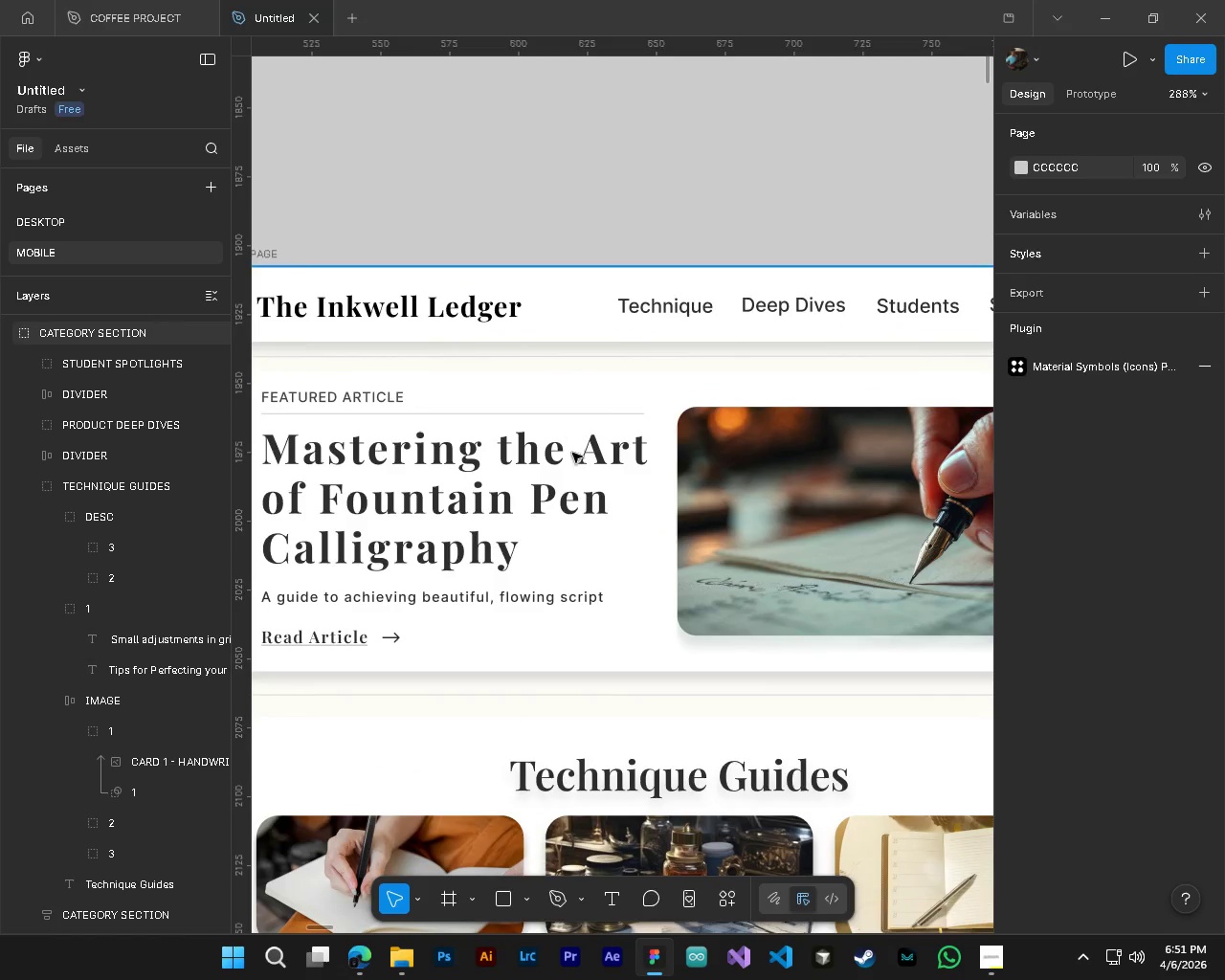 
key(Shift+ShiftLeft)
 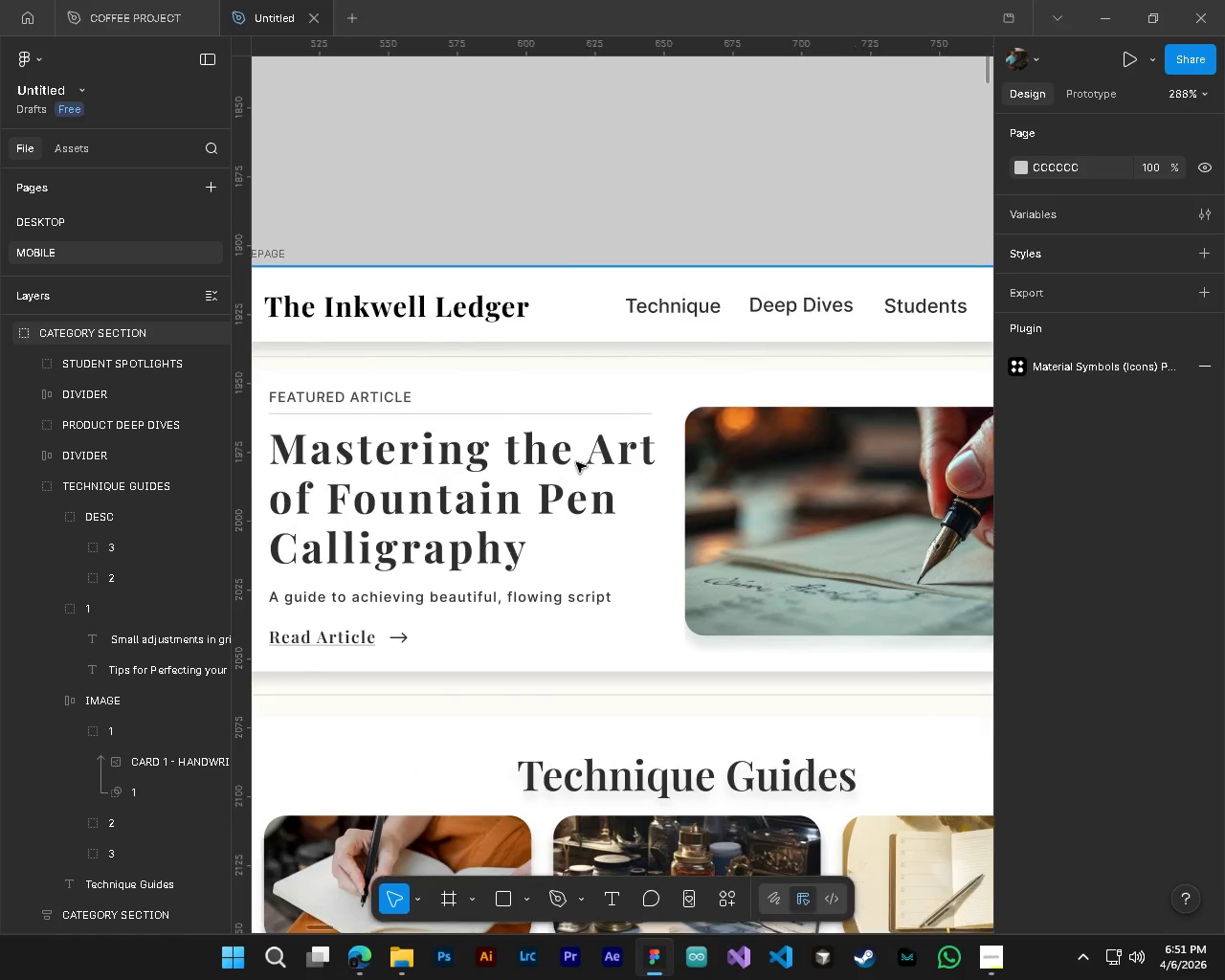 
scroll: coordinate [567, 315], scroll_direction: up, amount: 13.0
 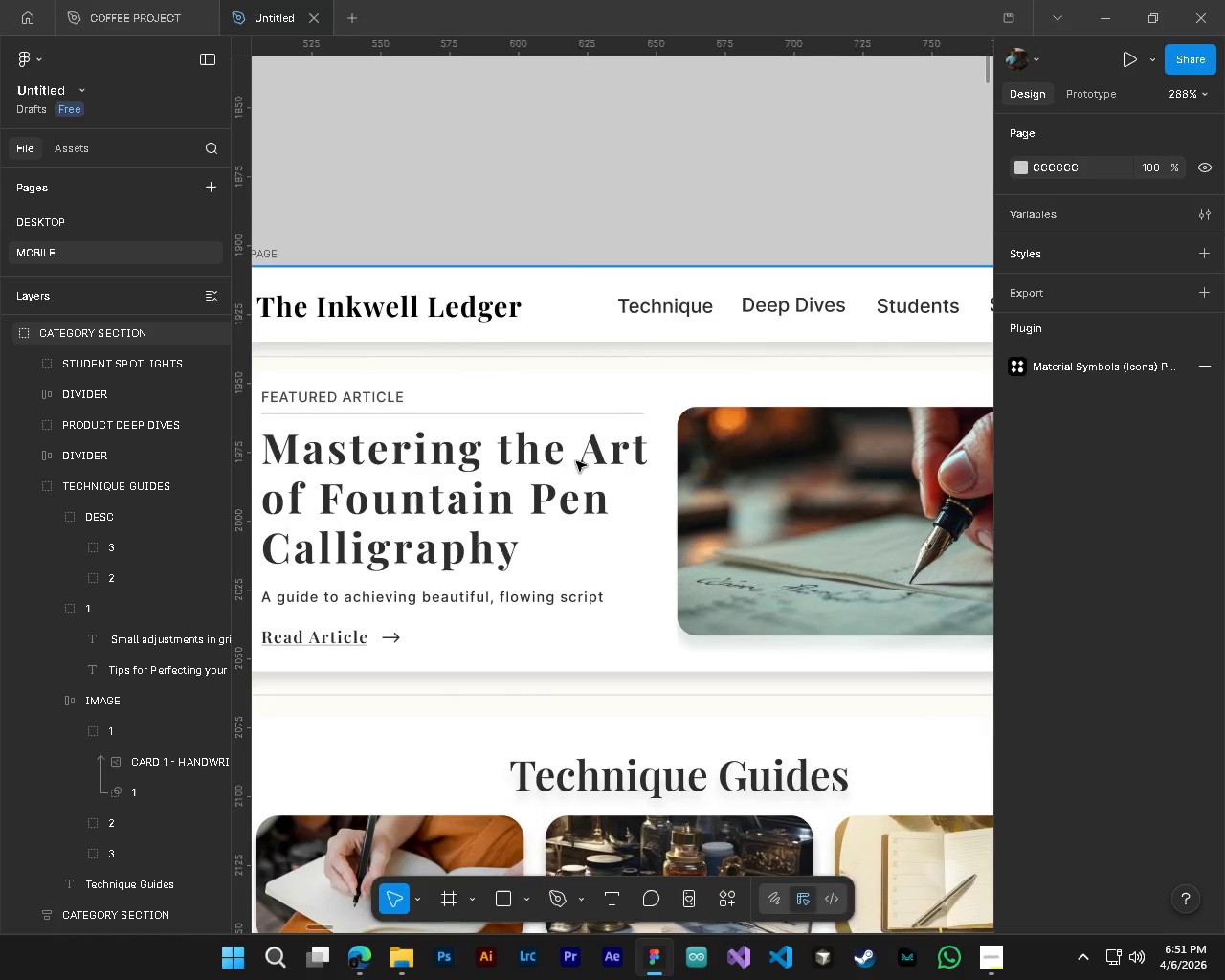 
key(Control+ControlLeft)
 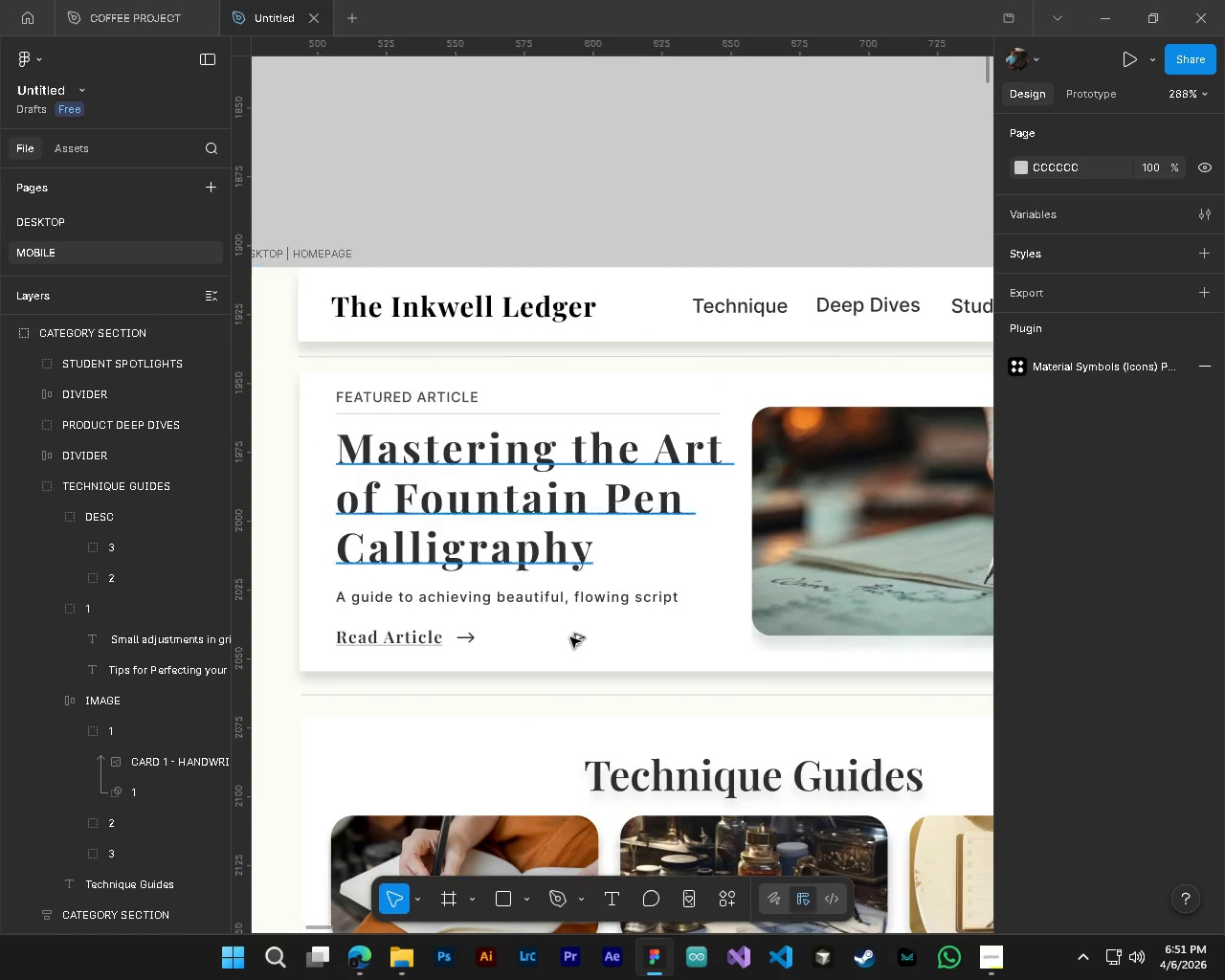 
key(Alt+Control+AltLeft)
 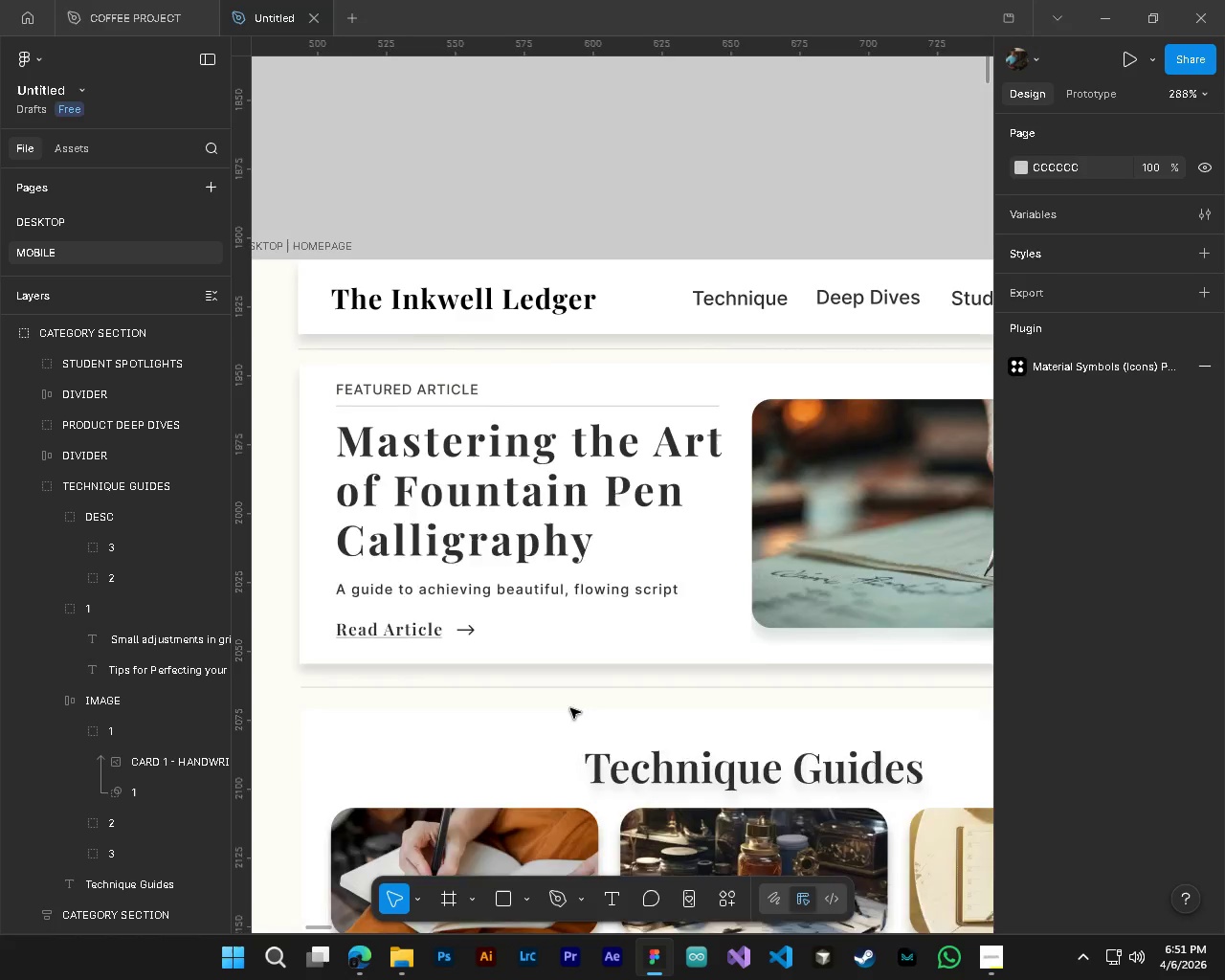 
scroll: coordinate [576, 462], scroll_direction: up, amount: 3.0
 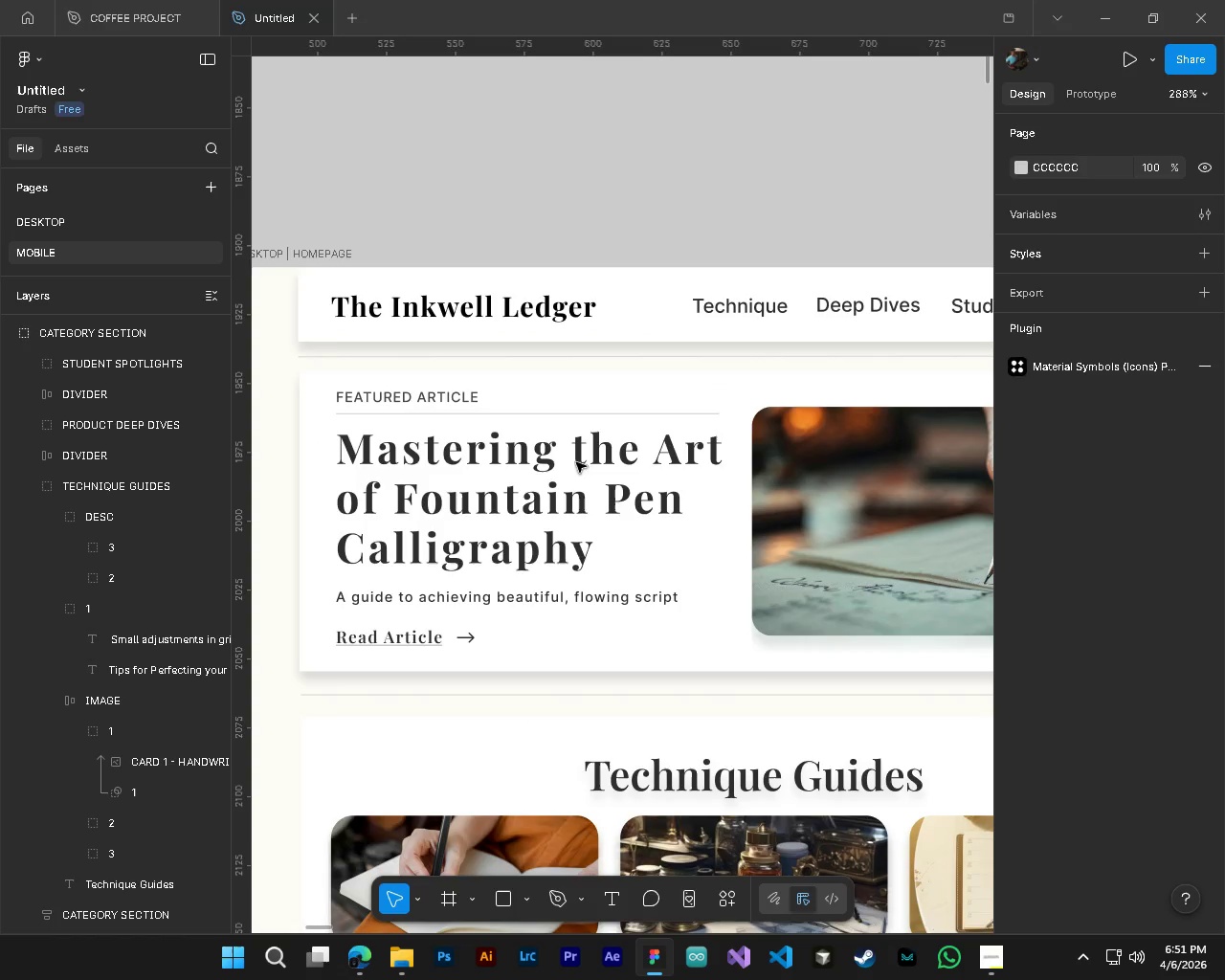 
hold_key(key=ControlLeft, duration=0.73)
hold_key(key=AltLeft, duration=0.67)
scroll: coordinate [414, 792], scroll_direction: down, amount: 2.0
 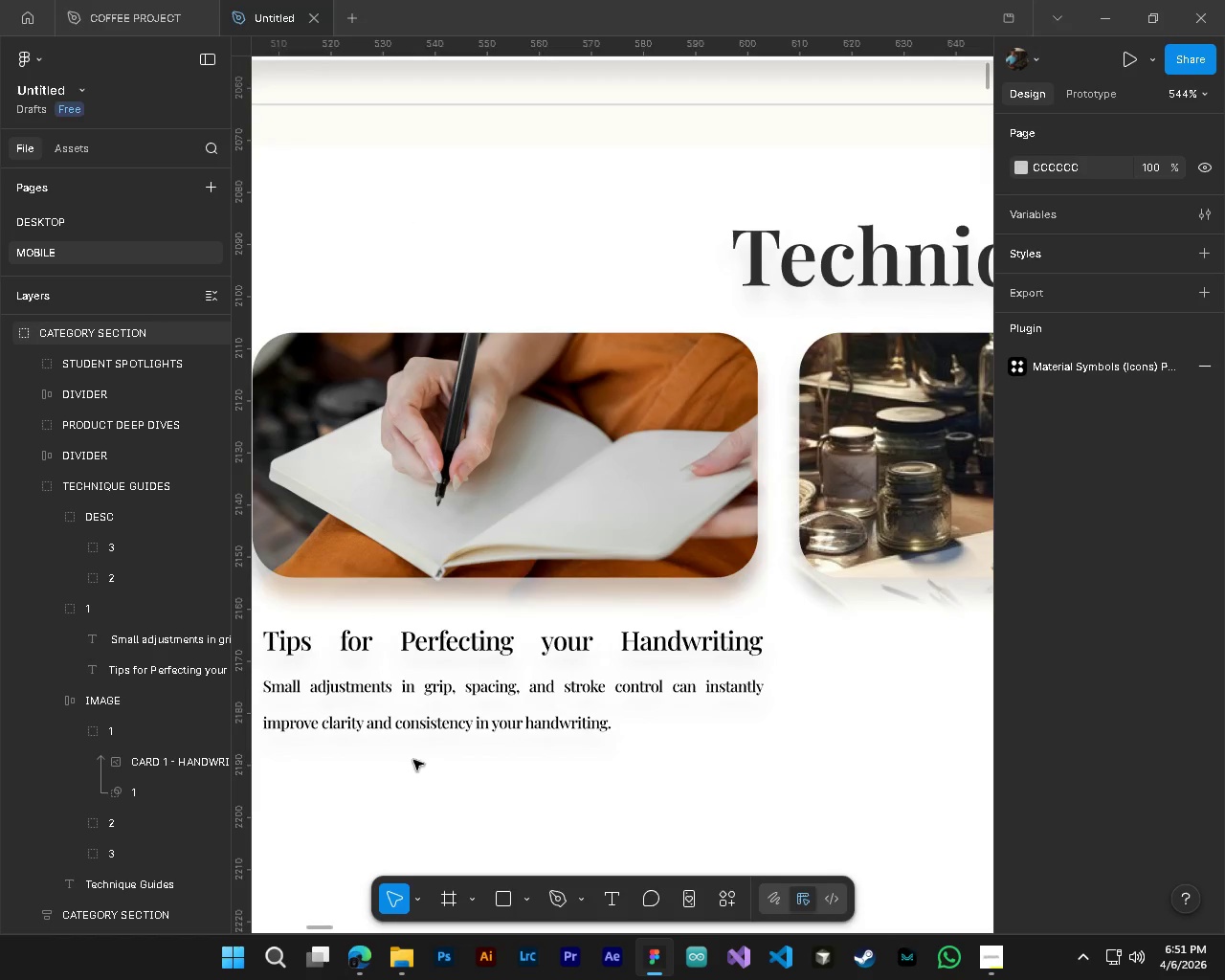 
hold_key(key=ShiftLeft, duration=1.24)
scroll: coordinate [447, 766], scroll_direction: up, amount: 5.0
 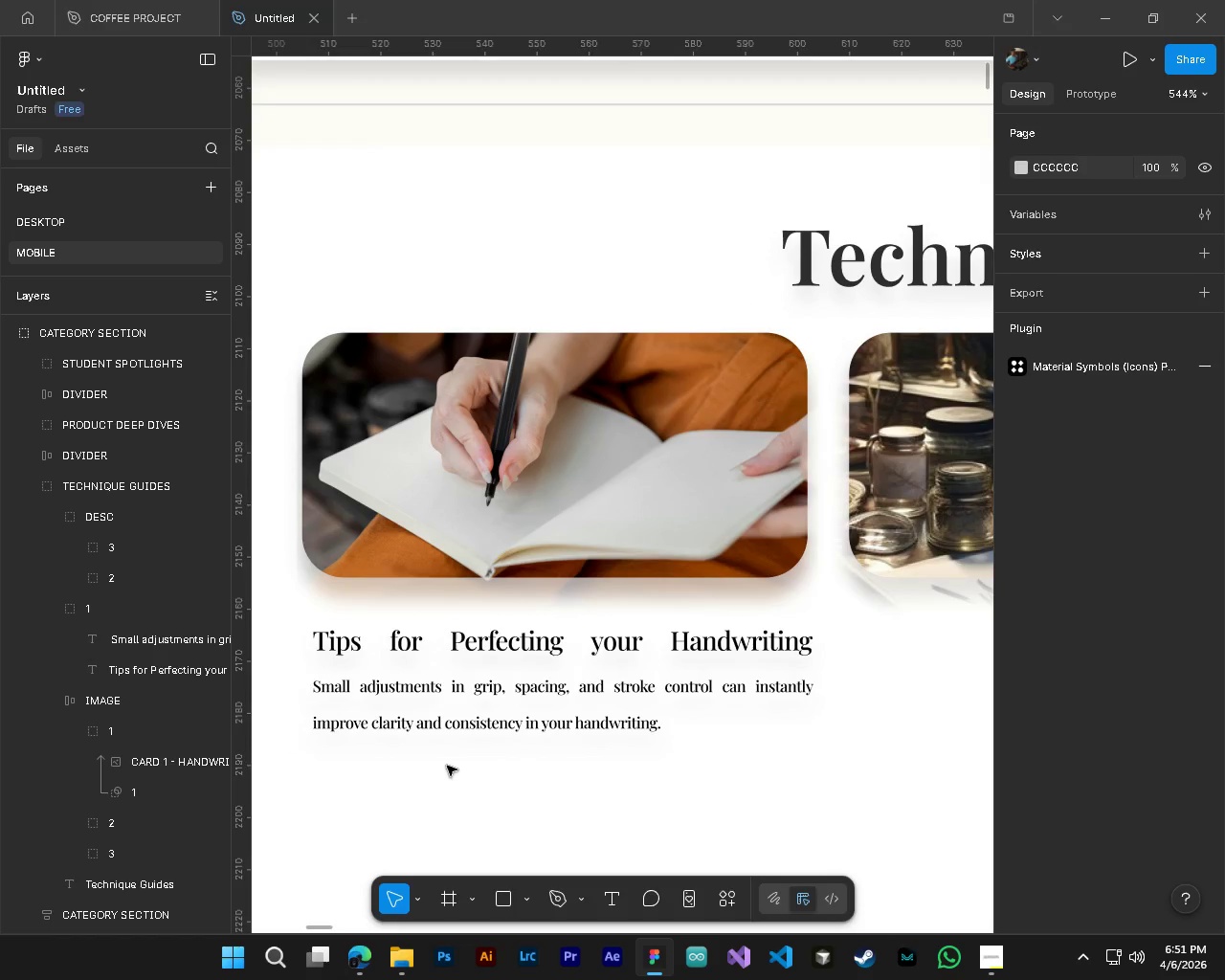 
hold_key(key=ControlLeft, duration=1.67)
 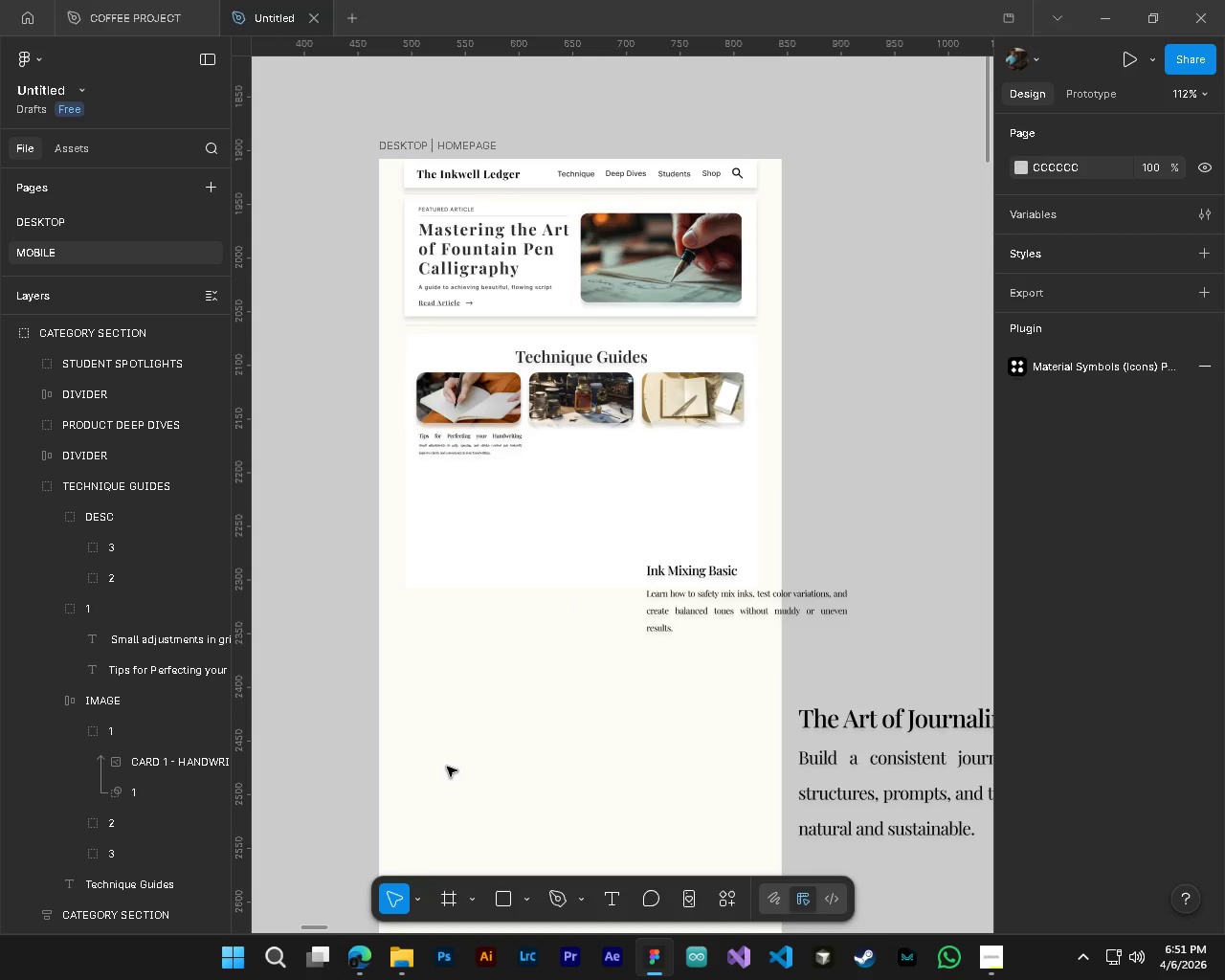 
hold_key(key=AltLeft, duration=1.5)
 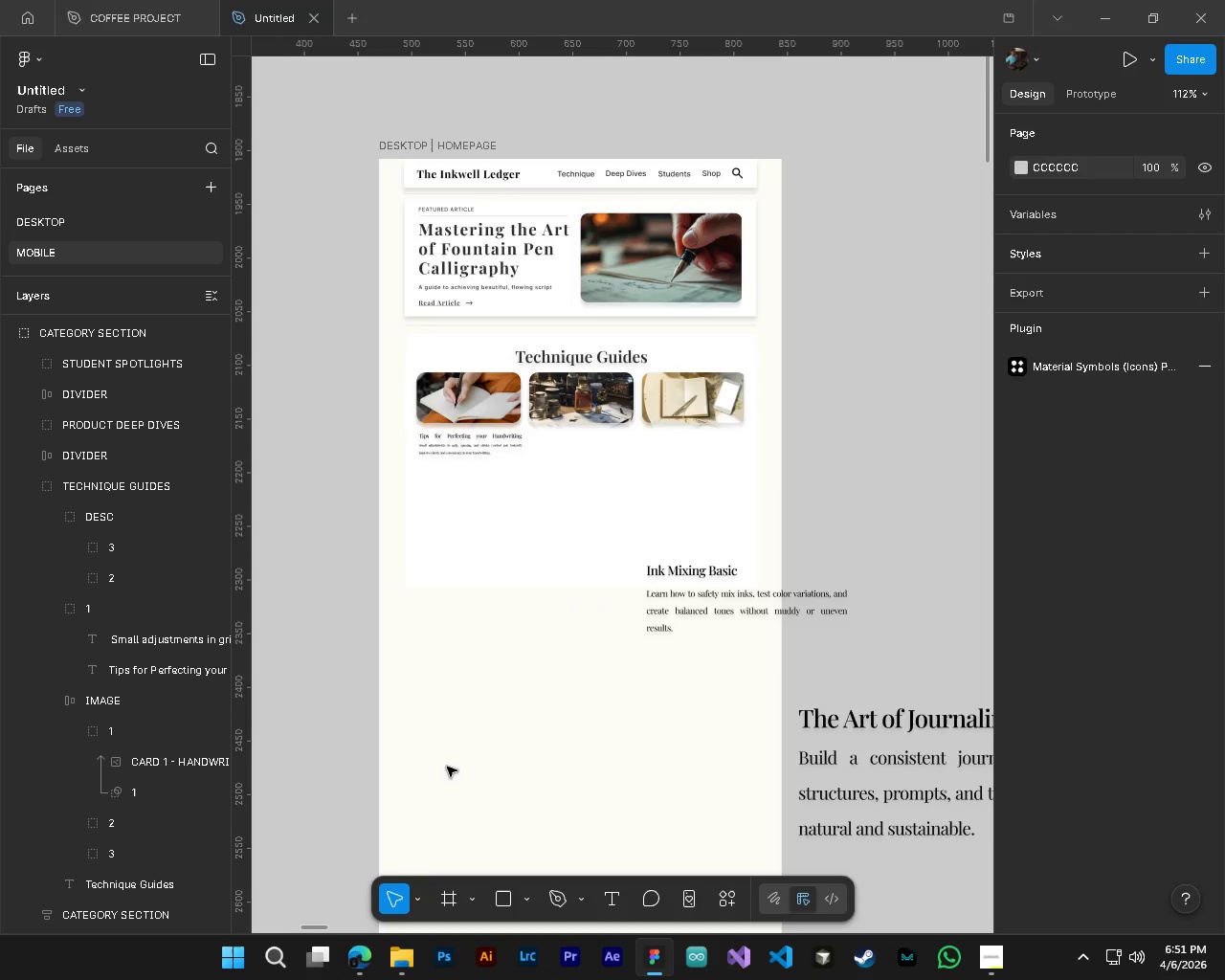 
key(Alt+Control+AltLeft)
 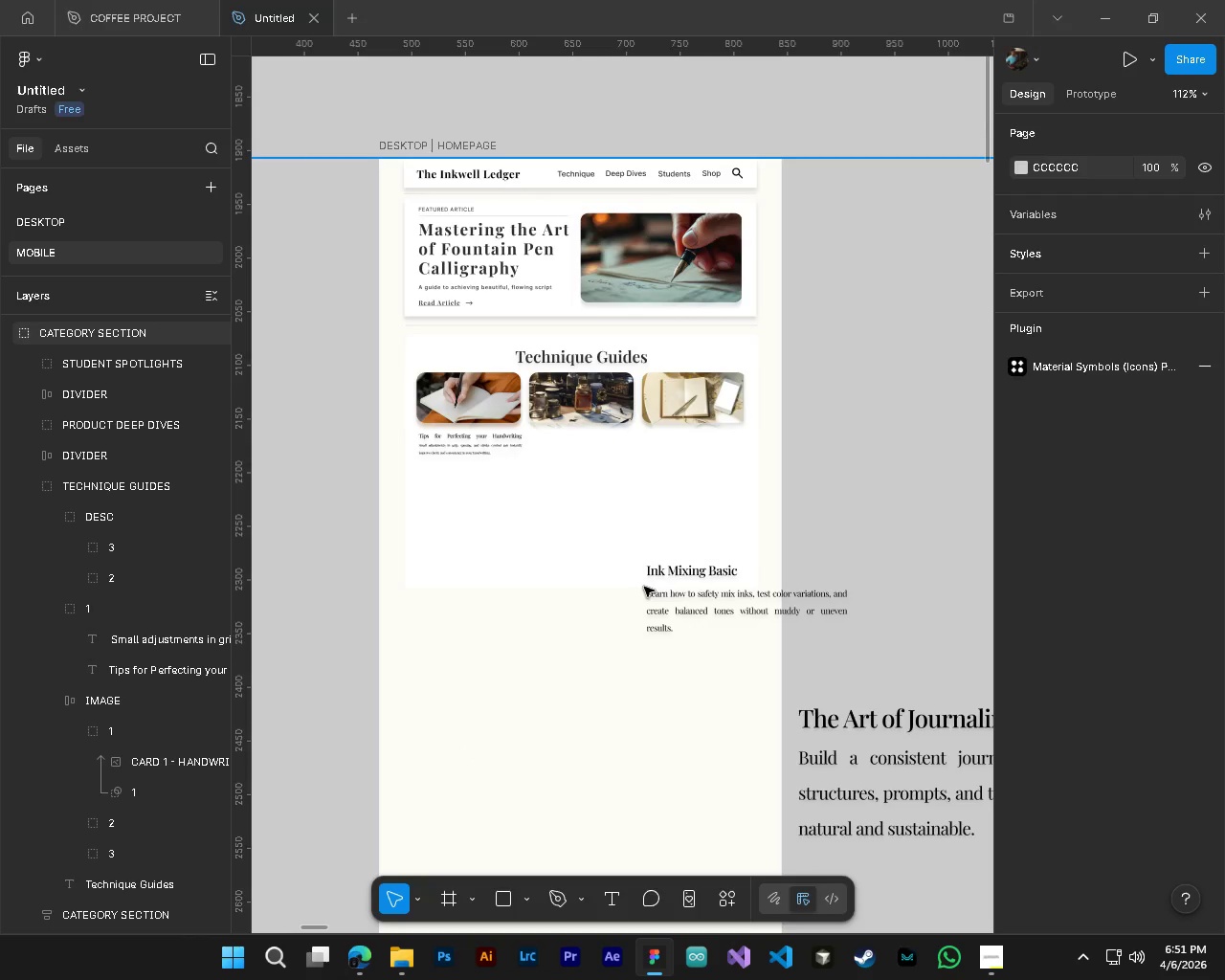 
scroll: coordinate [447, 767], scroll_direction: down, amount: 16.0
 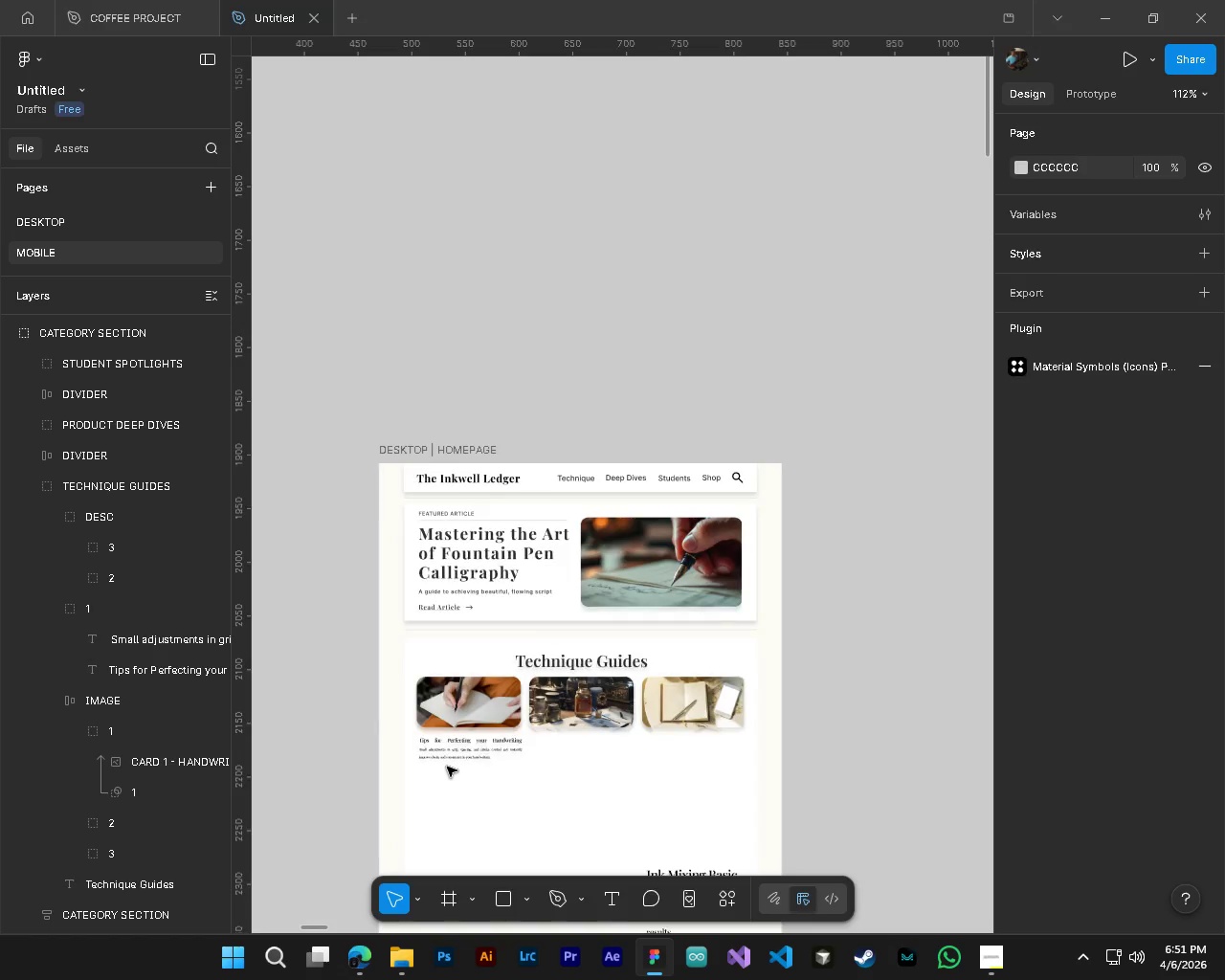 
hold_key(key=ControlLeft, duration=0.44)
hold_key(key=AltLeft, duration=0.31)
scroll: coordinate [537, 452], scroll_direction: up, amount: 4.0
 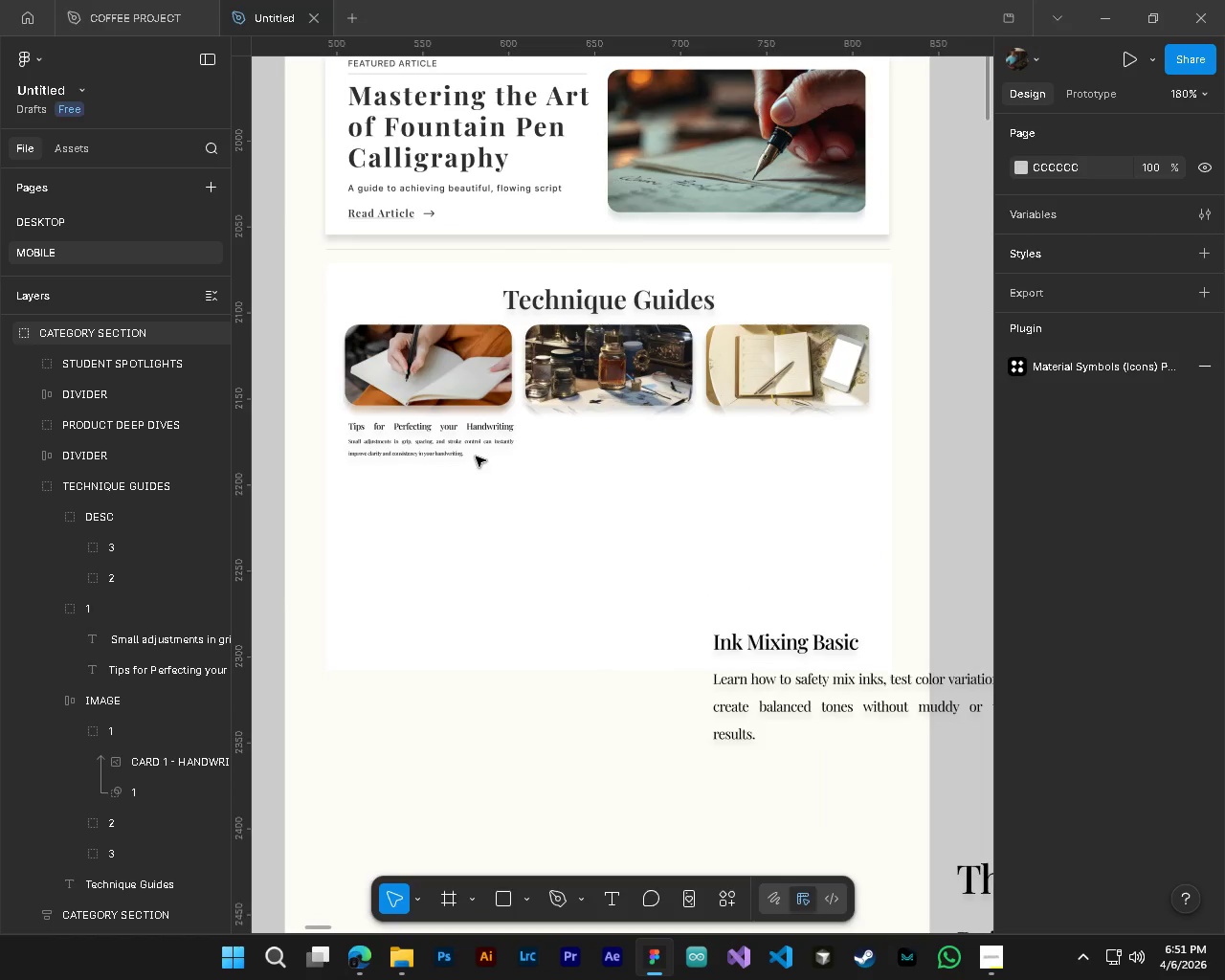 
hold_key(key=ControlLeft, duration=0.67)
 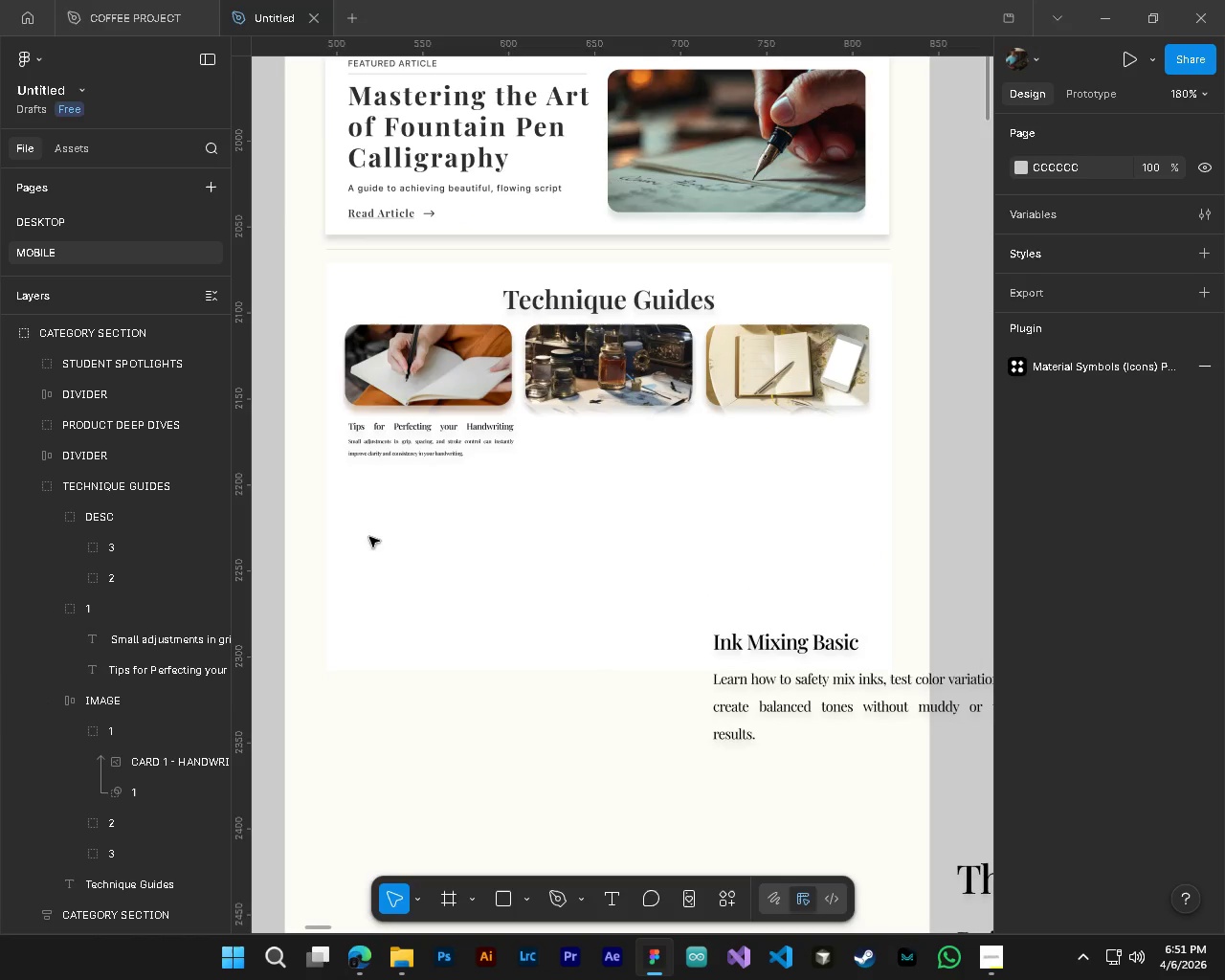 
hold_key(key=ControlLeft, duration=1.27)
left_click([431, 433])
 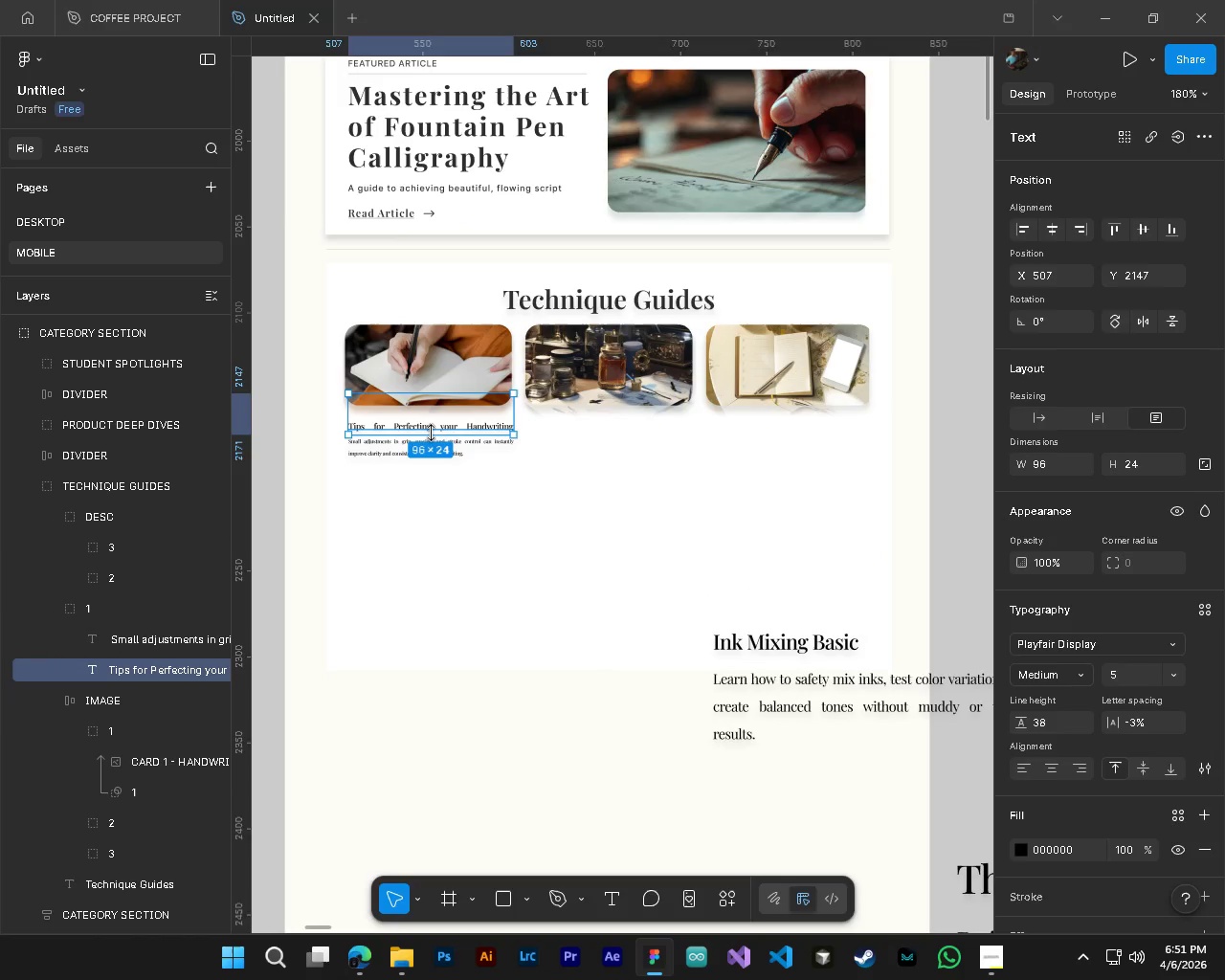 
hold_key(key=ControlLeft, duration=2.53)
 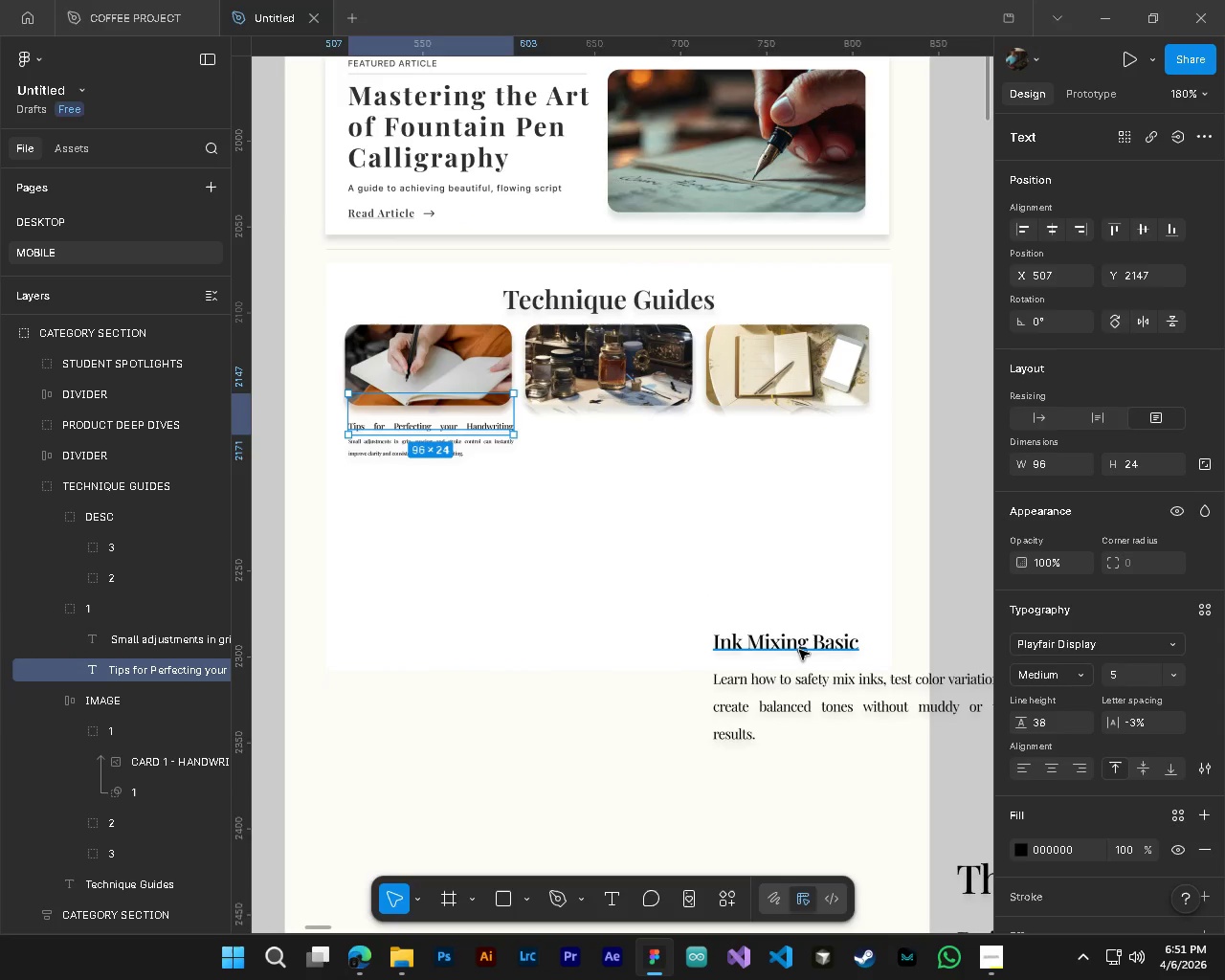 
hold_key(key=ControlLeft, duration=1.5)
left_click([799, 650])
 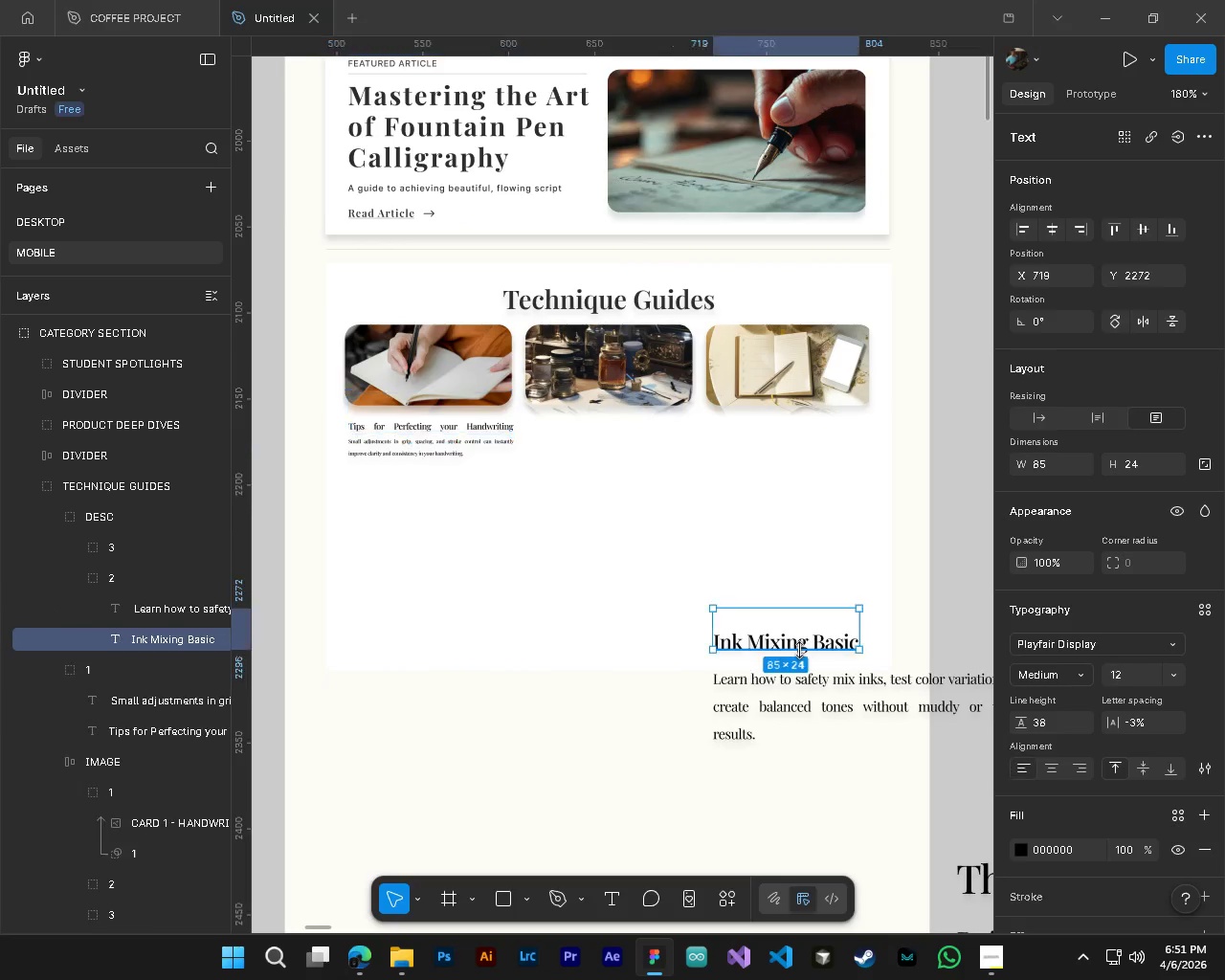 
hold_key(key=ControlLeft, duration=0.34)
 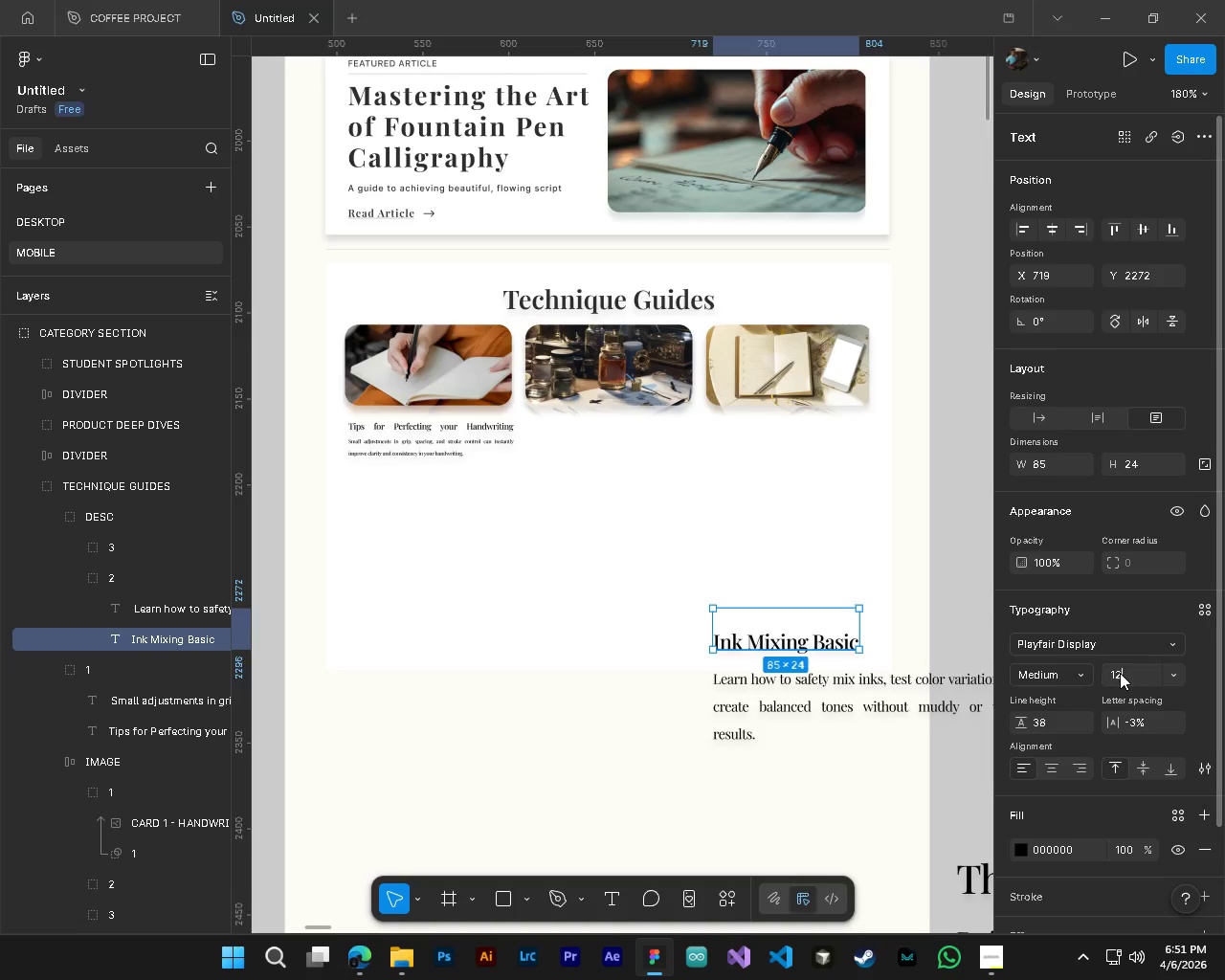 
double_click([1120, 673])
 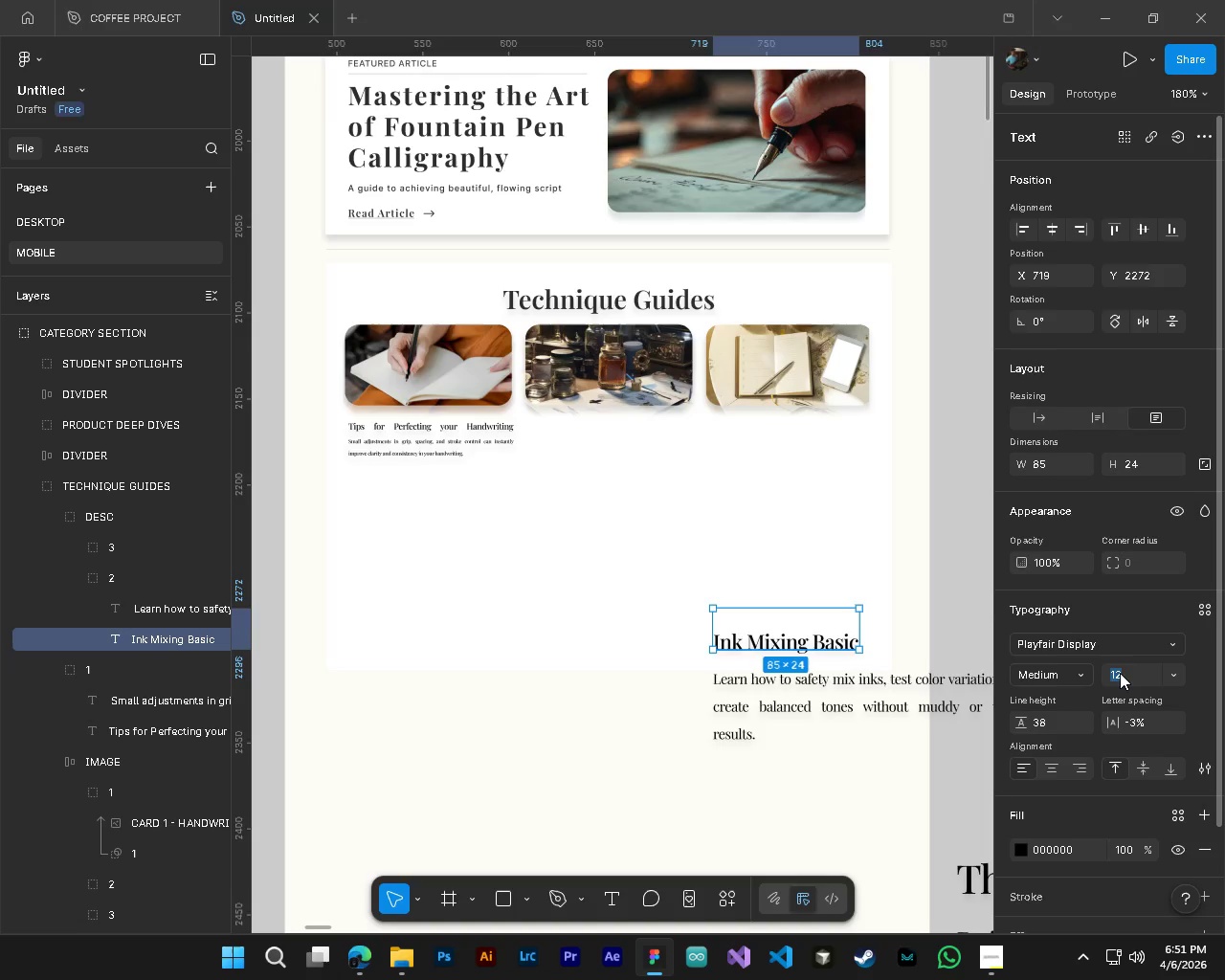 
key(Numpad5)
 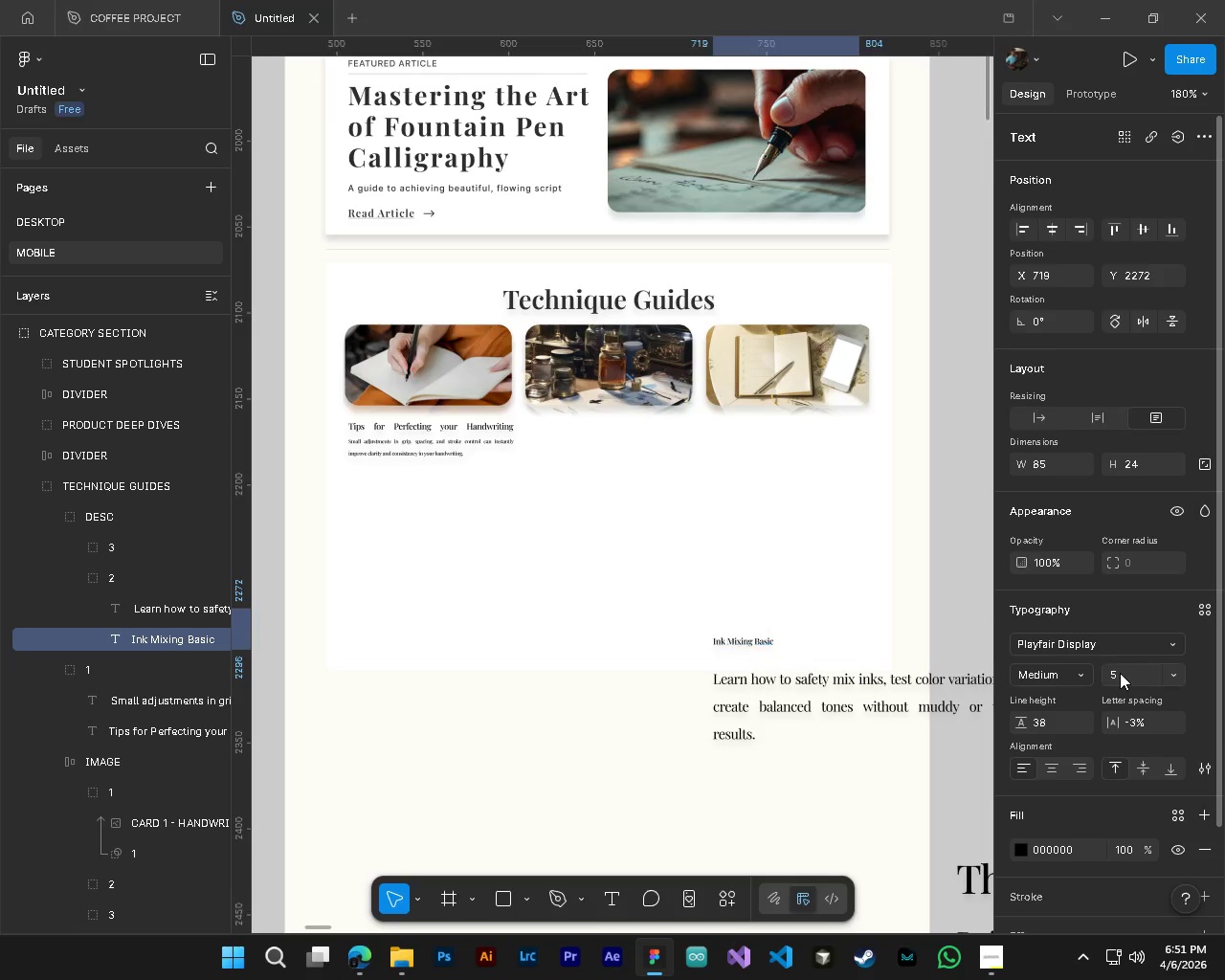 
key(NumpadEnter)
 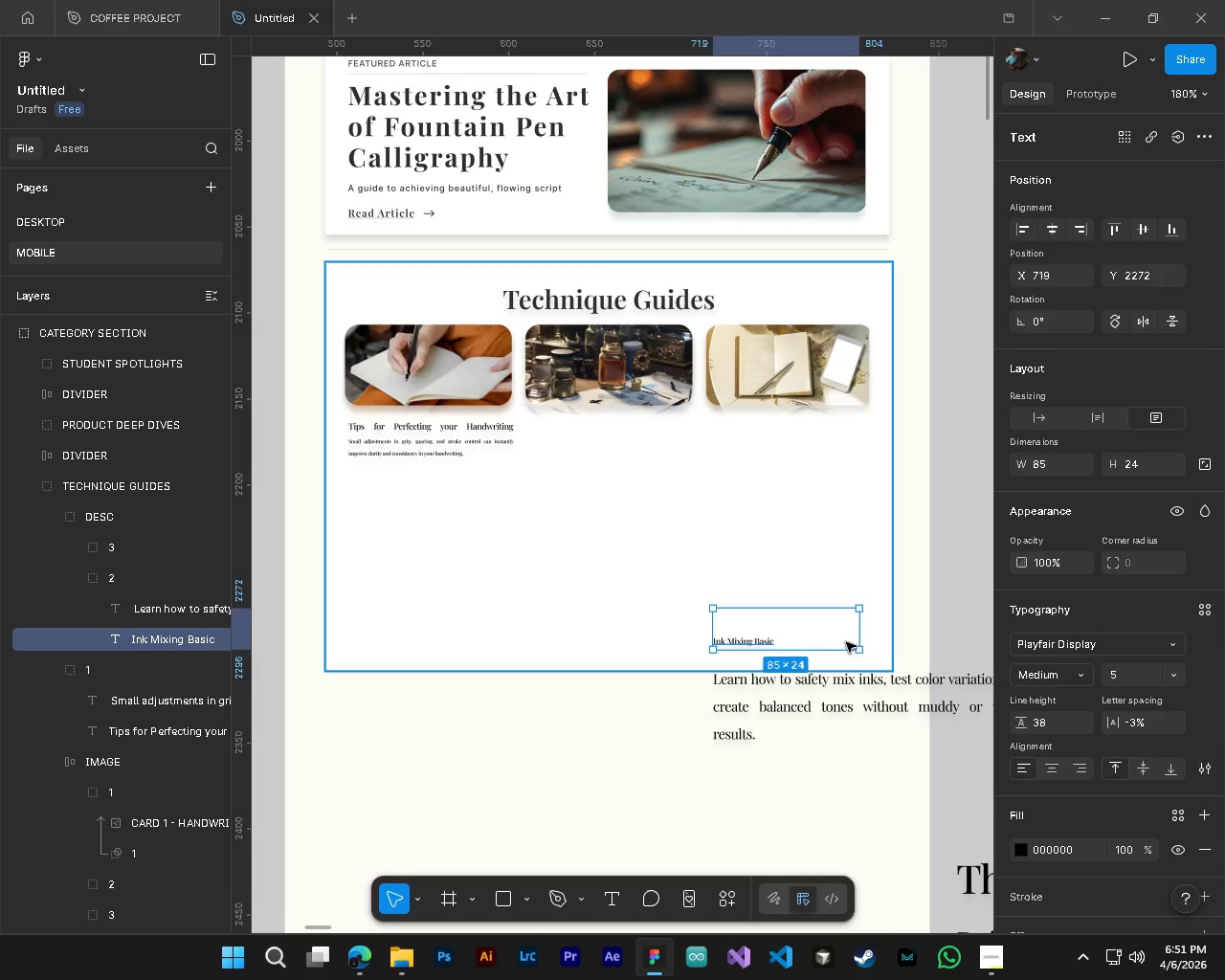 
left_click_drag(start_coordinate=[857, 641], to_coordinate=[777, 634])
 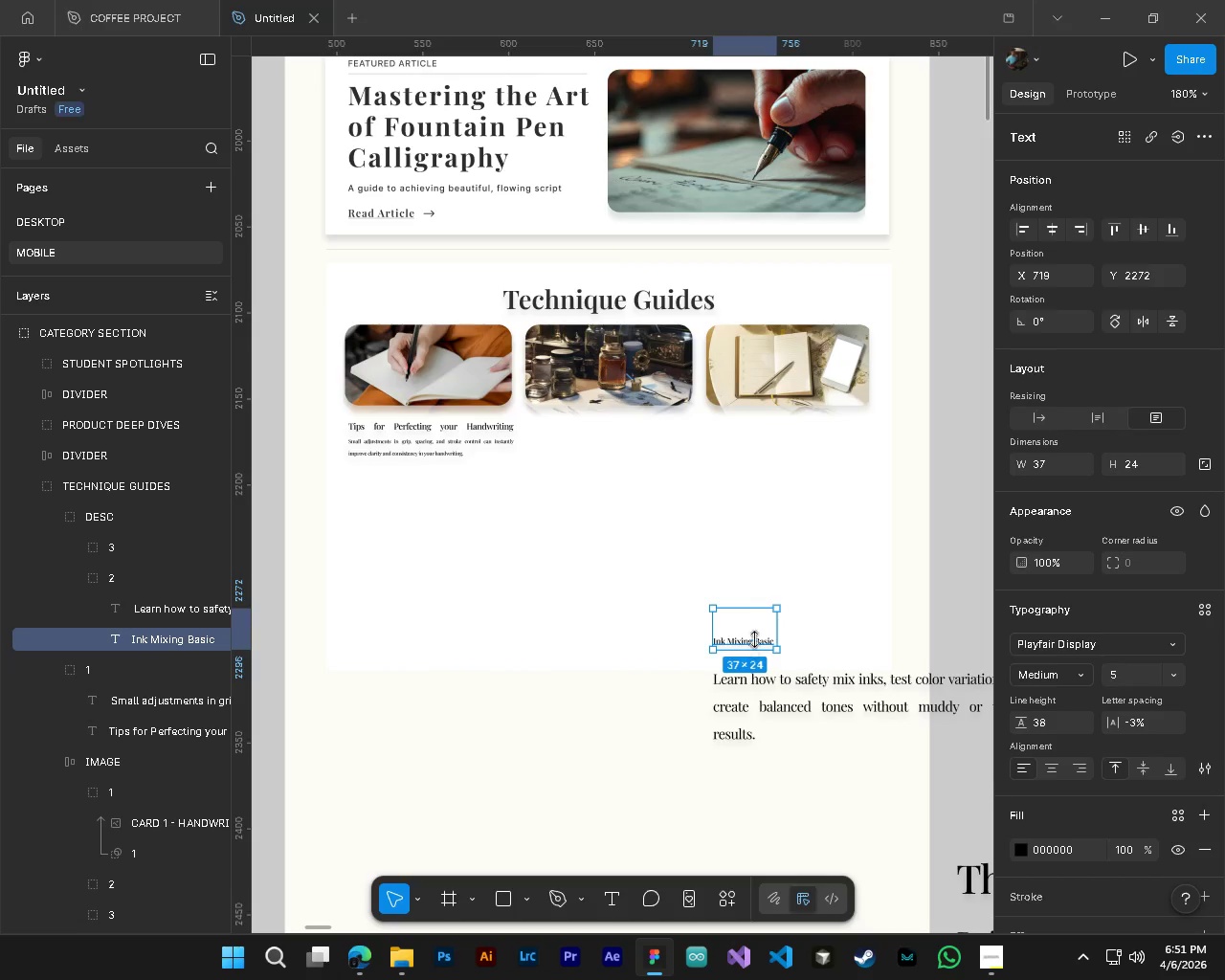 
left_click_drag(start_coordinate=[753, 648], to_coordinate=[761, 646])
 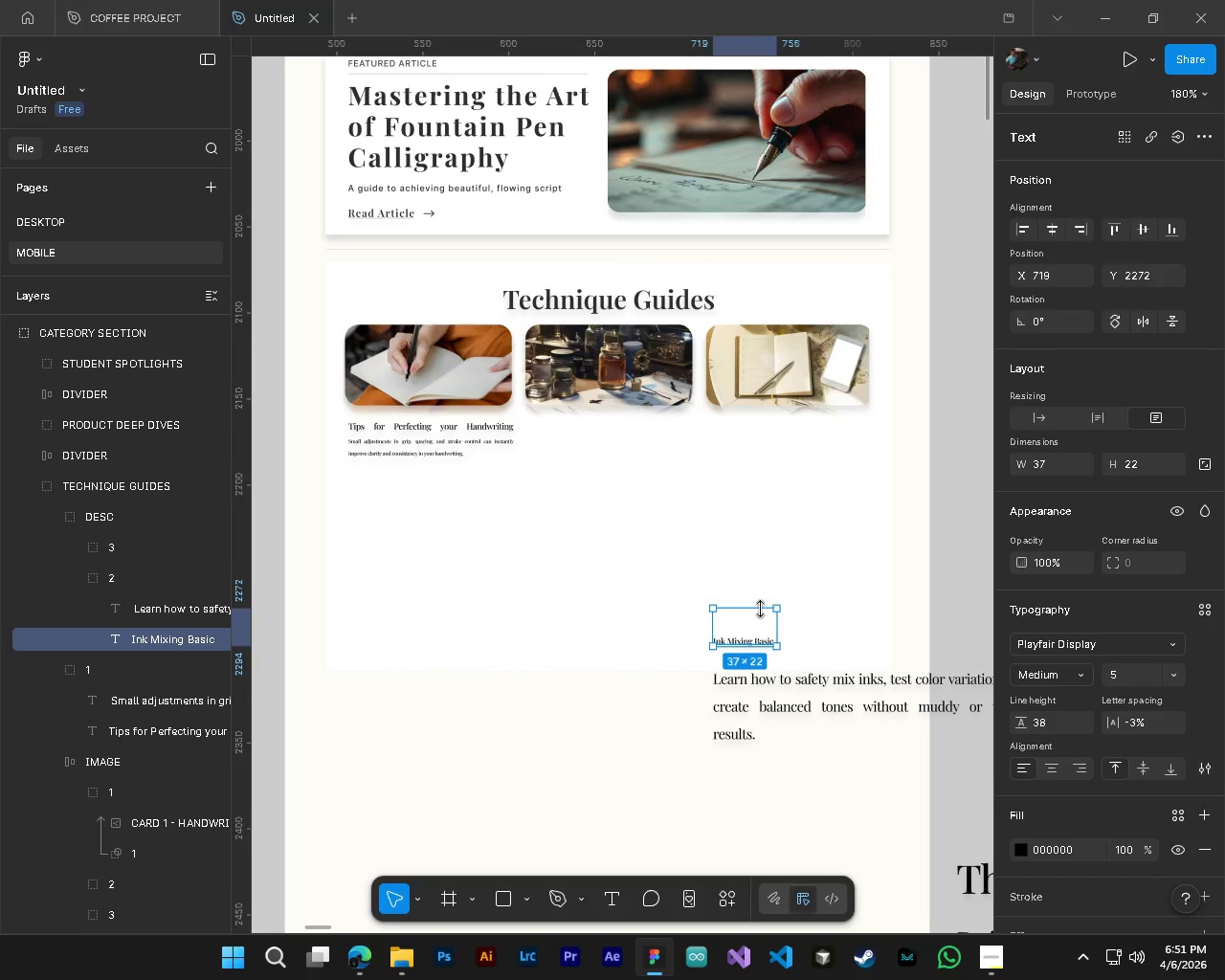 
left_click_drag(start_coordinate=[761, 609], to_coordinate=[762, 621])
 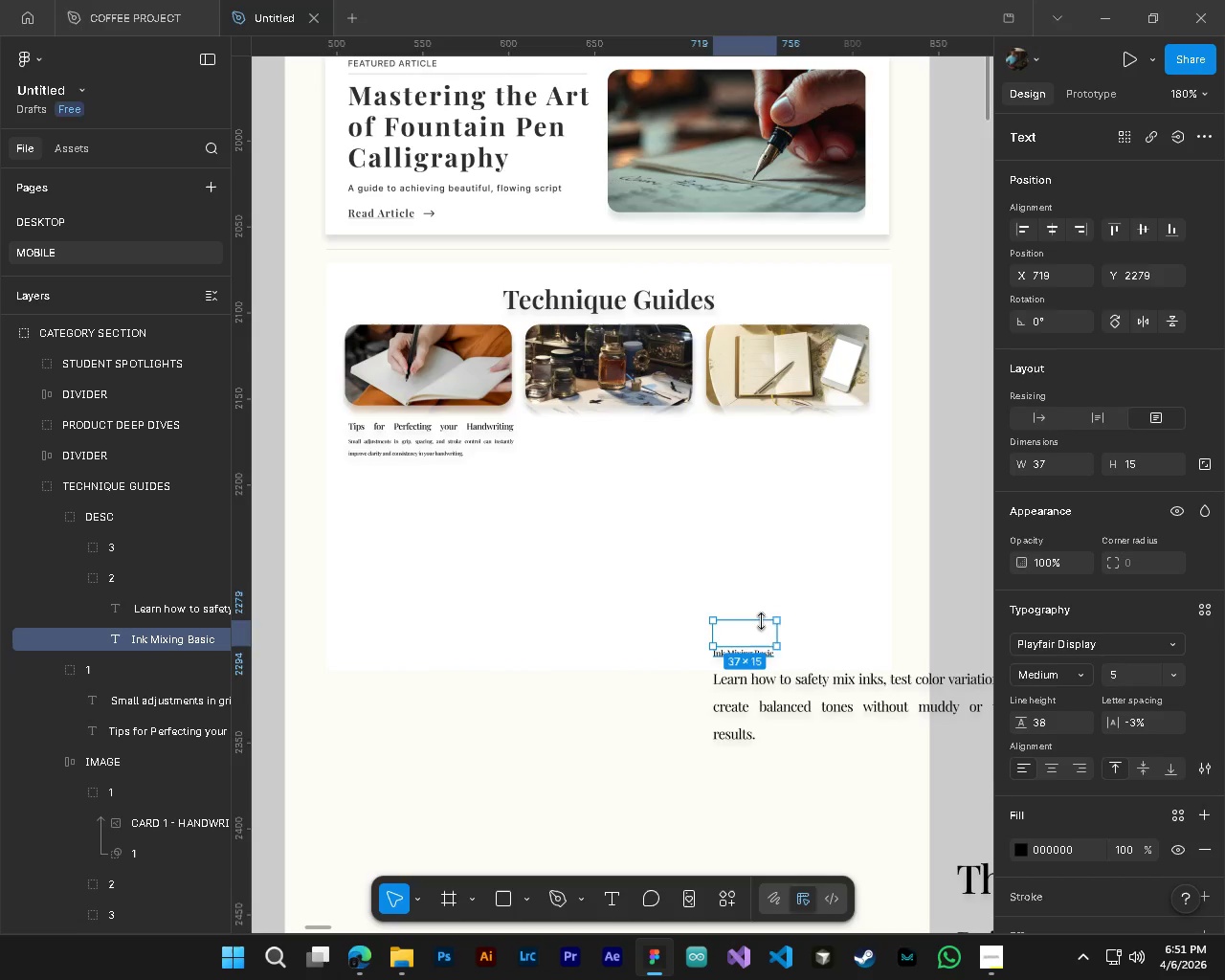 
key(Control+Z)
 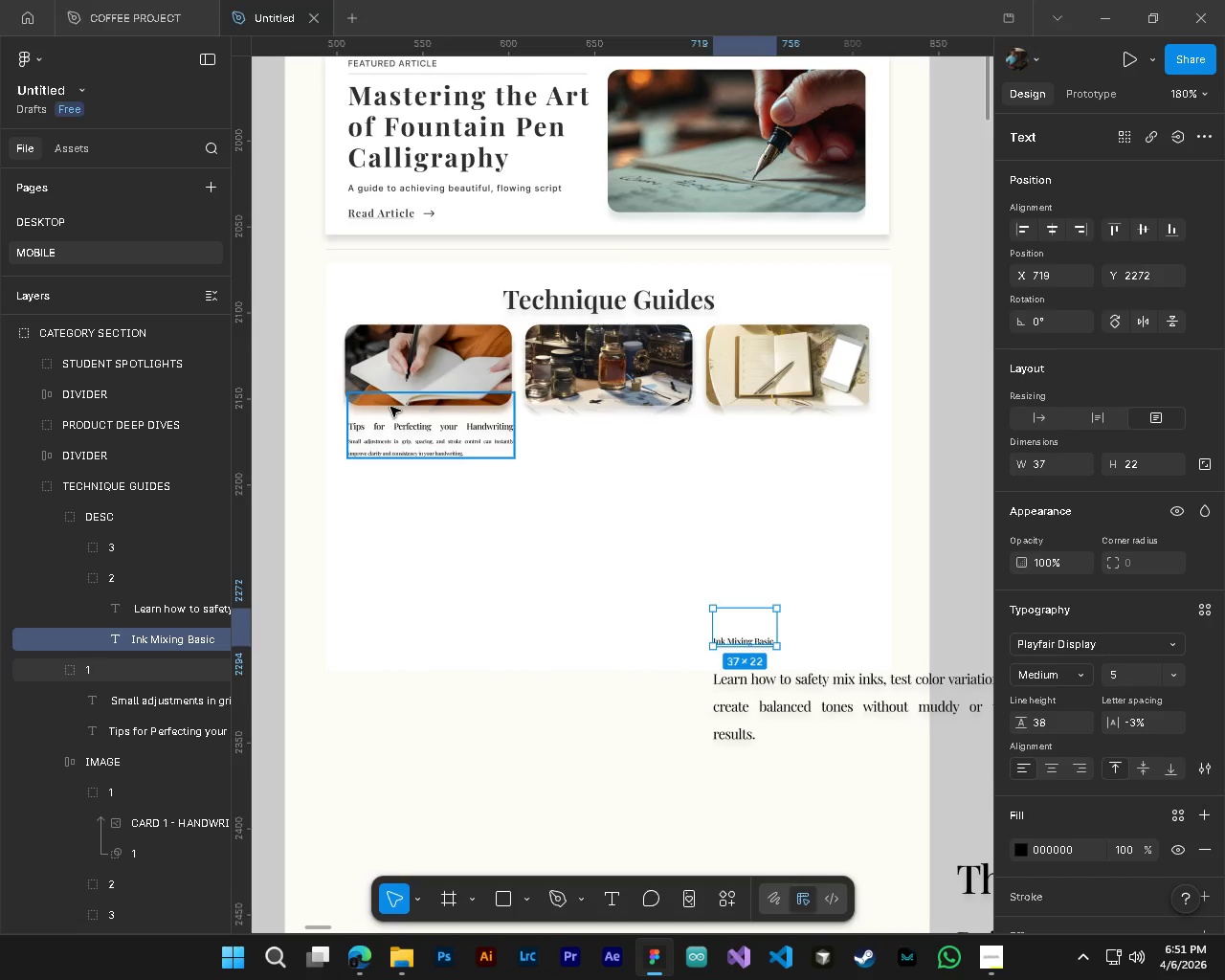 
hold_key(key=ControlLeft, duration=1.22)
left_click([419, 449])
 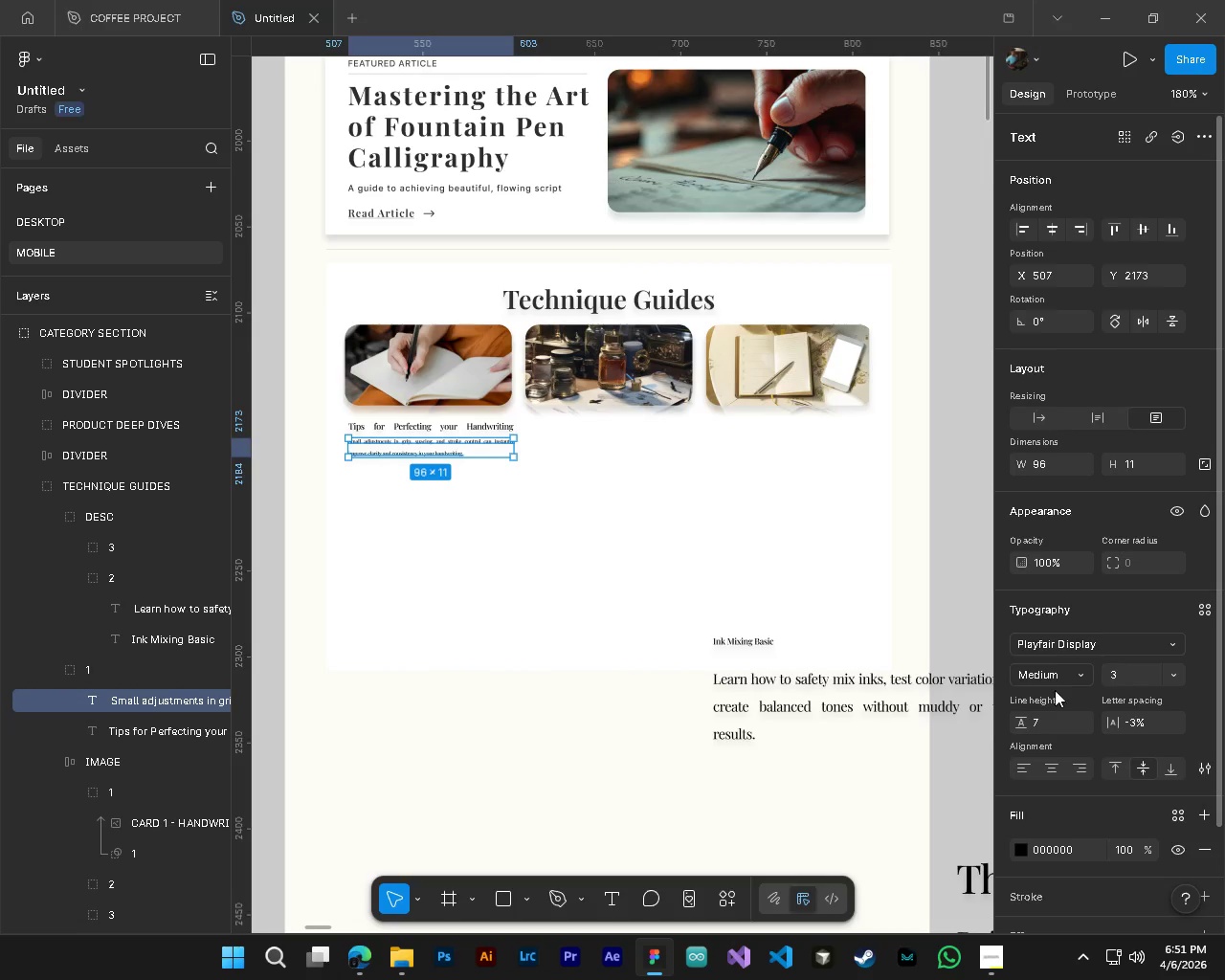 
hold_key(key=ControlLeft, duration=0.95)
left_click([800, 714])
 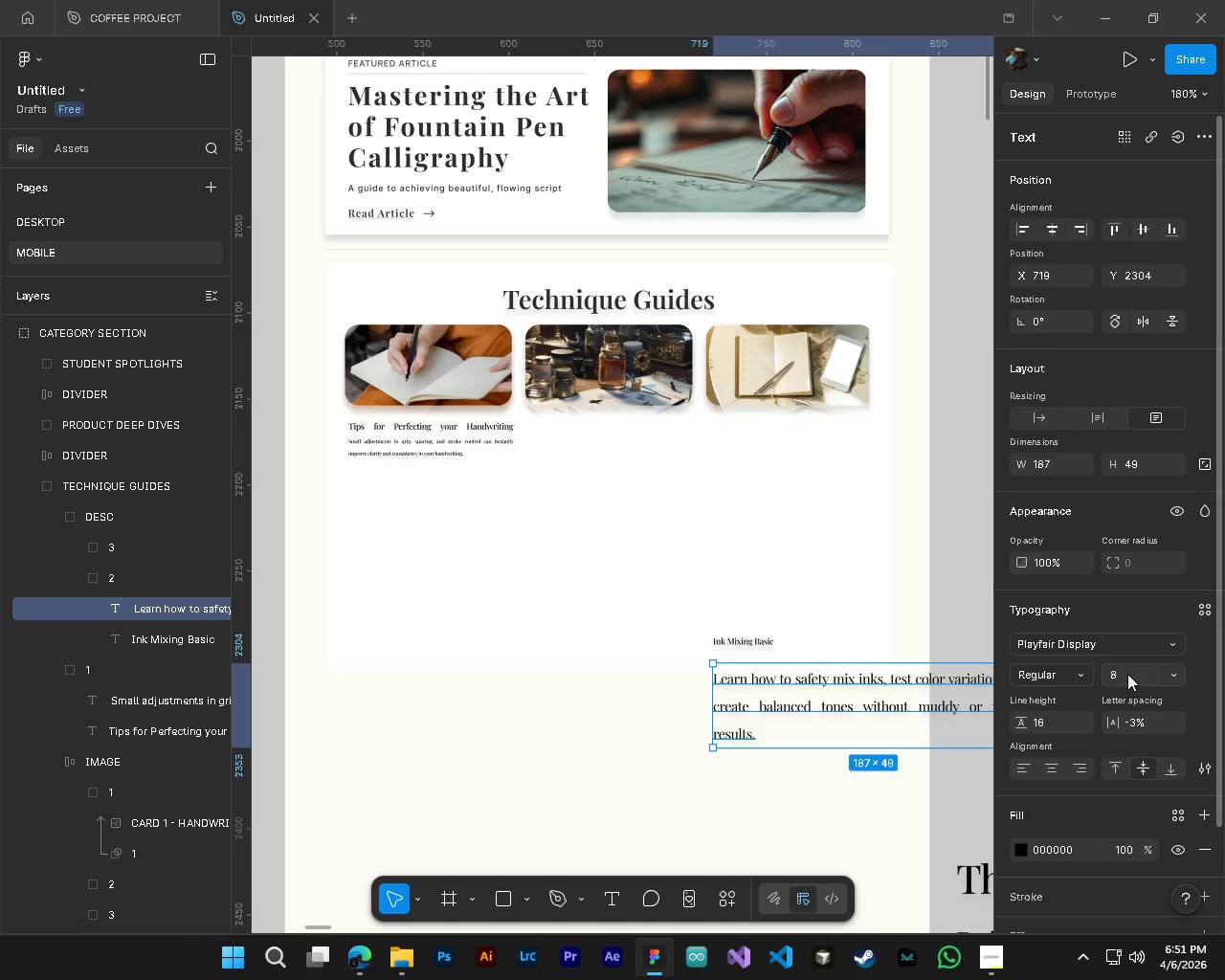 
double_click([1127, 674])
 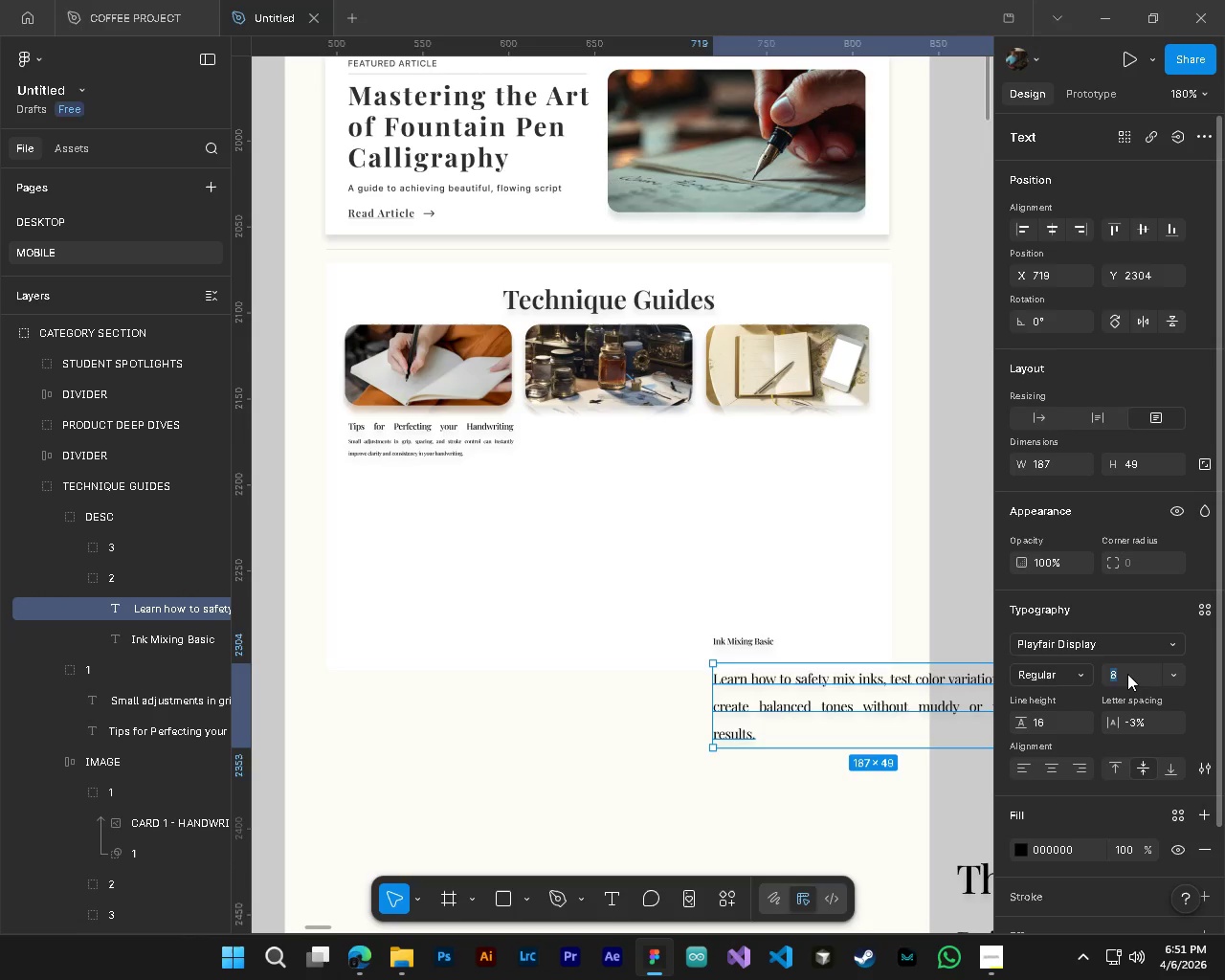 
key(Numpad3)
 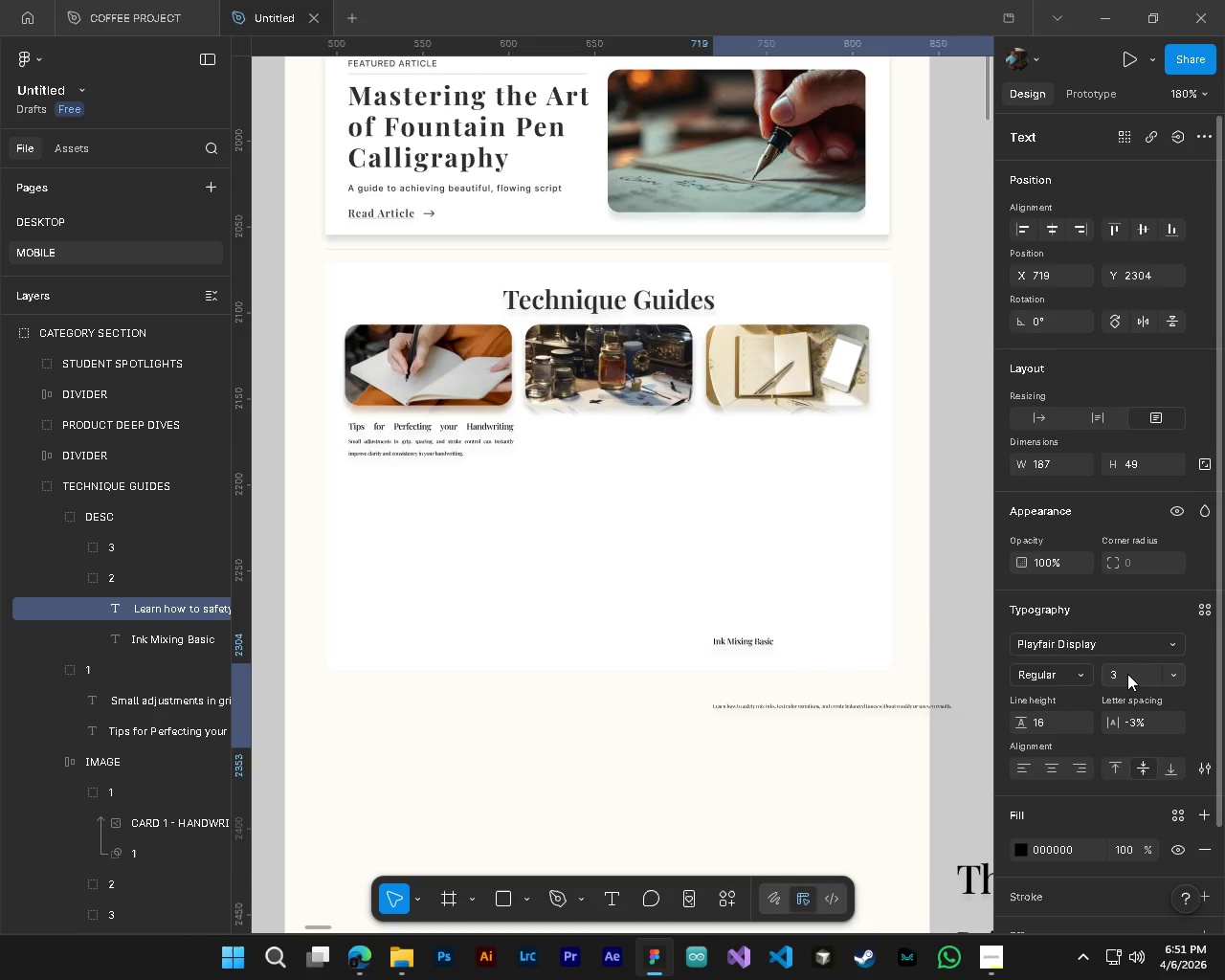 
key(NumpadEnter)
 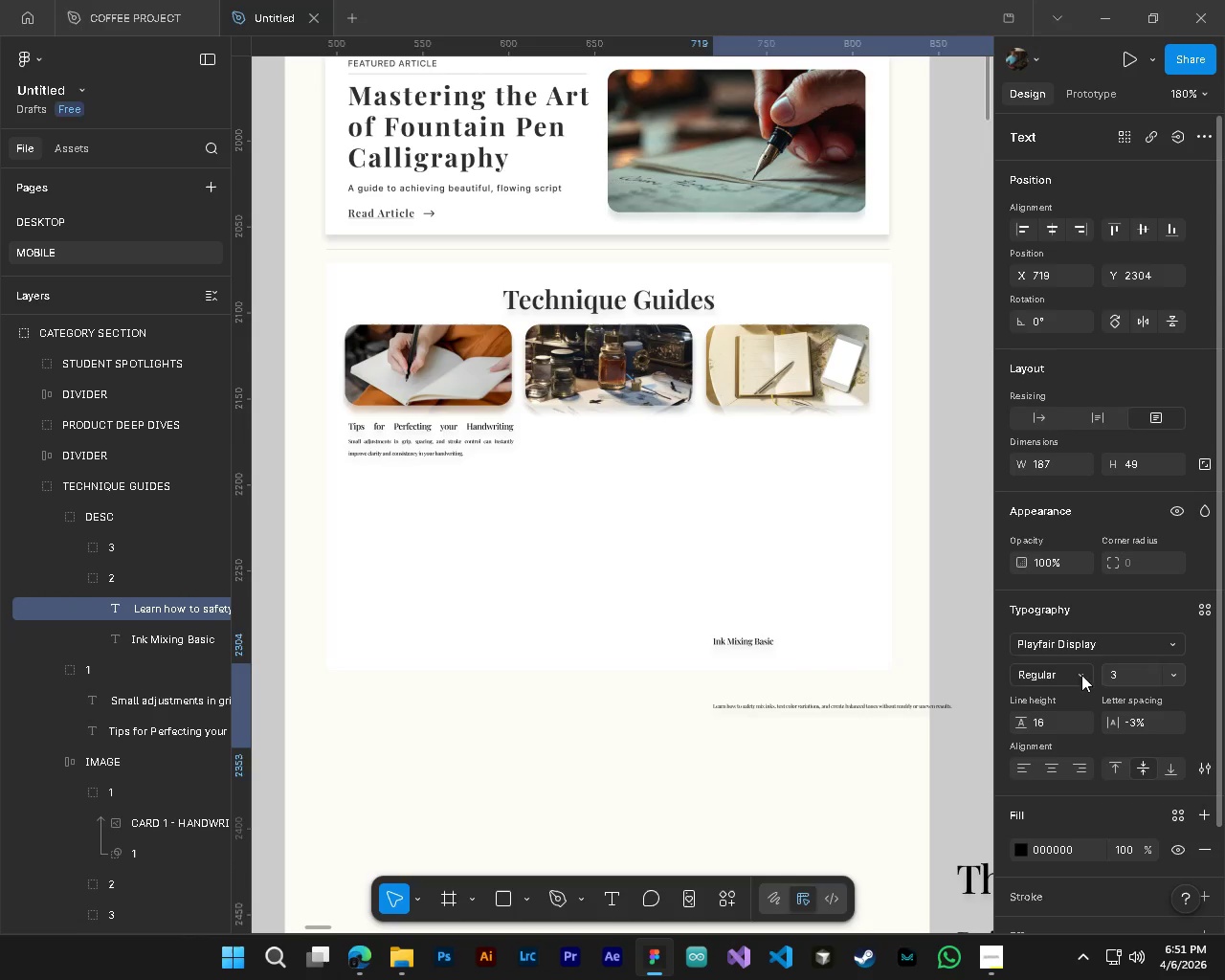 
hold_key(key=ControlLeft, duration=0.36)
 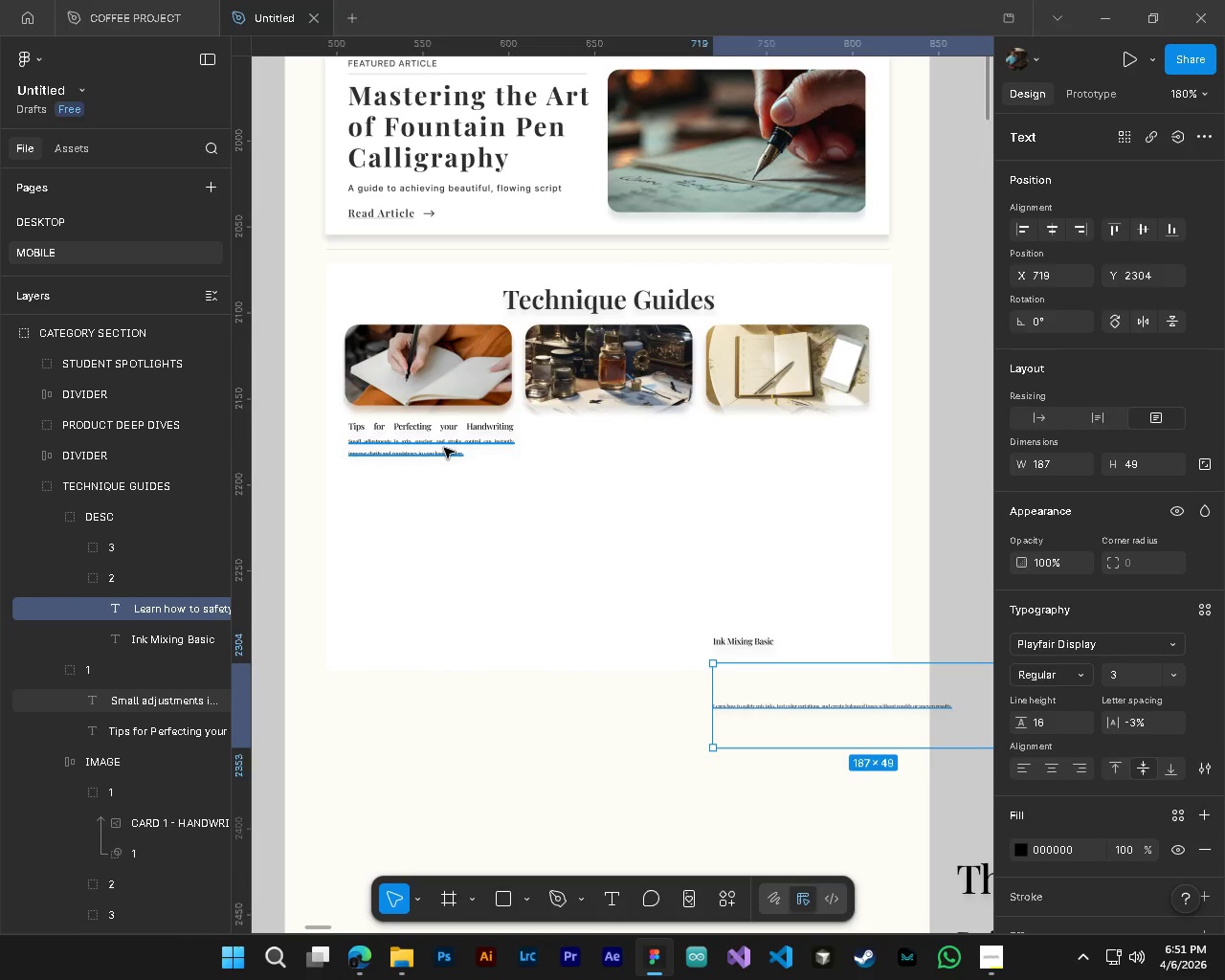 
key(Alt+Control+AltLeft)
 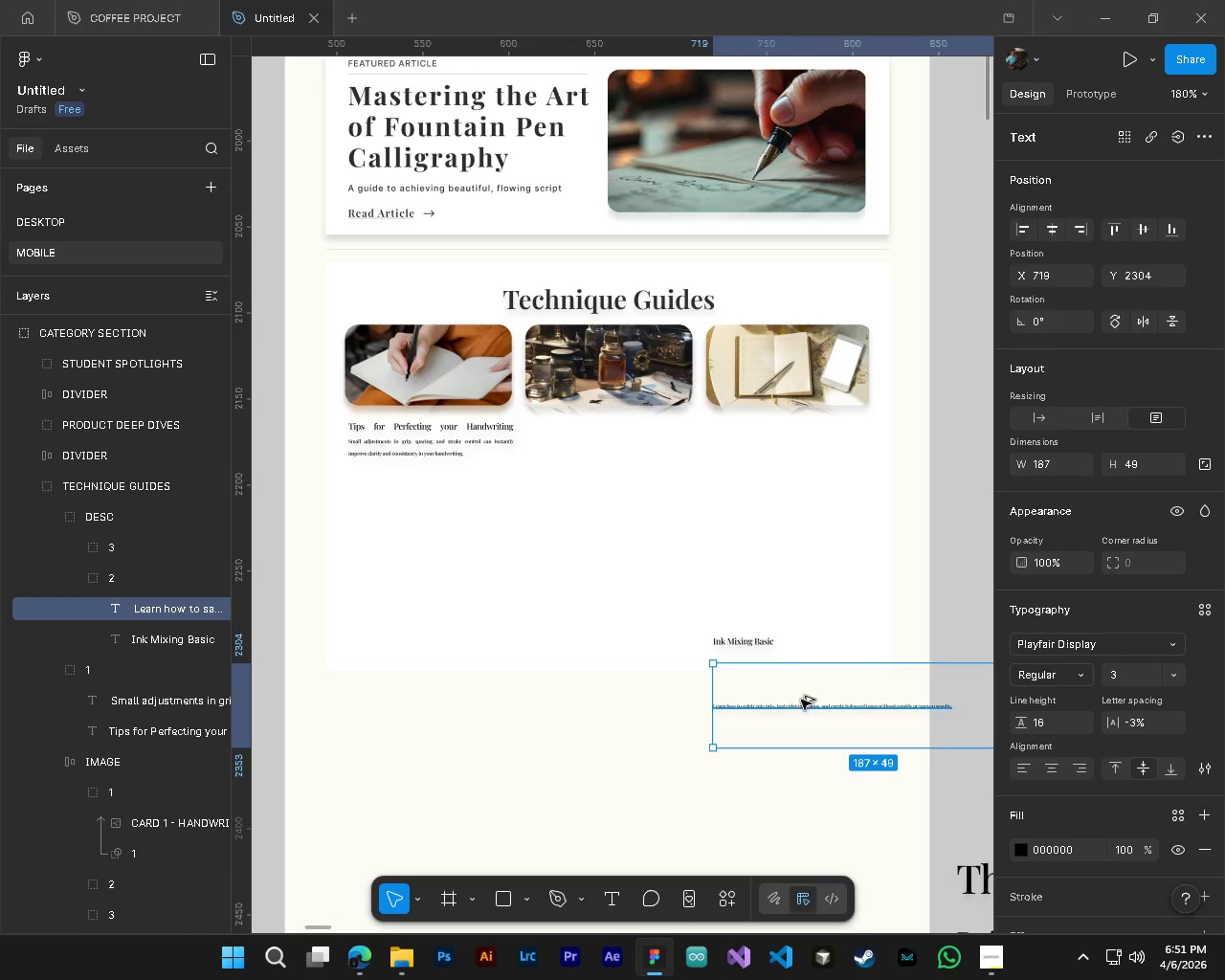 
key(Alt+Control+AltLeft)
 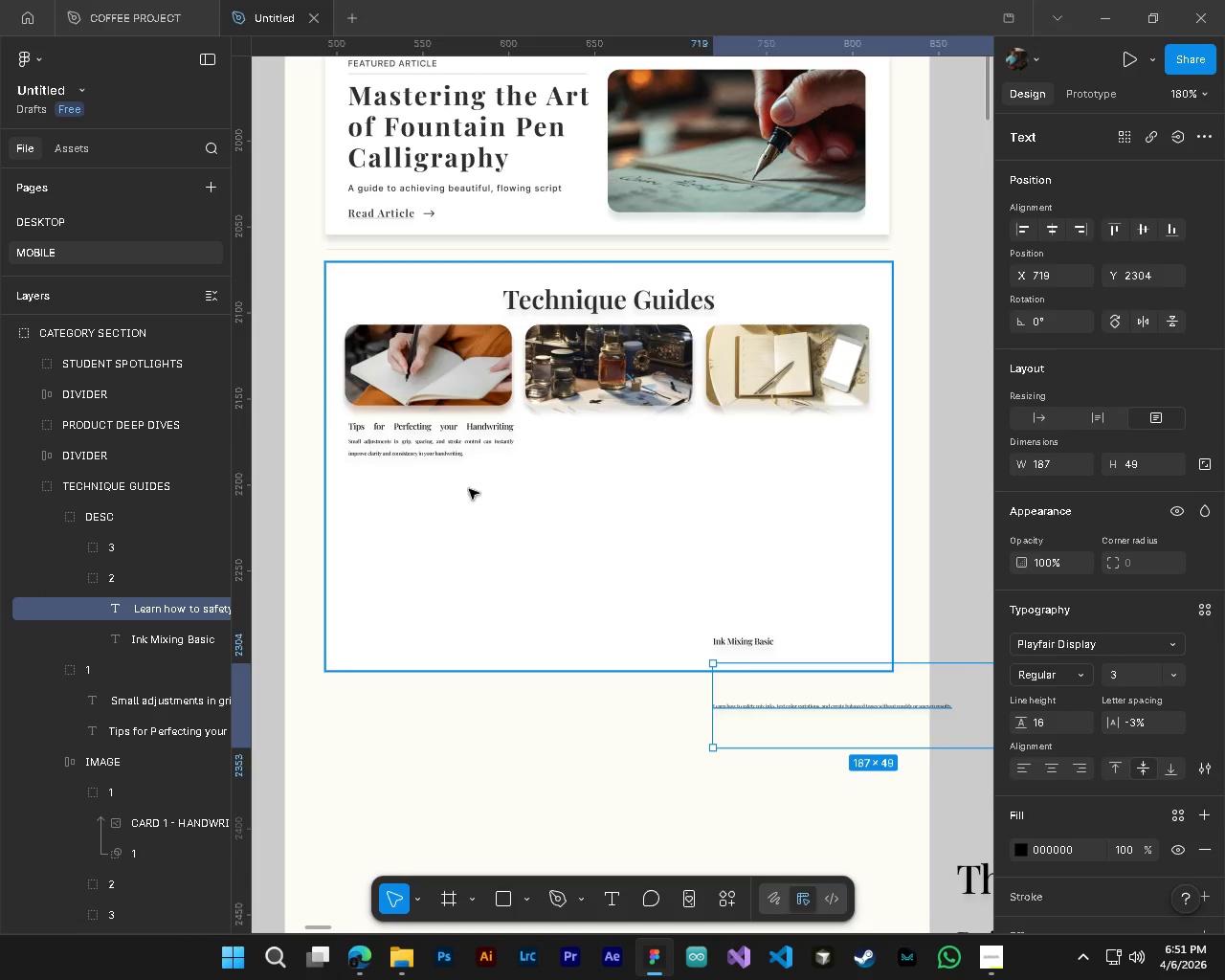 
hold_key(key=ControlLeft, duration=1.5)
left_click([444, 448])
 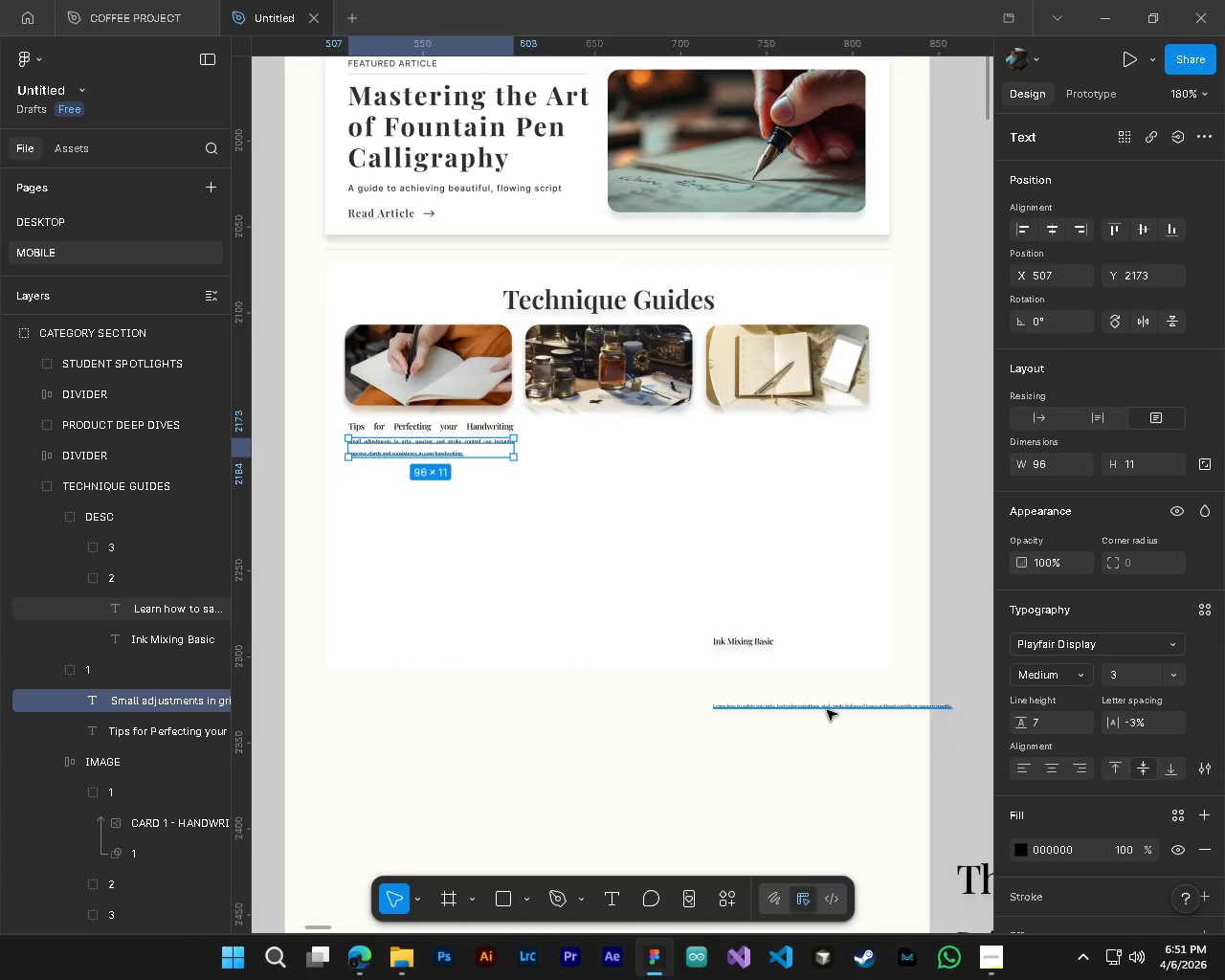 
hold_key(key=ControlLeft, duration=0.86)
left_click([827, 710])
 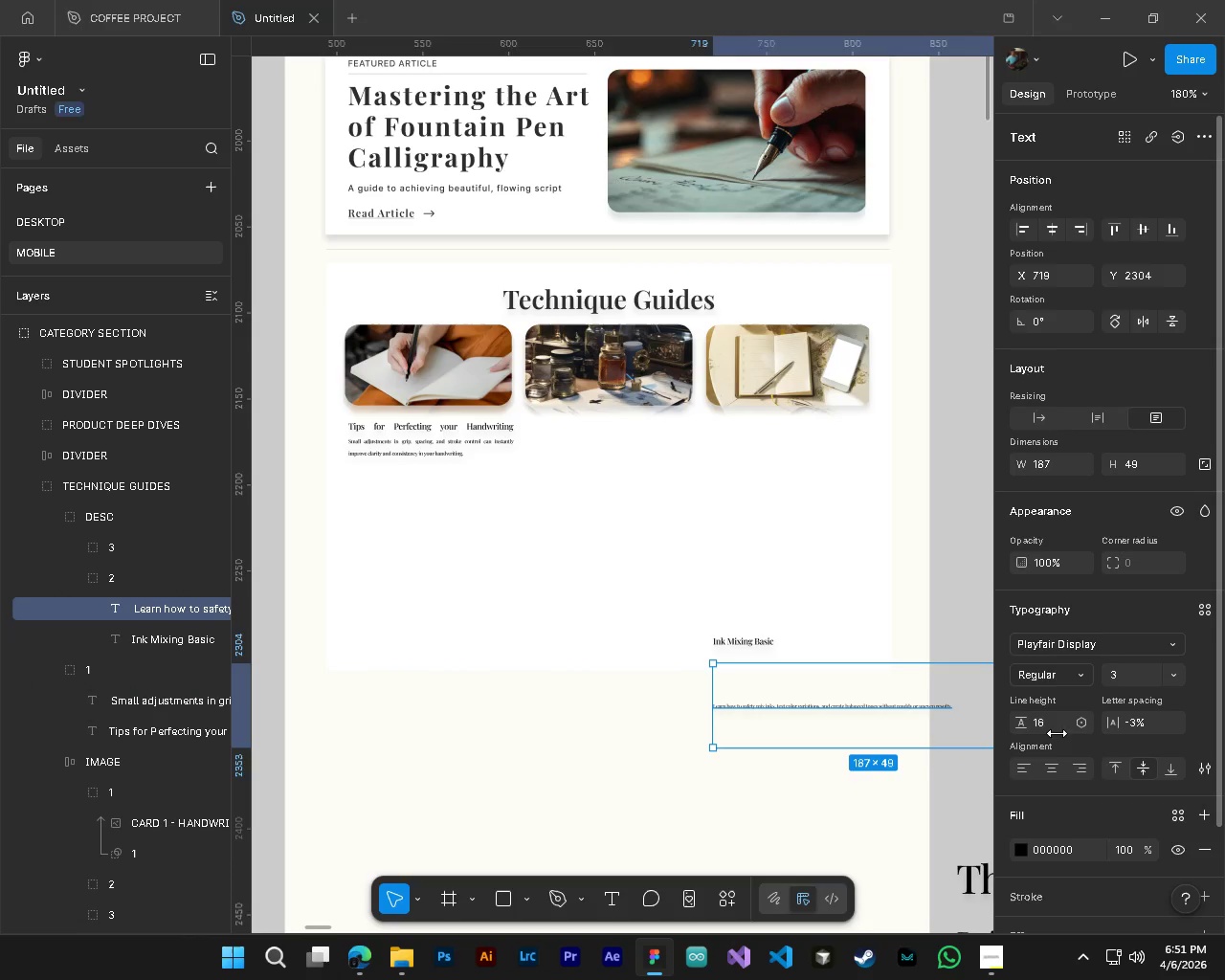 
left_click([1054, 724])
 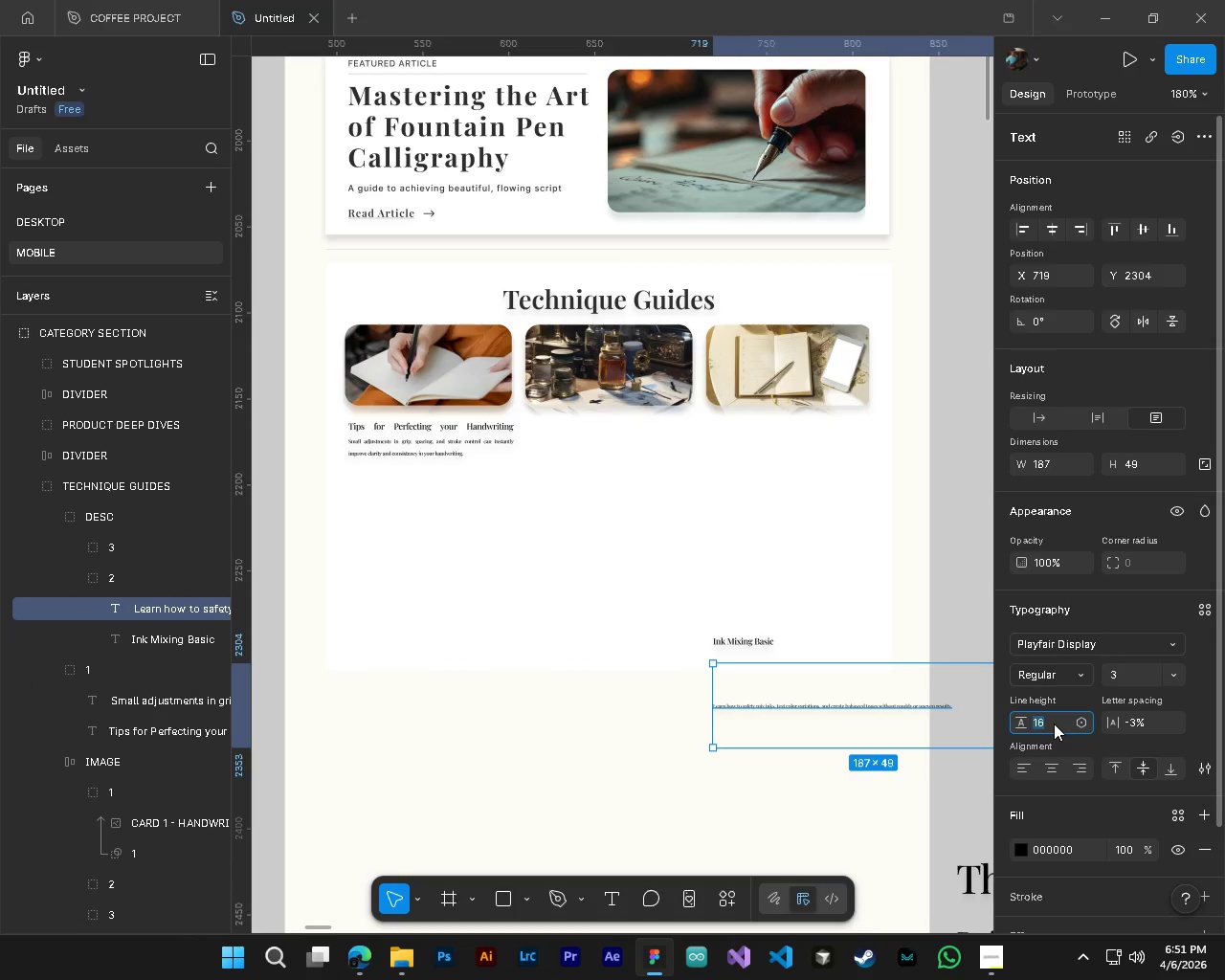 
key(Numpad7)
 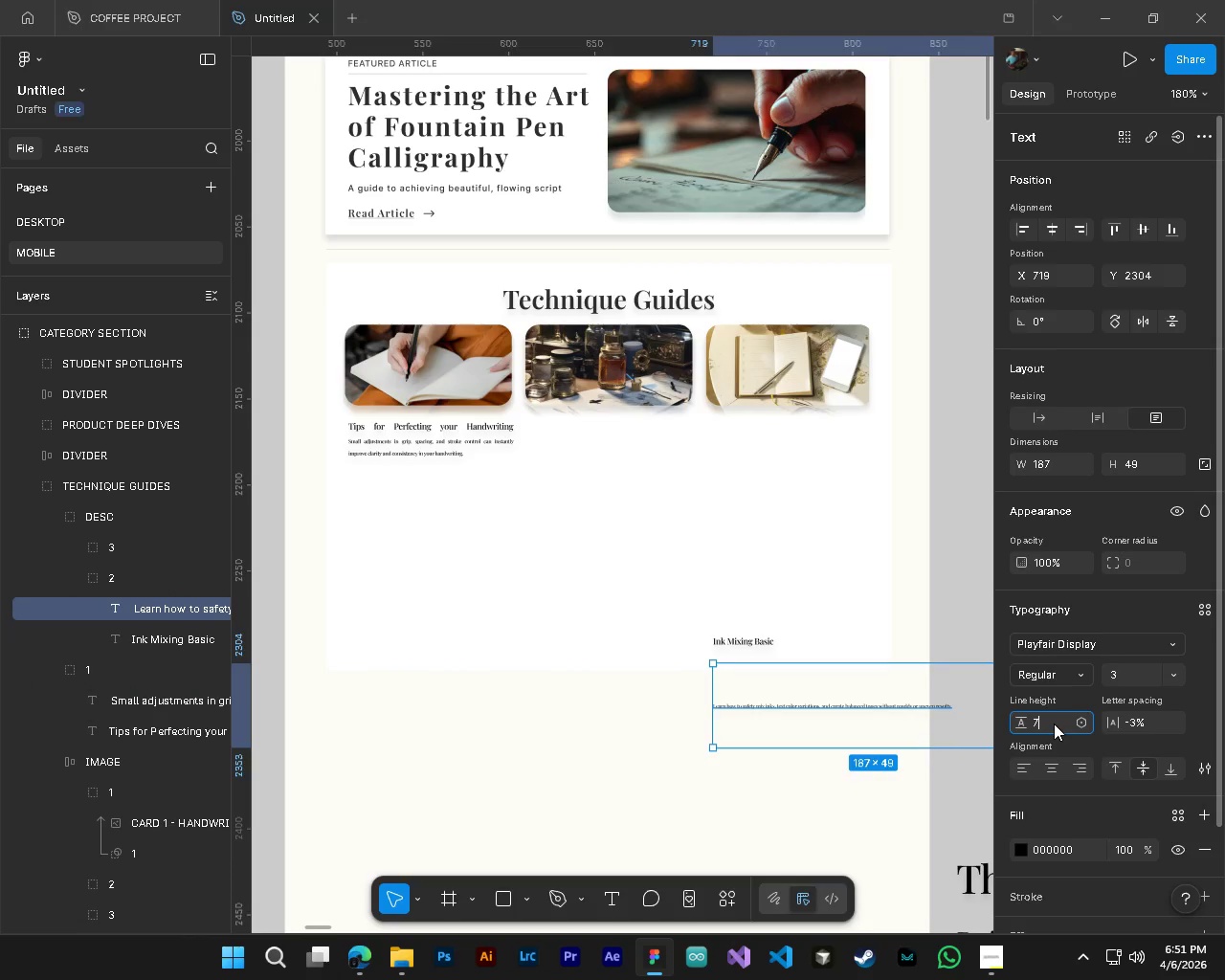 
key(NumpadEnter)
 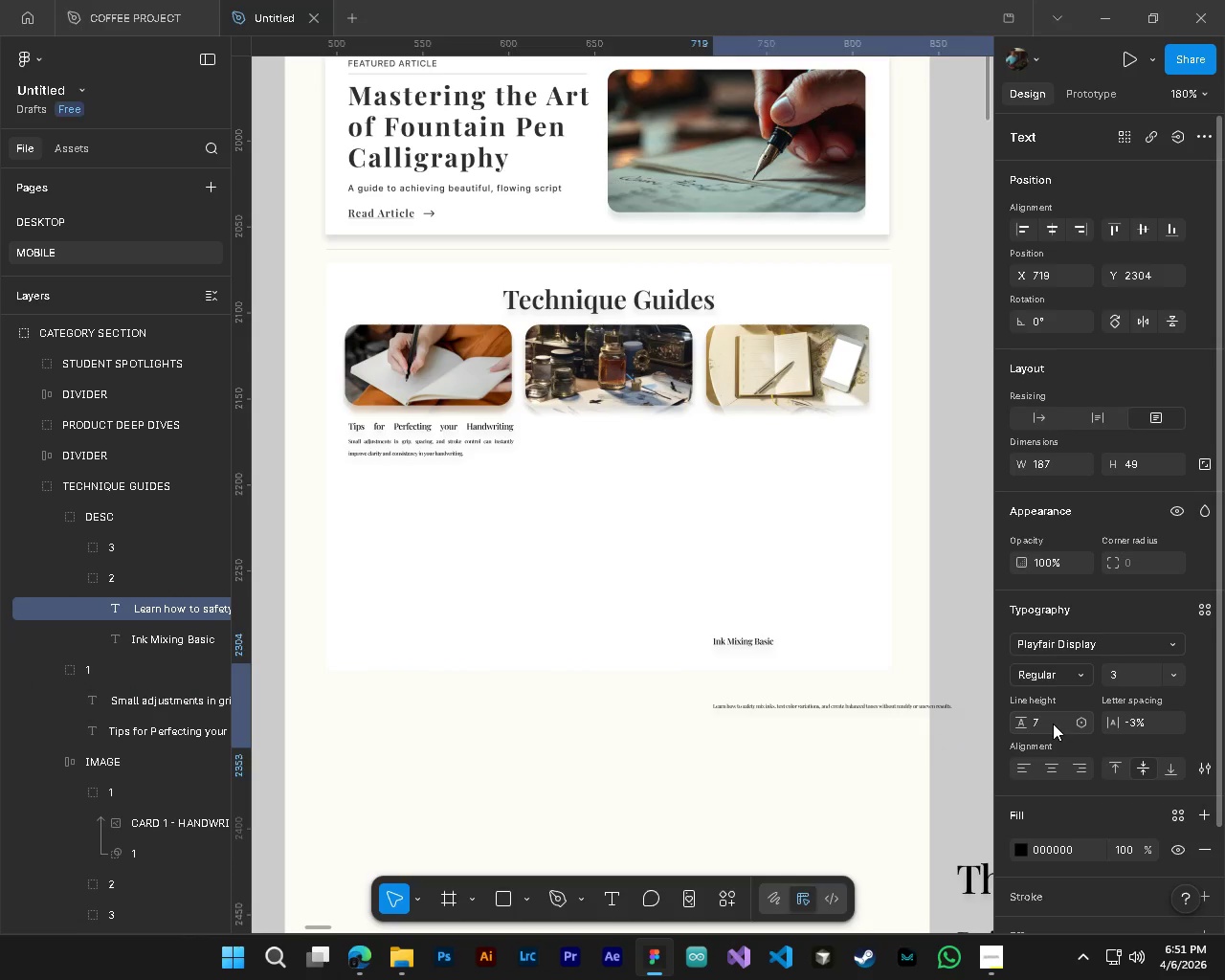 
hold_key(key=ControlLeft, duration=0.56)
hold_key(key=AltLeft, duration=0.53)
hold_key(key=ControlLeft, duration=0.34)
hold_key(key=AltLeft, duration=0.33)
hold_key(key=ShiftLeft, duration=0.33)
scroll: coordinate [898, 705], scroll_direction: down, amount: 7.0
 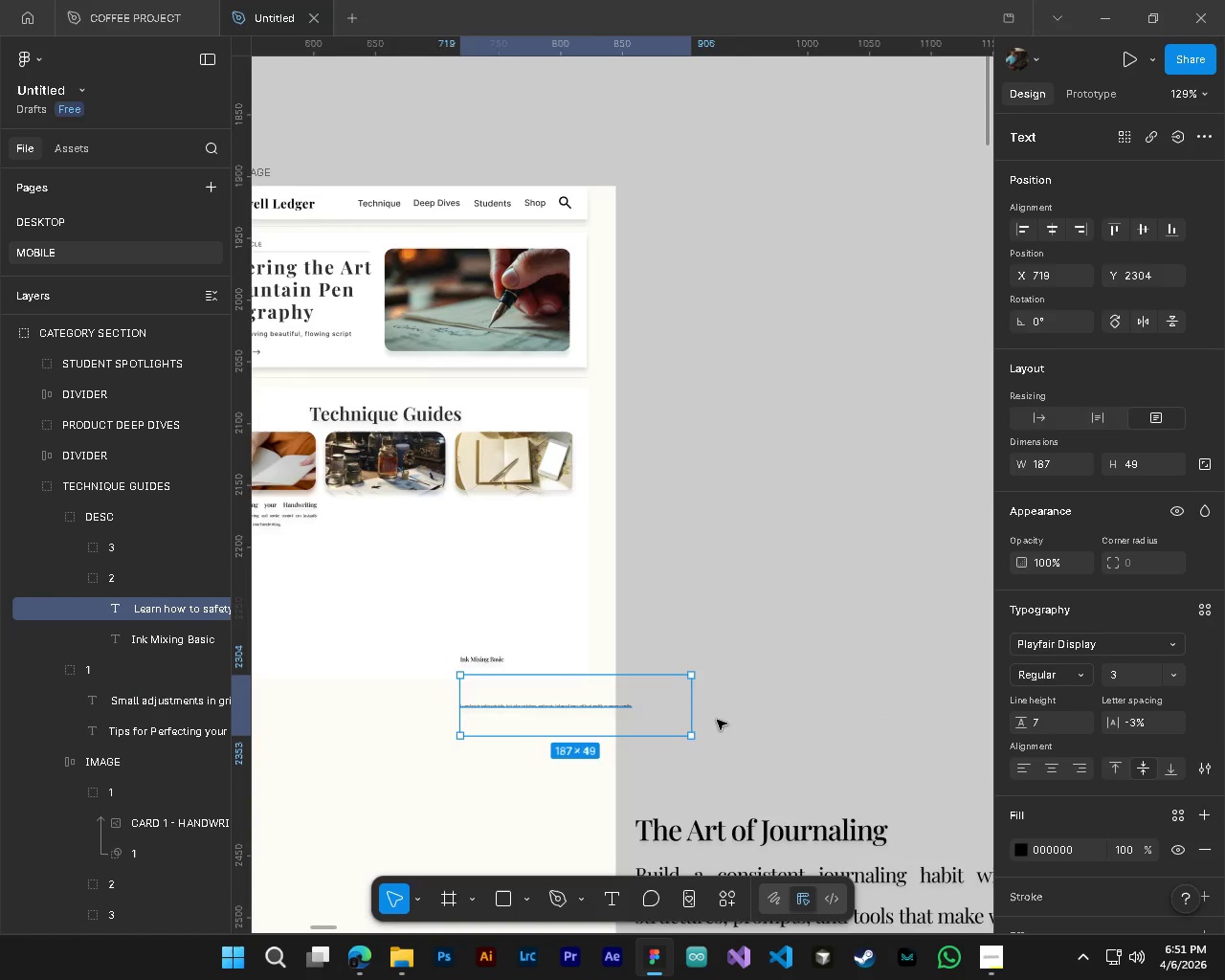 
left_click_drag(start_coordinate=[695, 710], to_coordinate=[510, 707])
 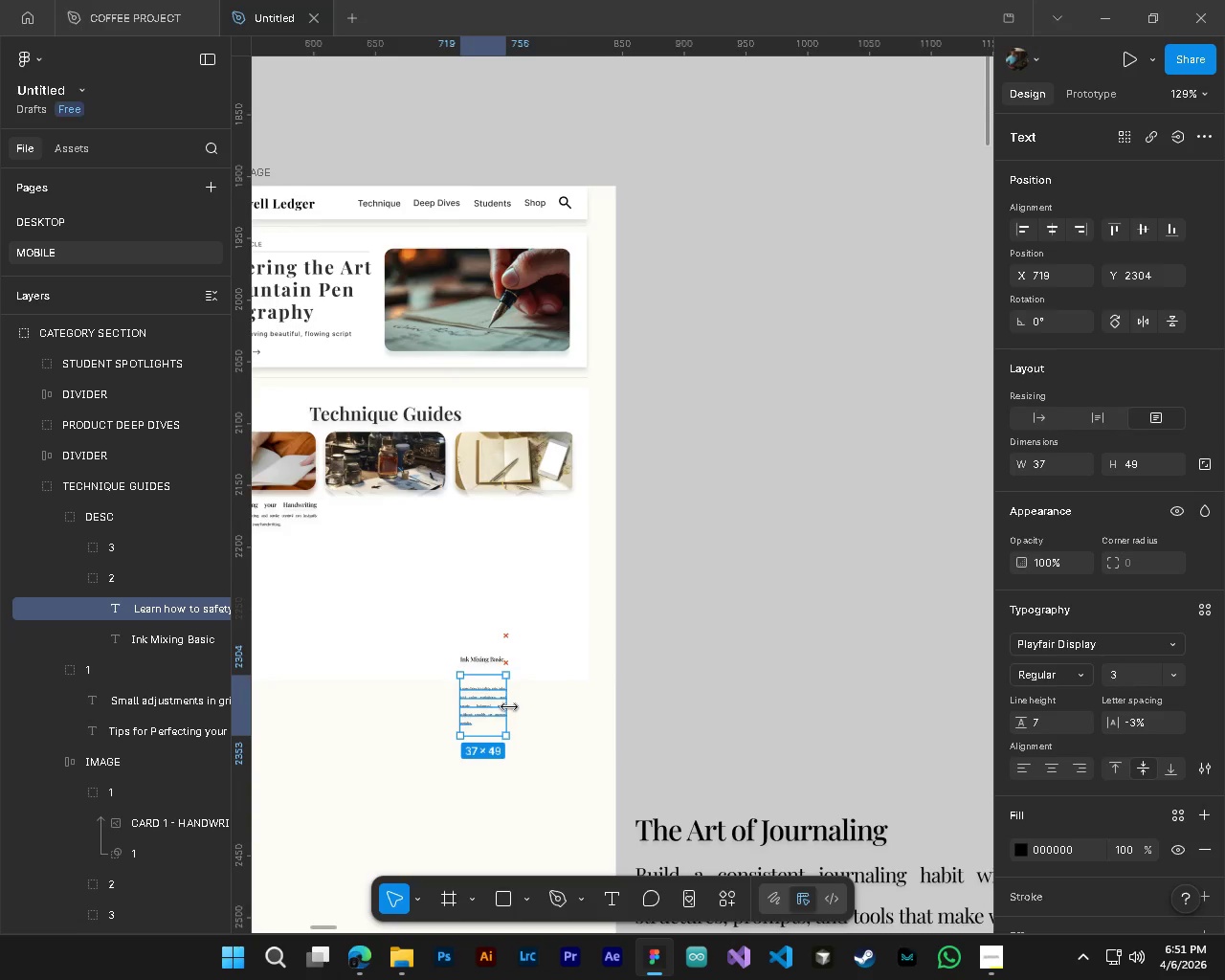 
key(Shift+ShiftLeft)
 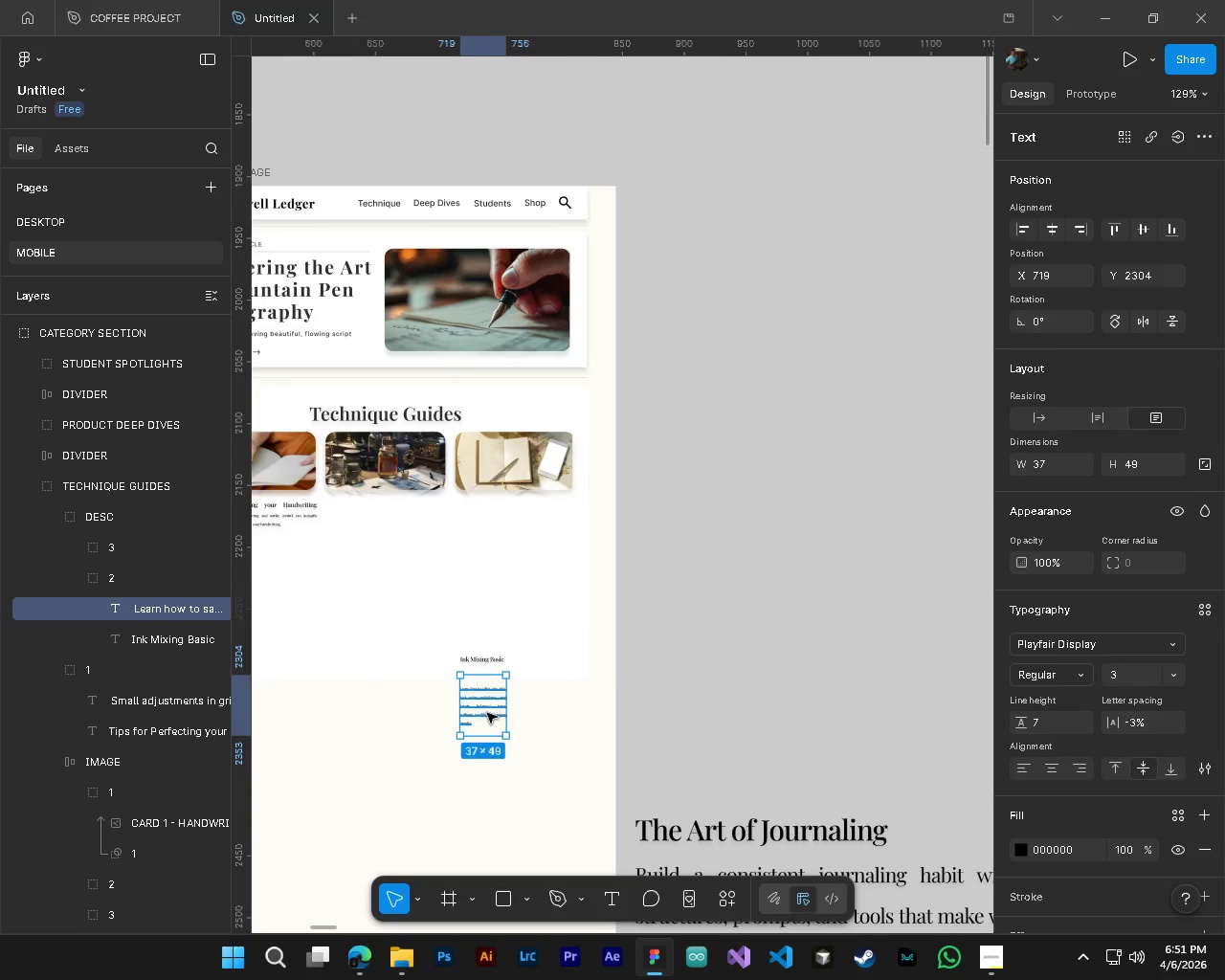 
hold_key(key=AltLeft, duration=0.41)
hold_key(key=ControlLeft, duration=0.47)
scroll: coordinate [669, 755], scroll_direction: up, amount: 9.0
 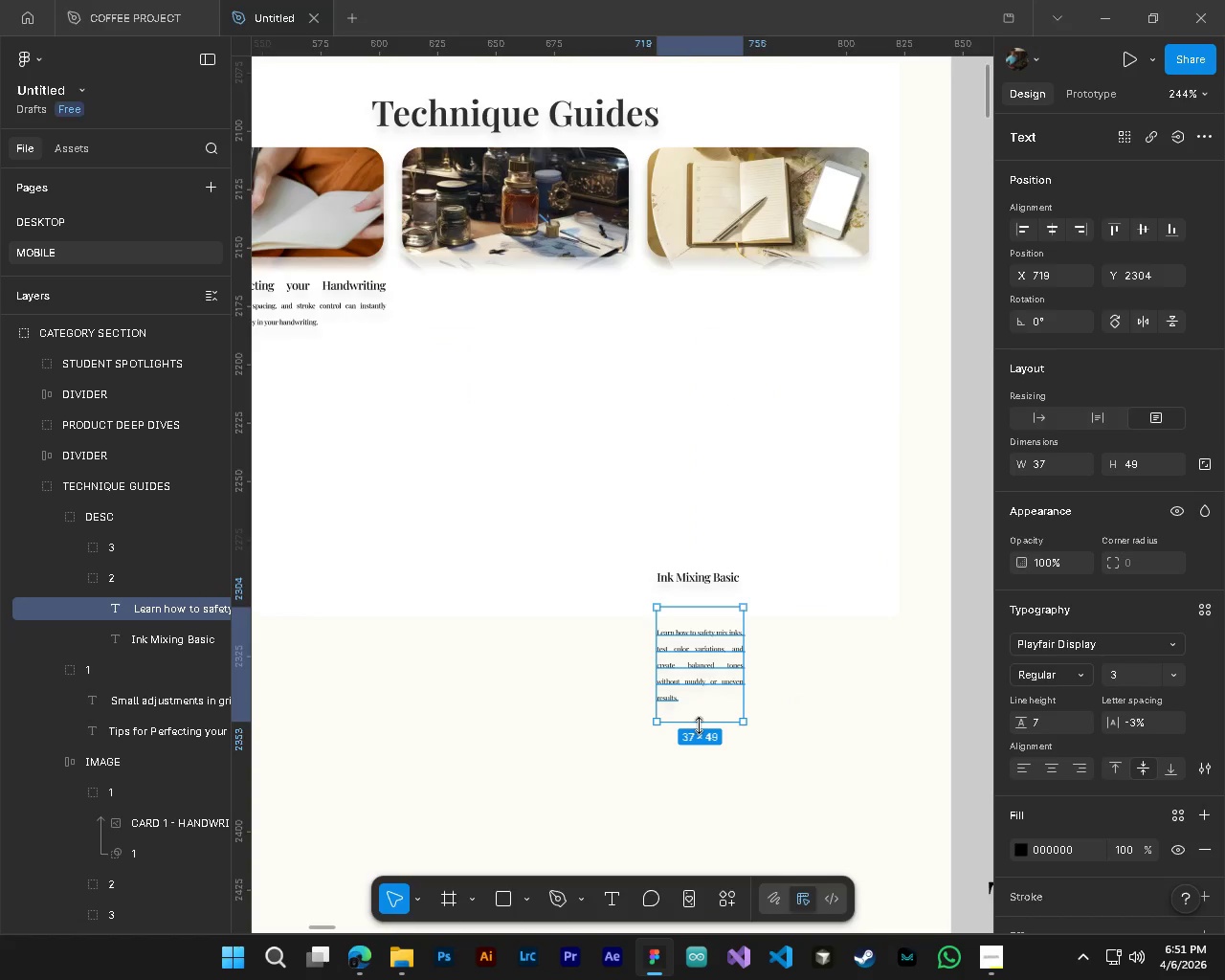 
left_click_drag(start_coordinate=[699, 725], to_coordinate=[703, 686])
 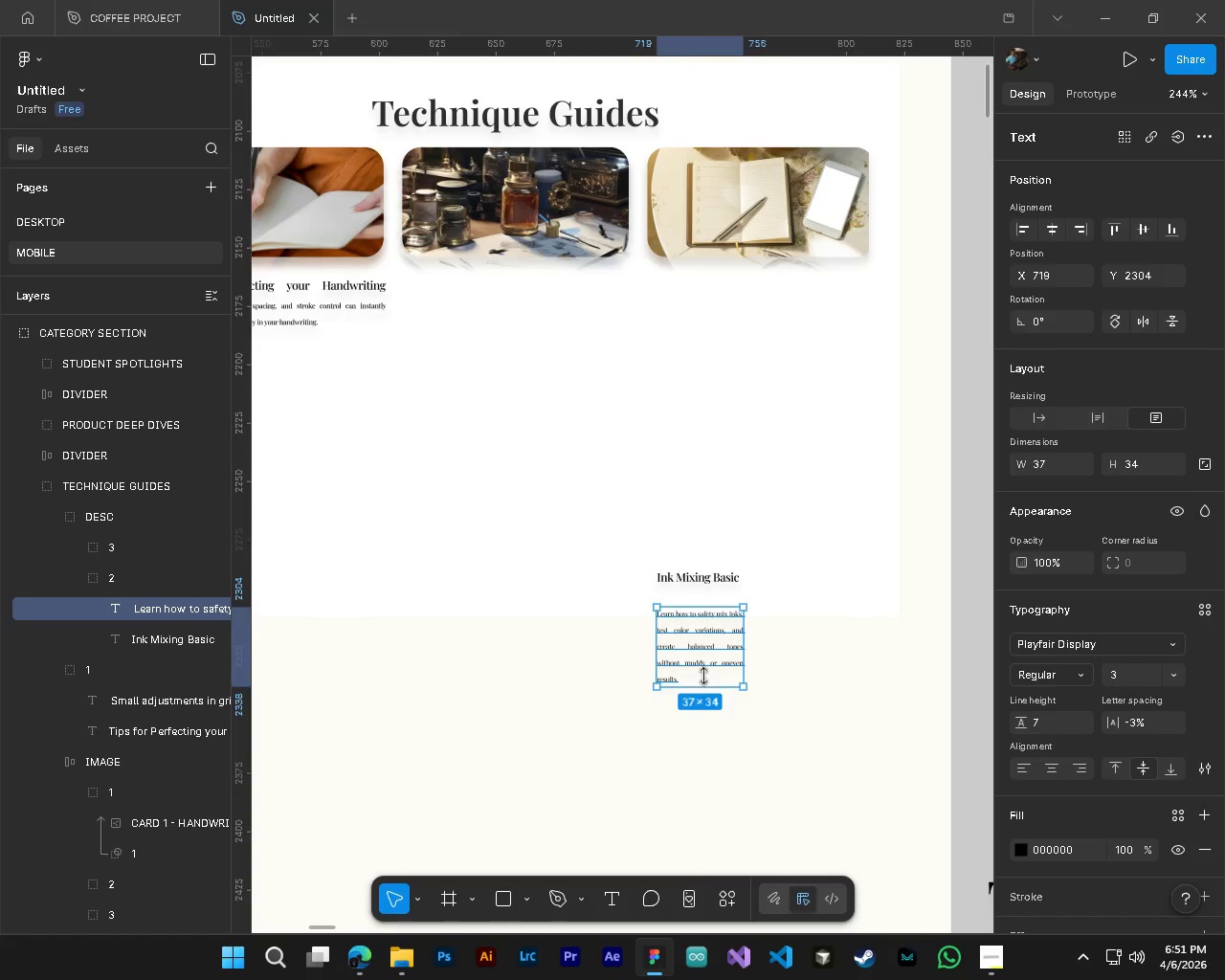 
hold_key(key=ControlLeft, duration=0.81)
 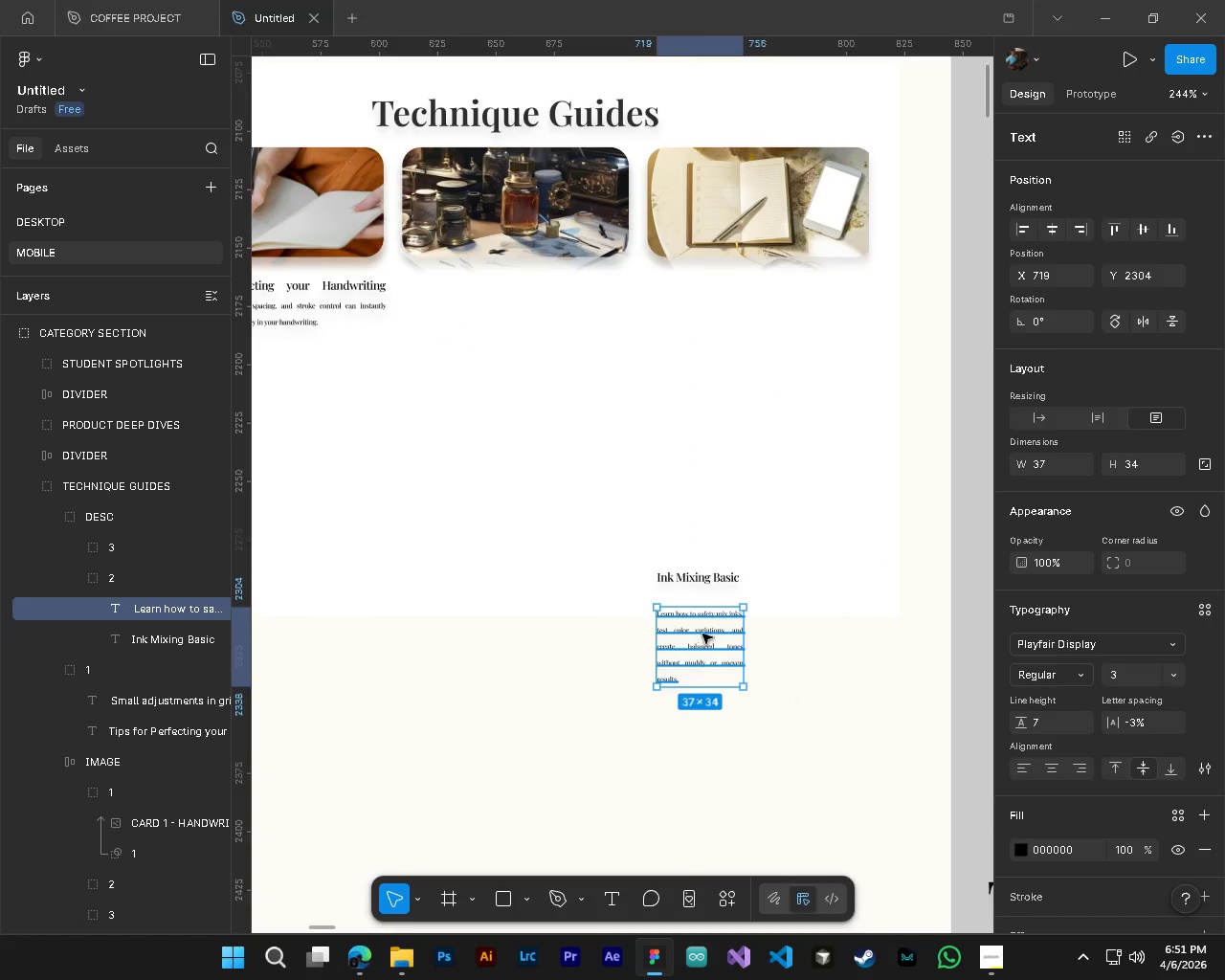 
key(Alt+Control+AltLeft)
 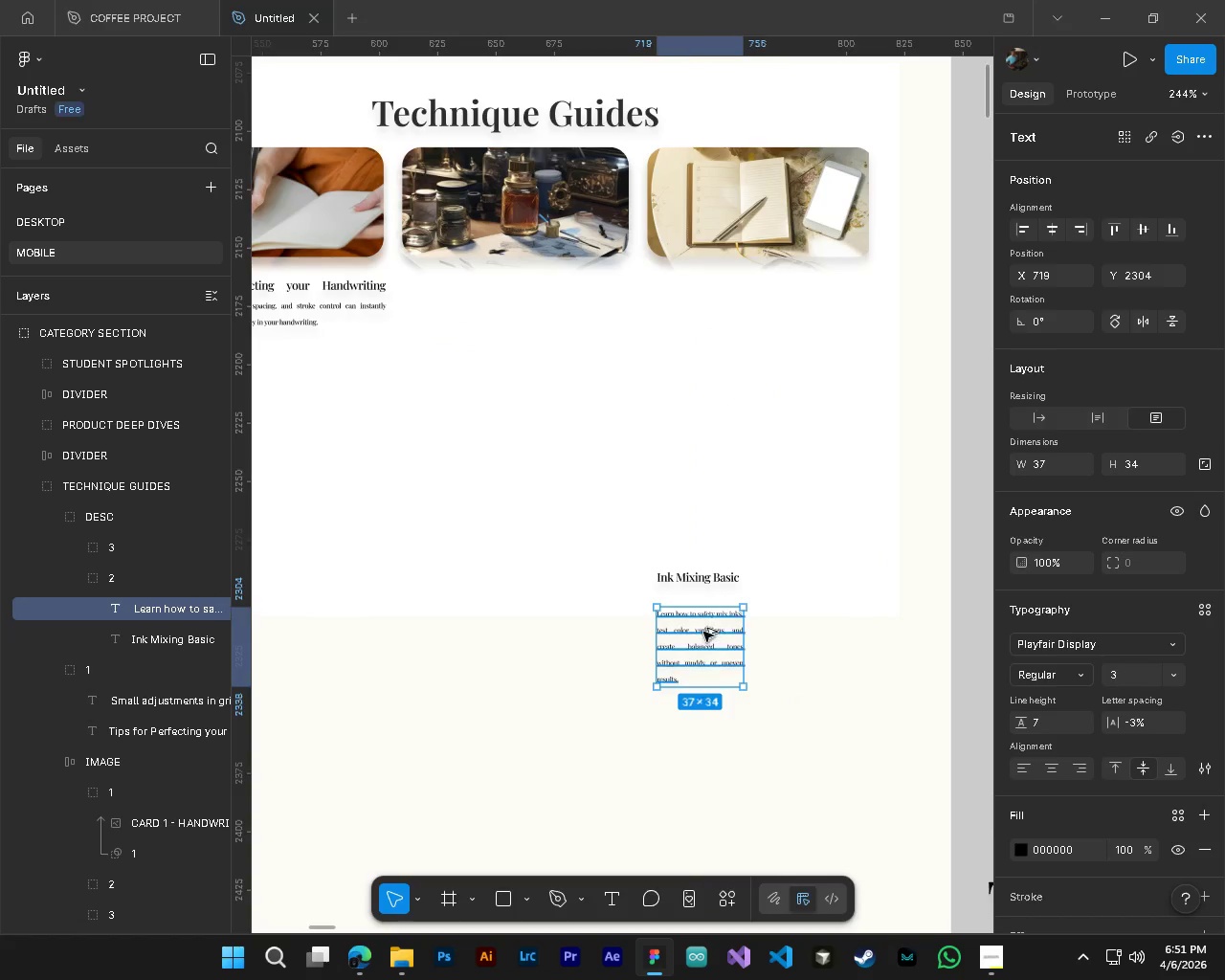 
left_click_drag(start_coordinate=[702, 636], to_coordinate=[703, 618])
 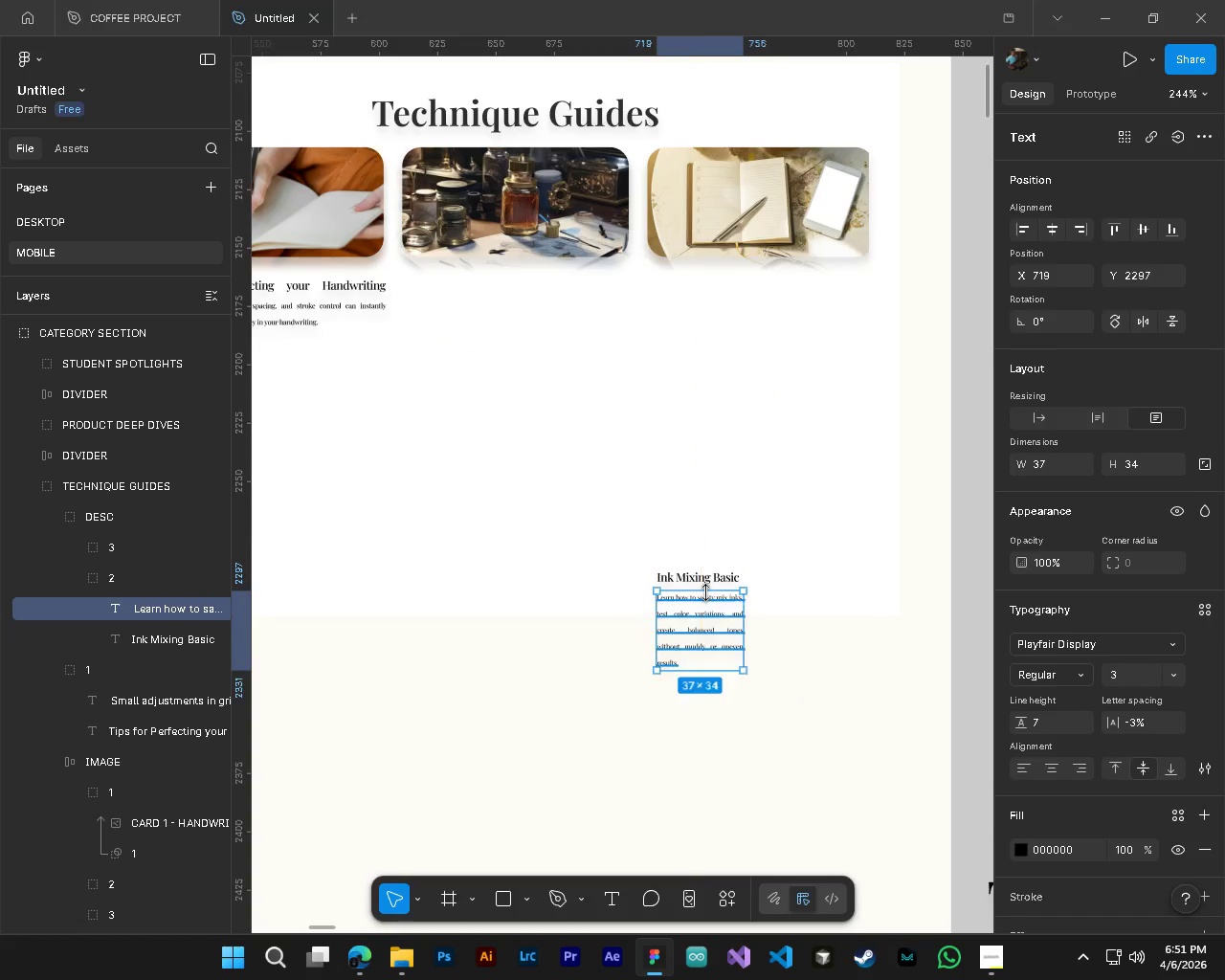 
hold_key(key=ControlLeft, duration=1.44)
left_click([705, 581])
 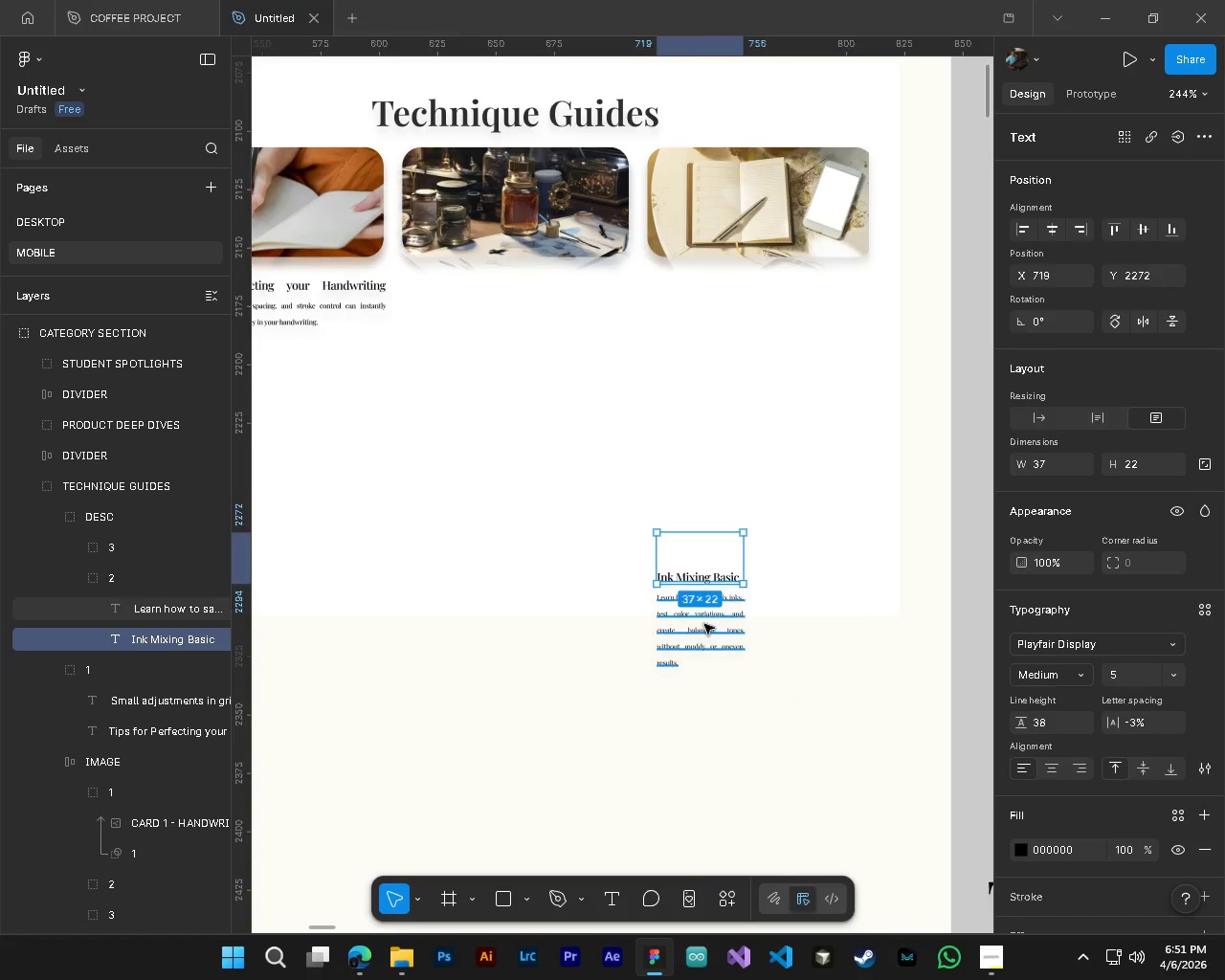 
key(Alt+Control+AltLeft)
 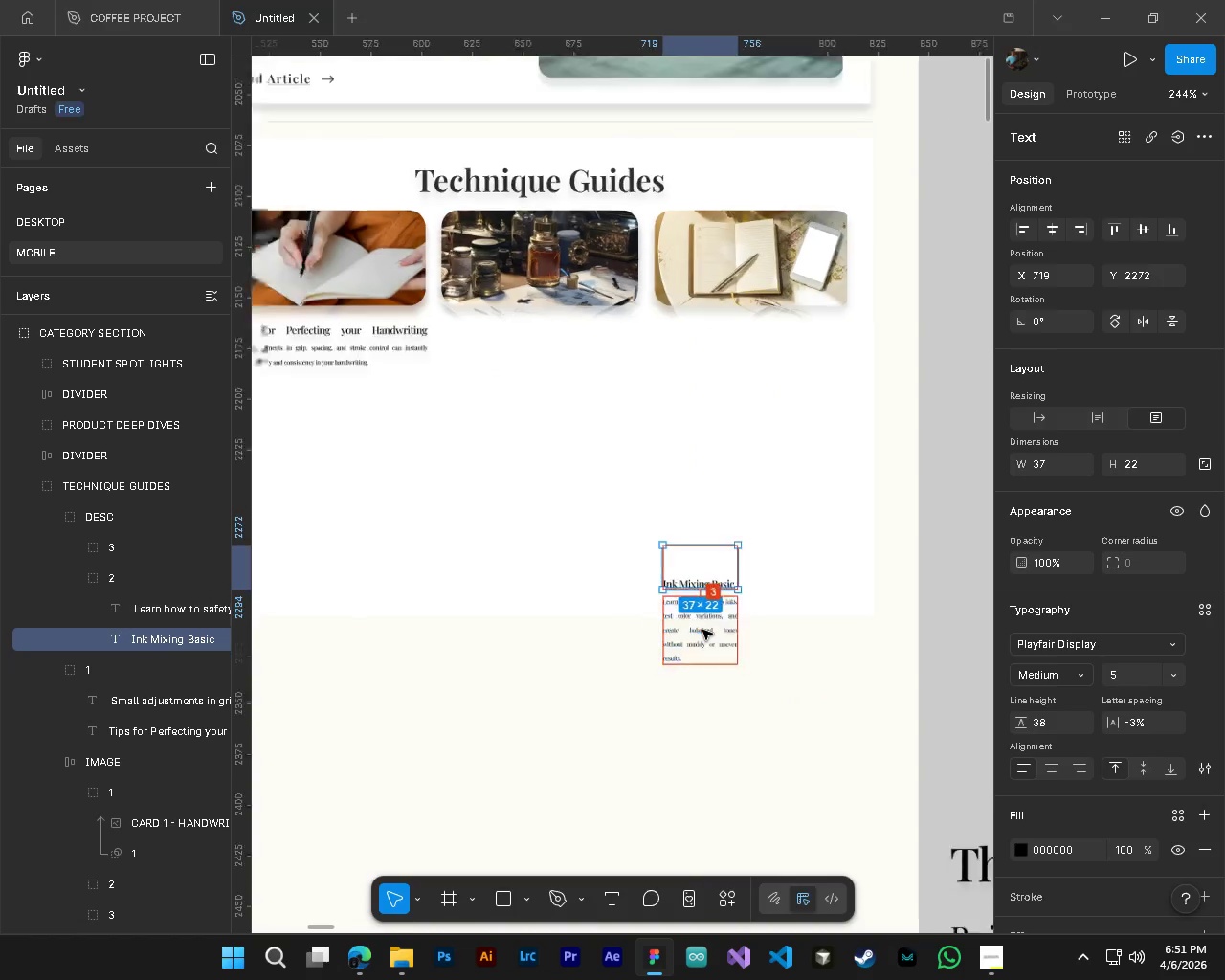 
scroll: coordinate [702, 630], scroll_direction: down, amount: 4.0
 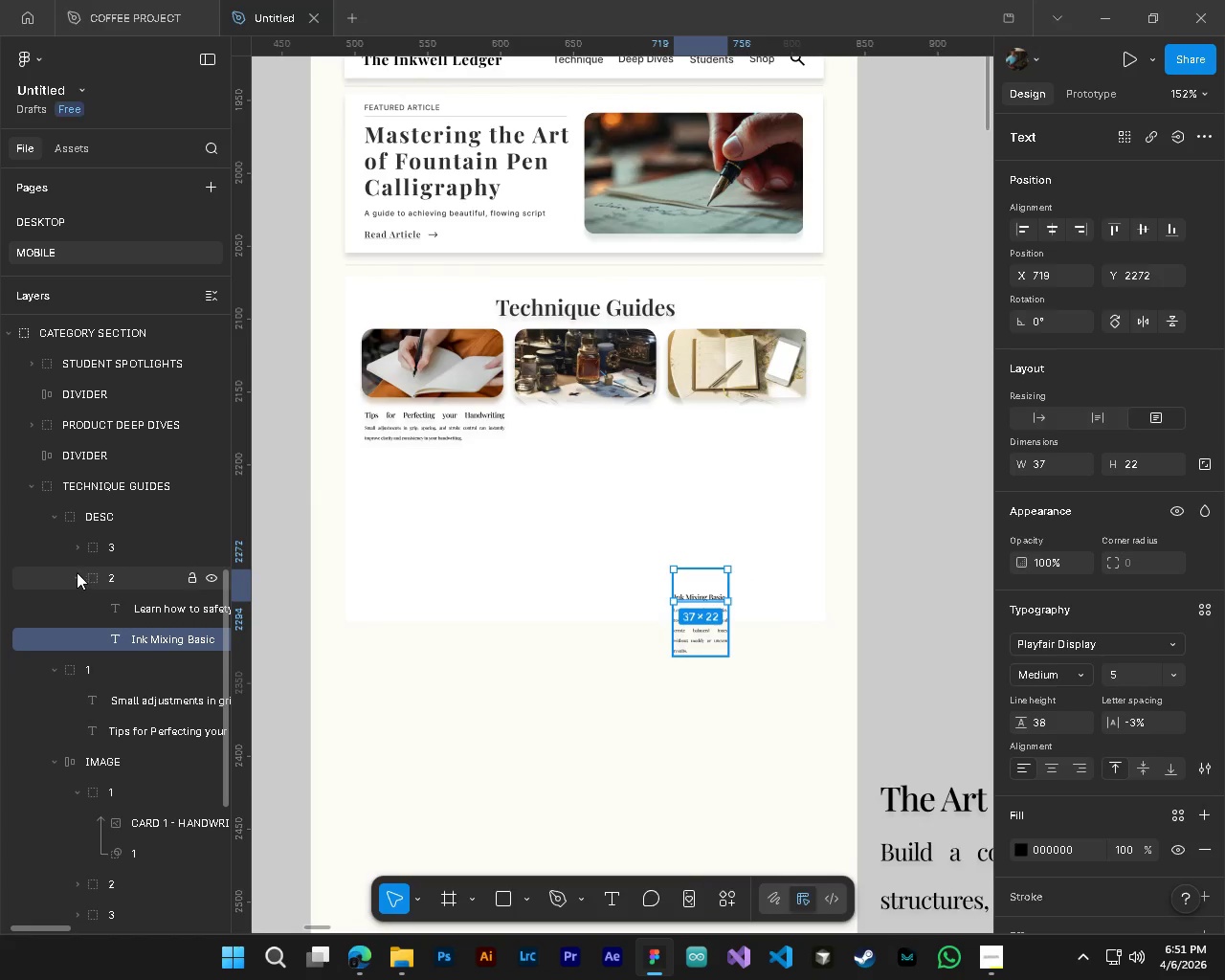 
double_click([100, 577])
 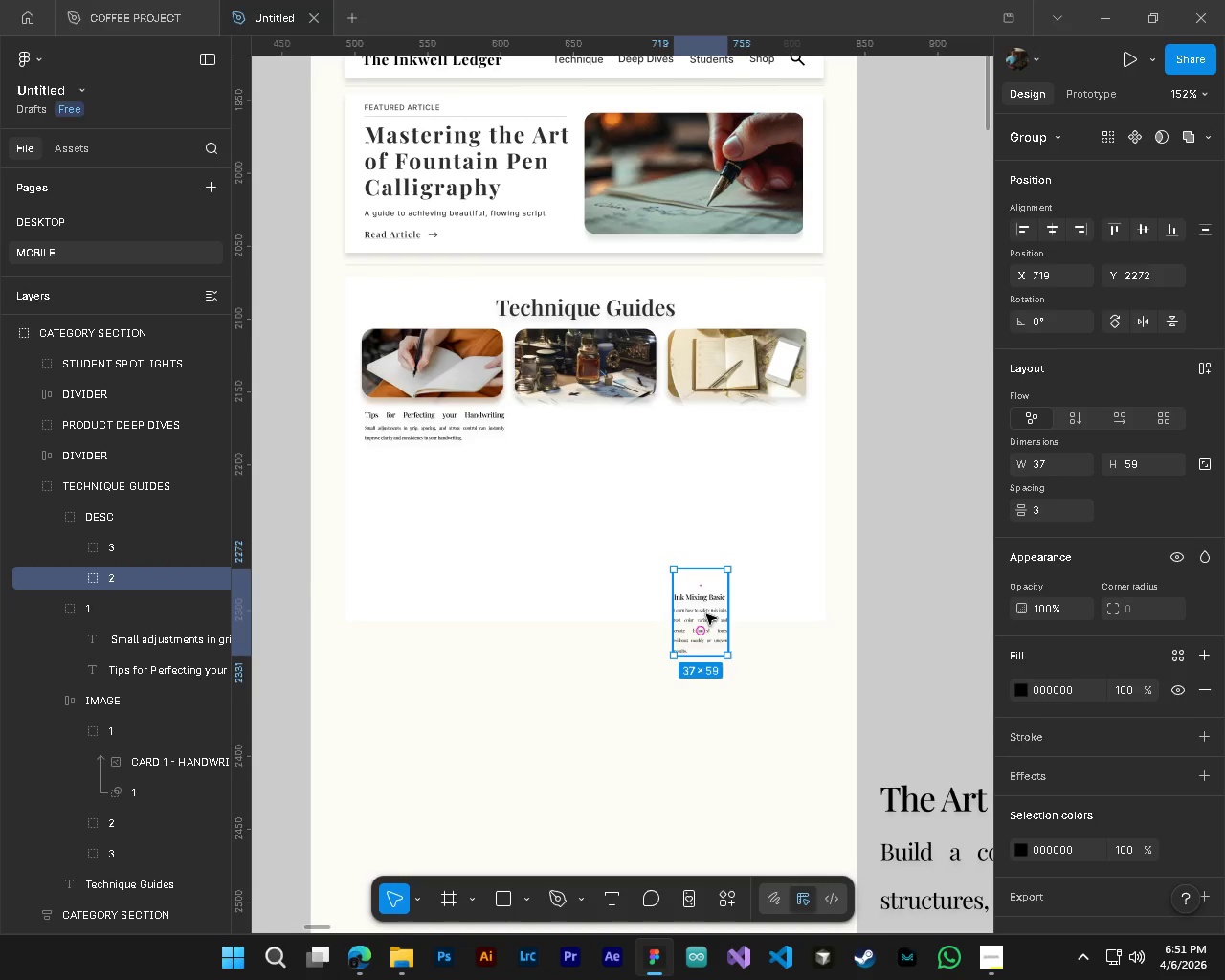 
left_click_drag(start_coordinate=[706, 614], to_coordinate=[547, 437])
 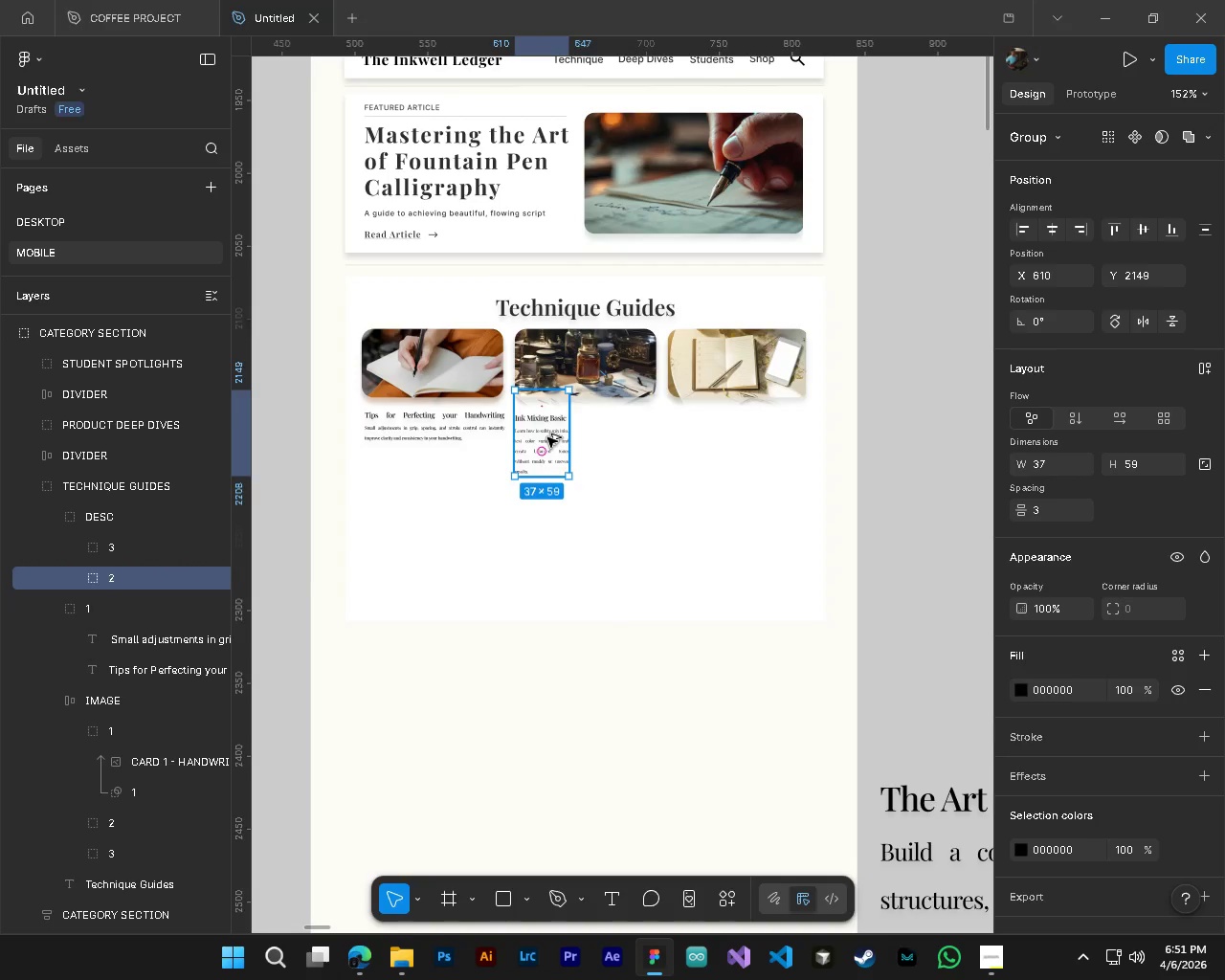 
hold_key(key=ControlLeft, duration=0.44)
hold_key(key=AltLeft, duration=0.36)
scroll: coordinate [547, 435], scroll_direction: up, amount: 4.0
 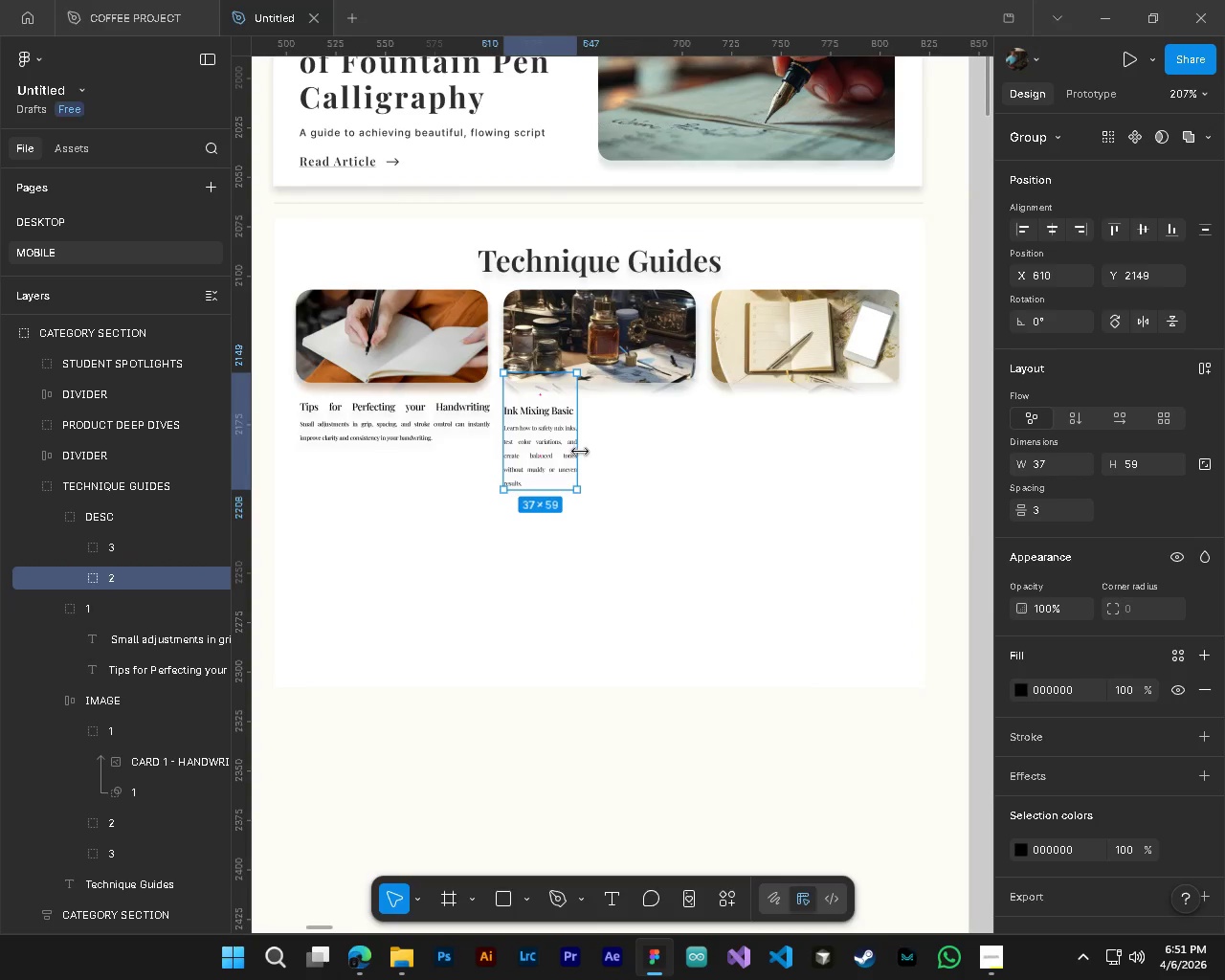 
left_click_drag(start_coordinate=[580, 452], to_coordinate=[693, 443])
 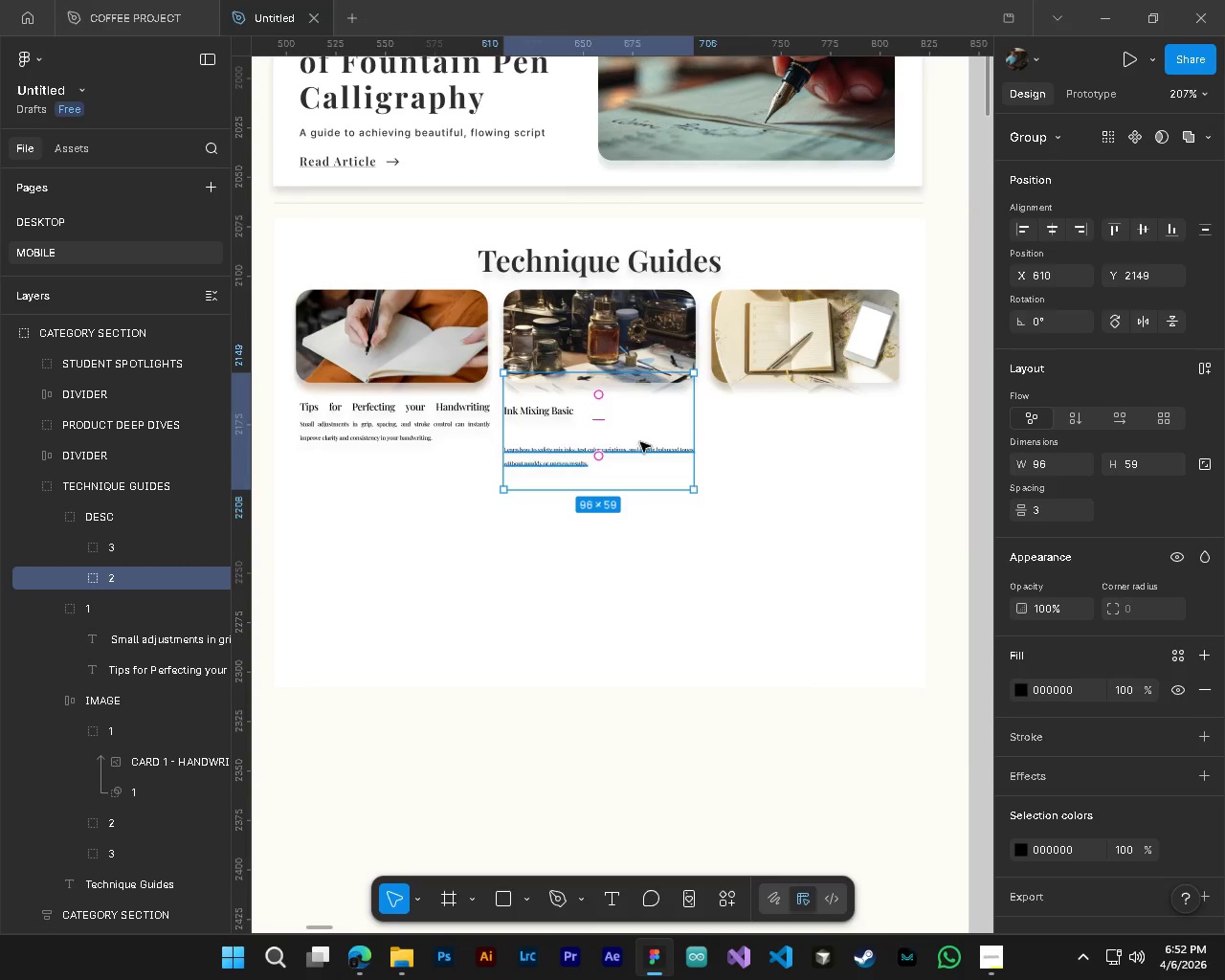 
hold_key(key=ControlLeft, duration=0.36)
 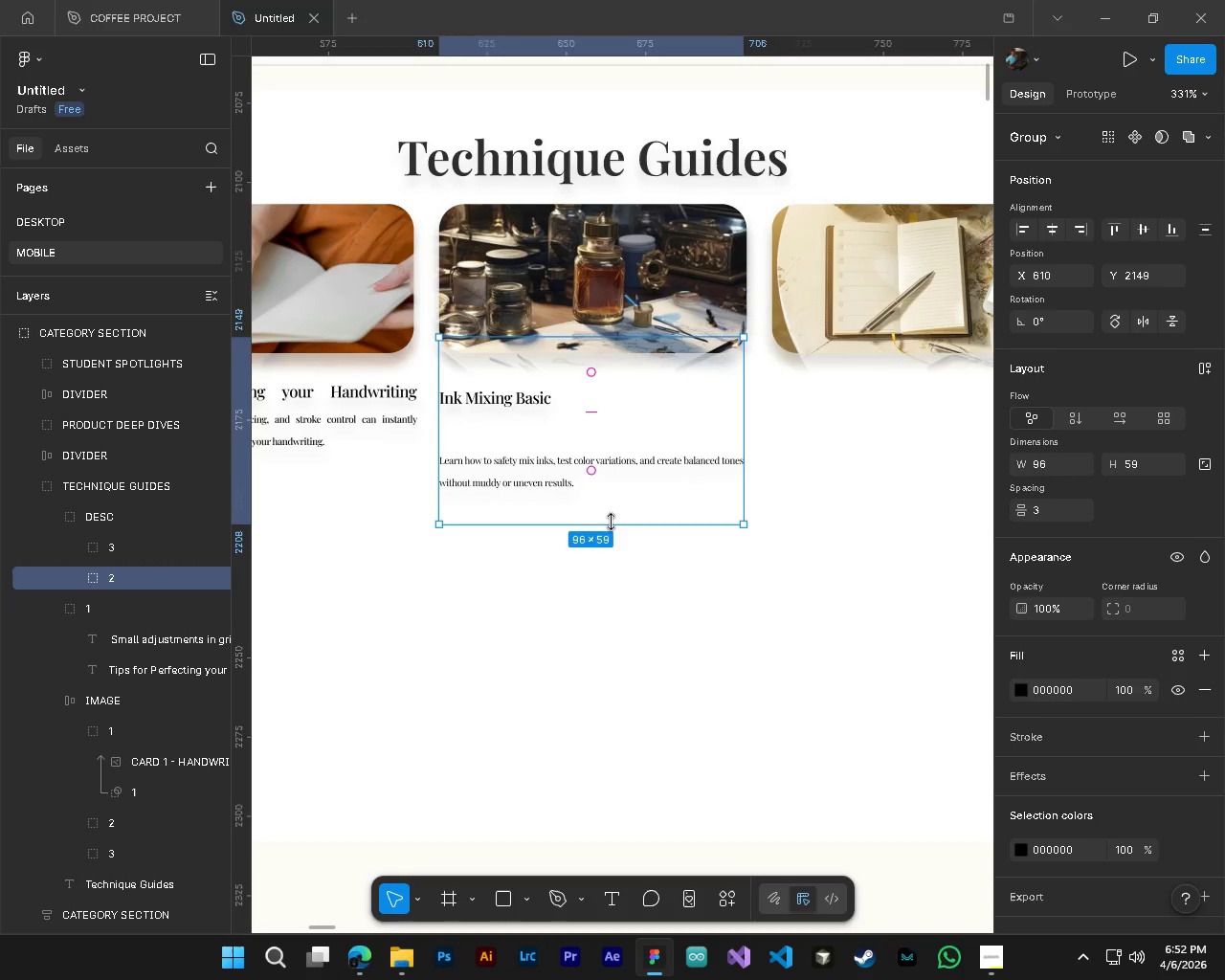 
key(Alt+Control+AltLeft)
 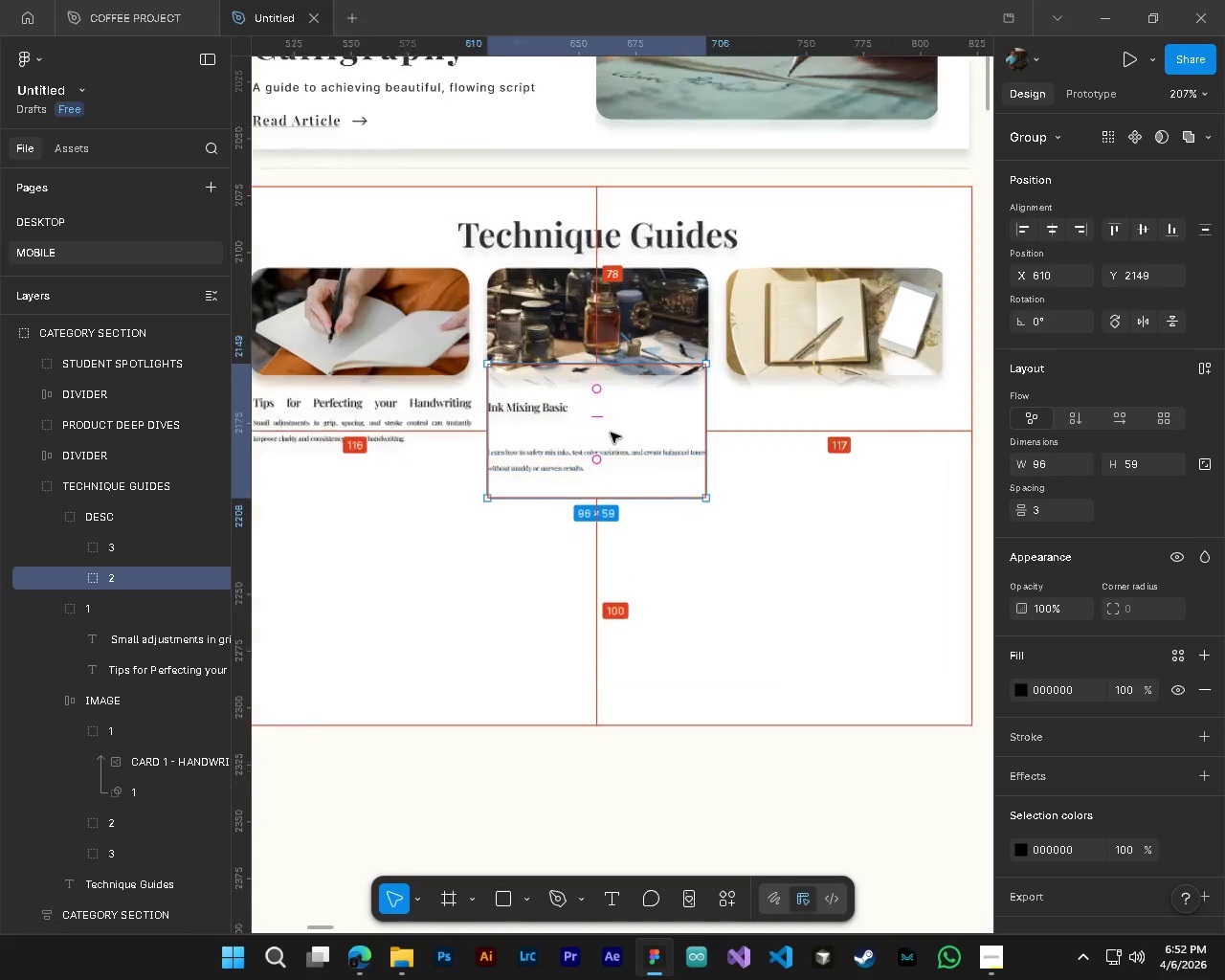 
scroll: coordinate [611, 433], scroll_direction: up, amount: 4.0
 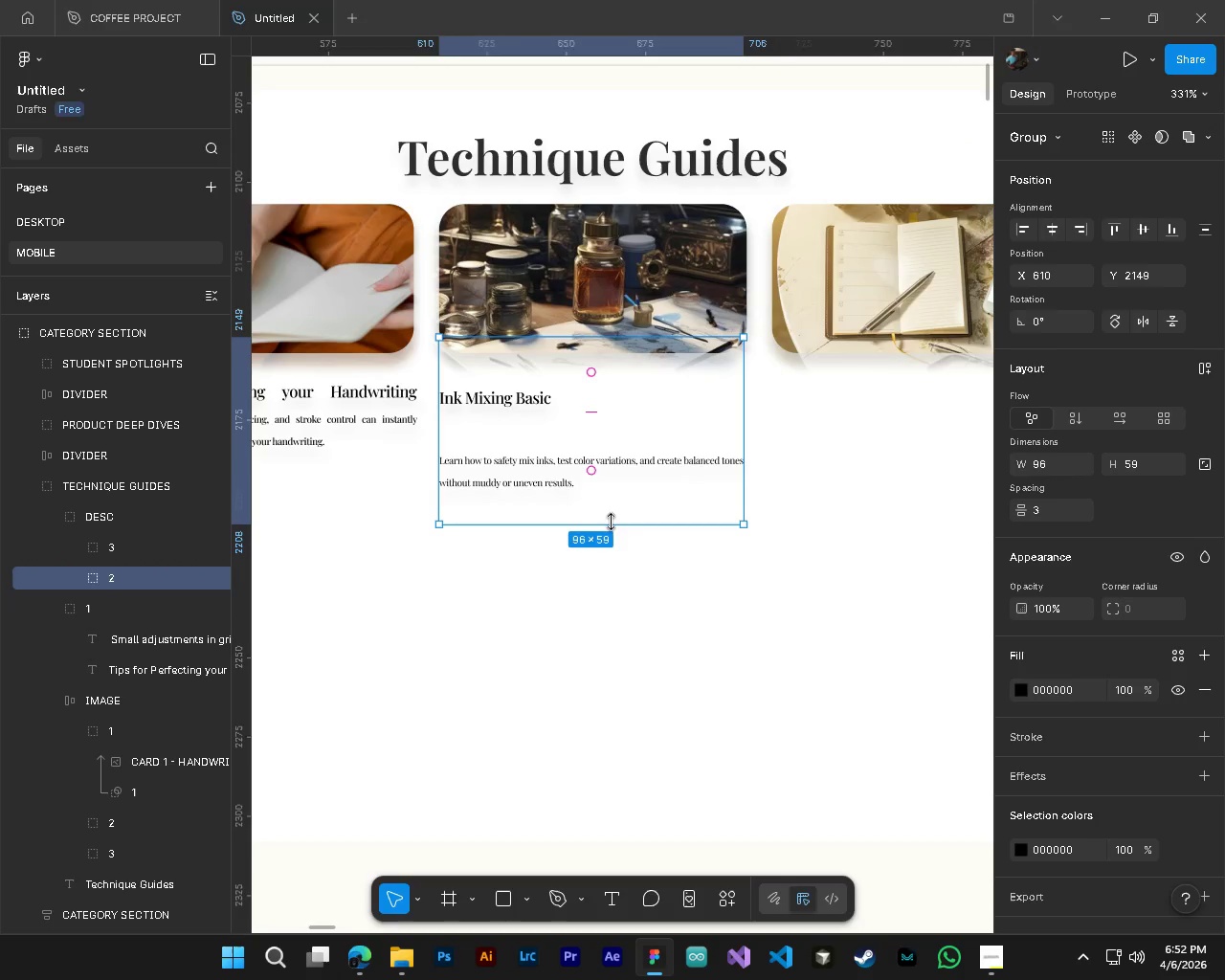 
left_click_drag(start_coordinate=[611, 522], to_coordinate=[622, 476])
 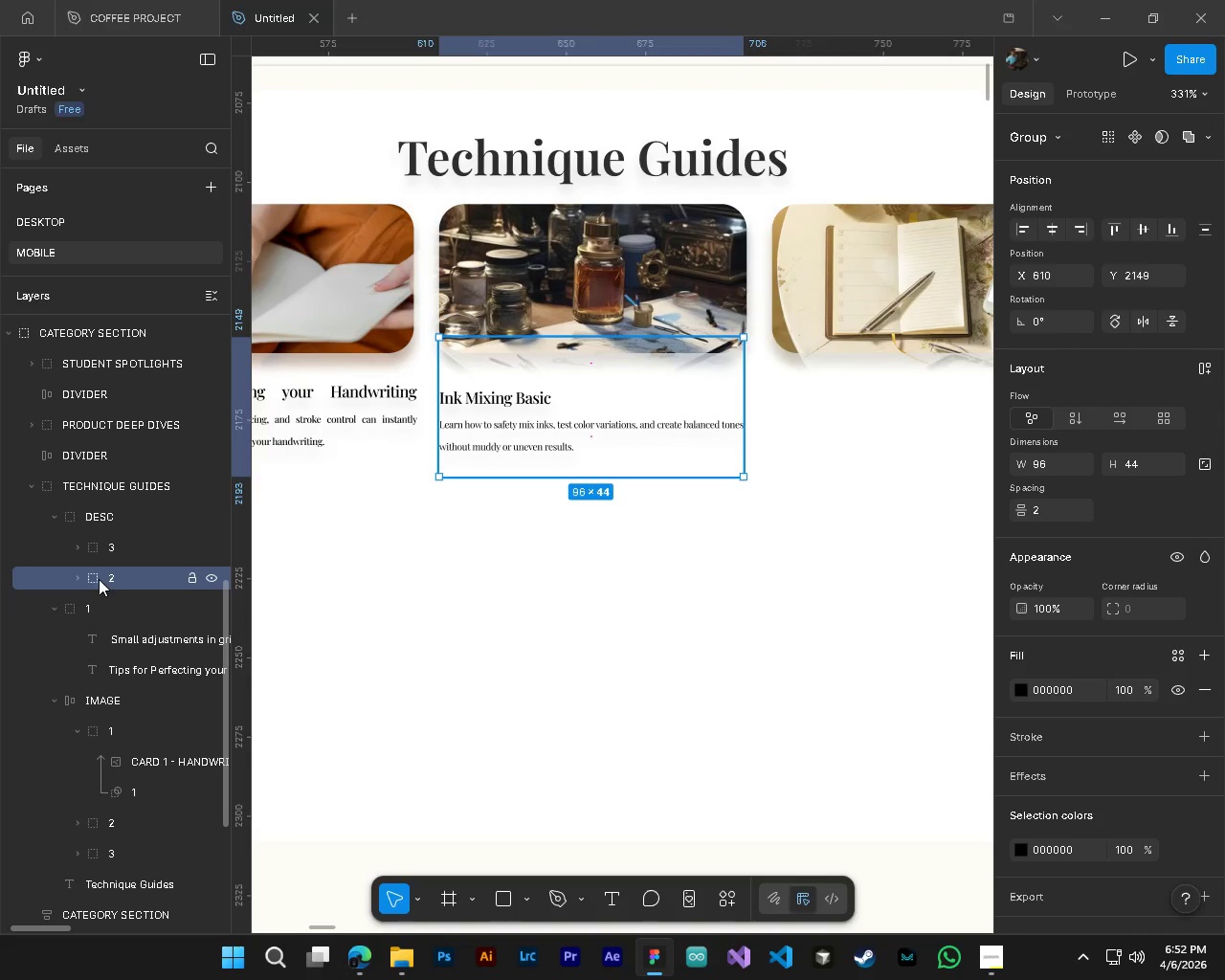 
left_click([71, 580])
 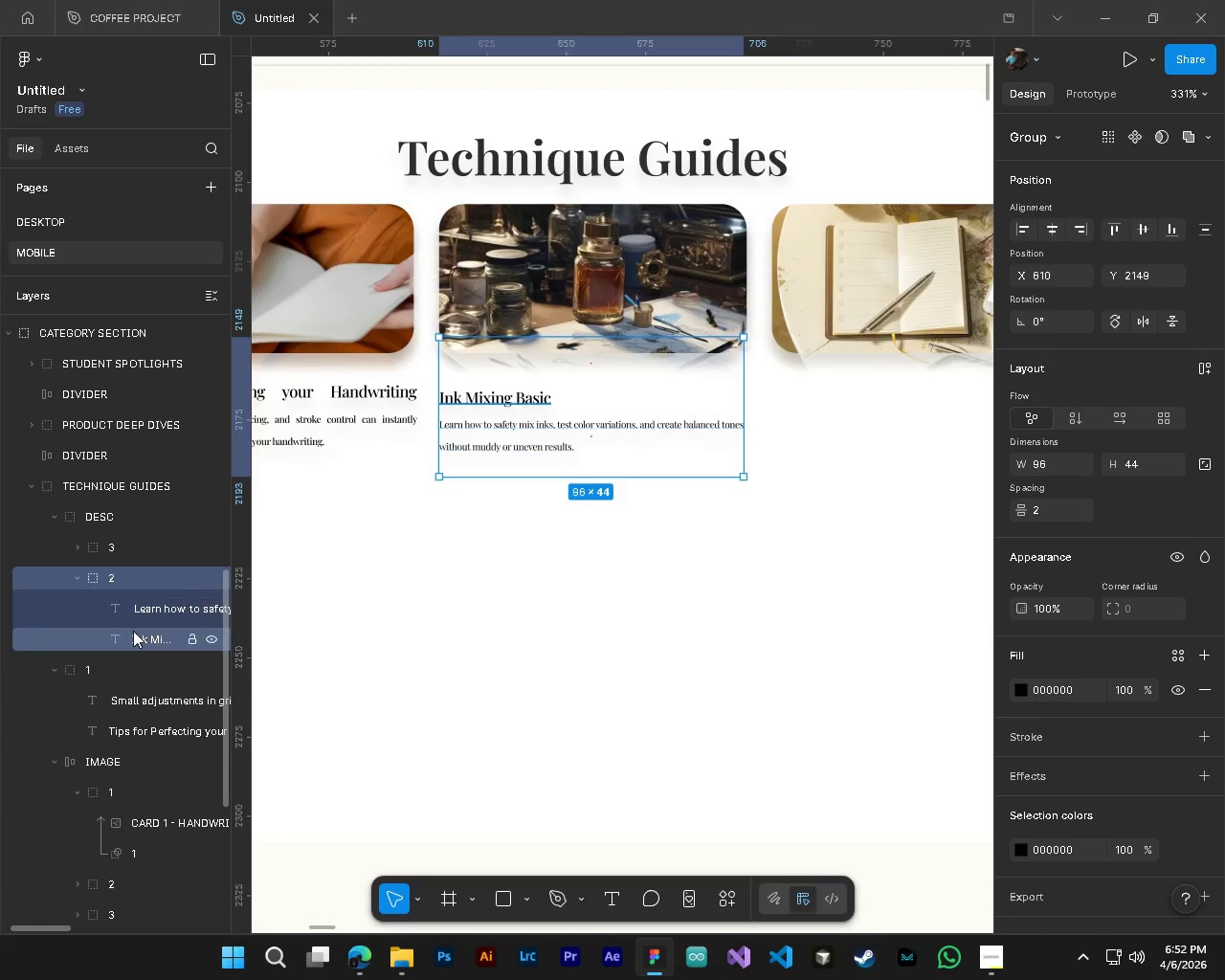 
left_click([133, 631])
 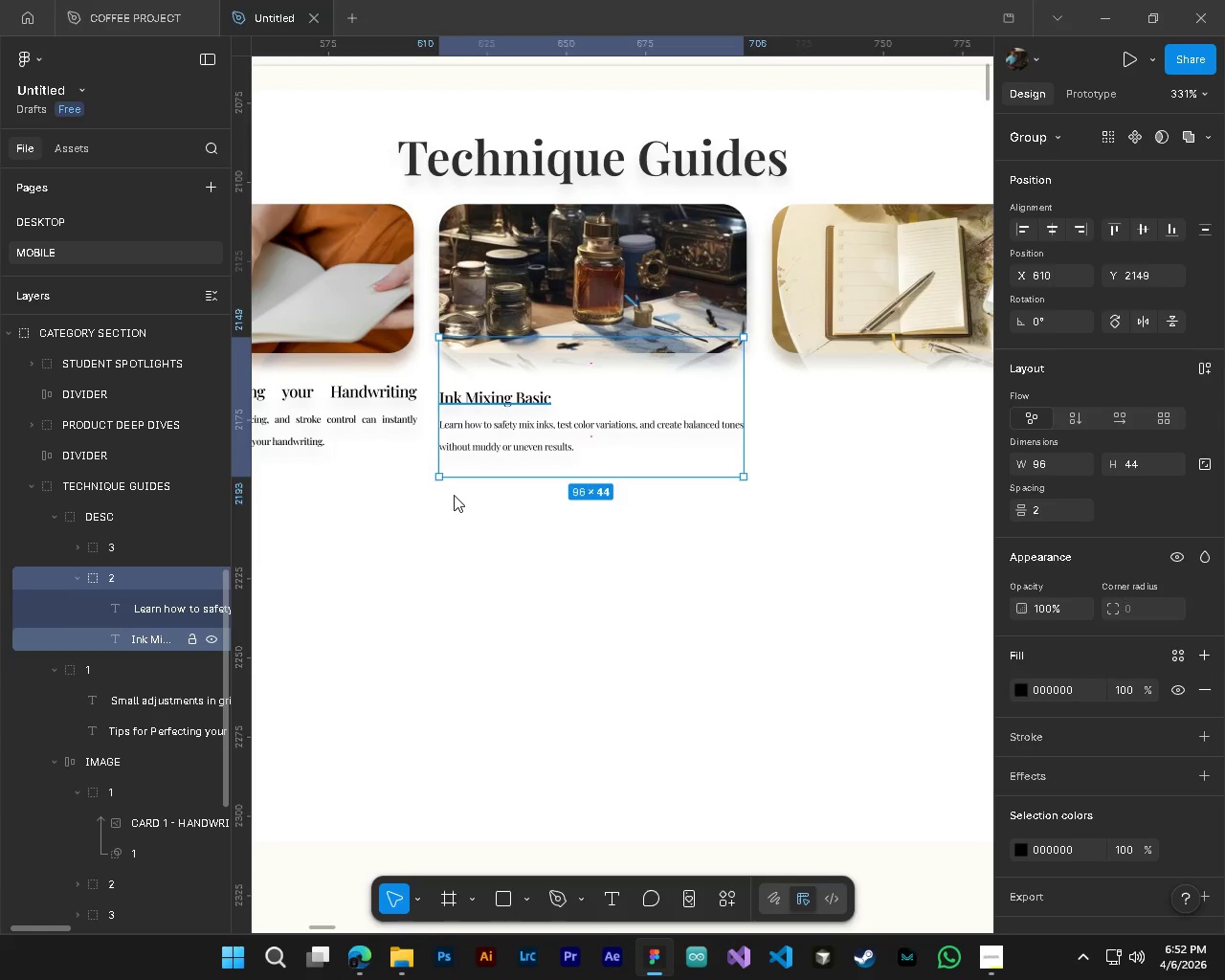 
hold_key(key=ShiftLeft, duration=0.45)
 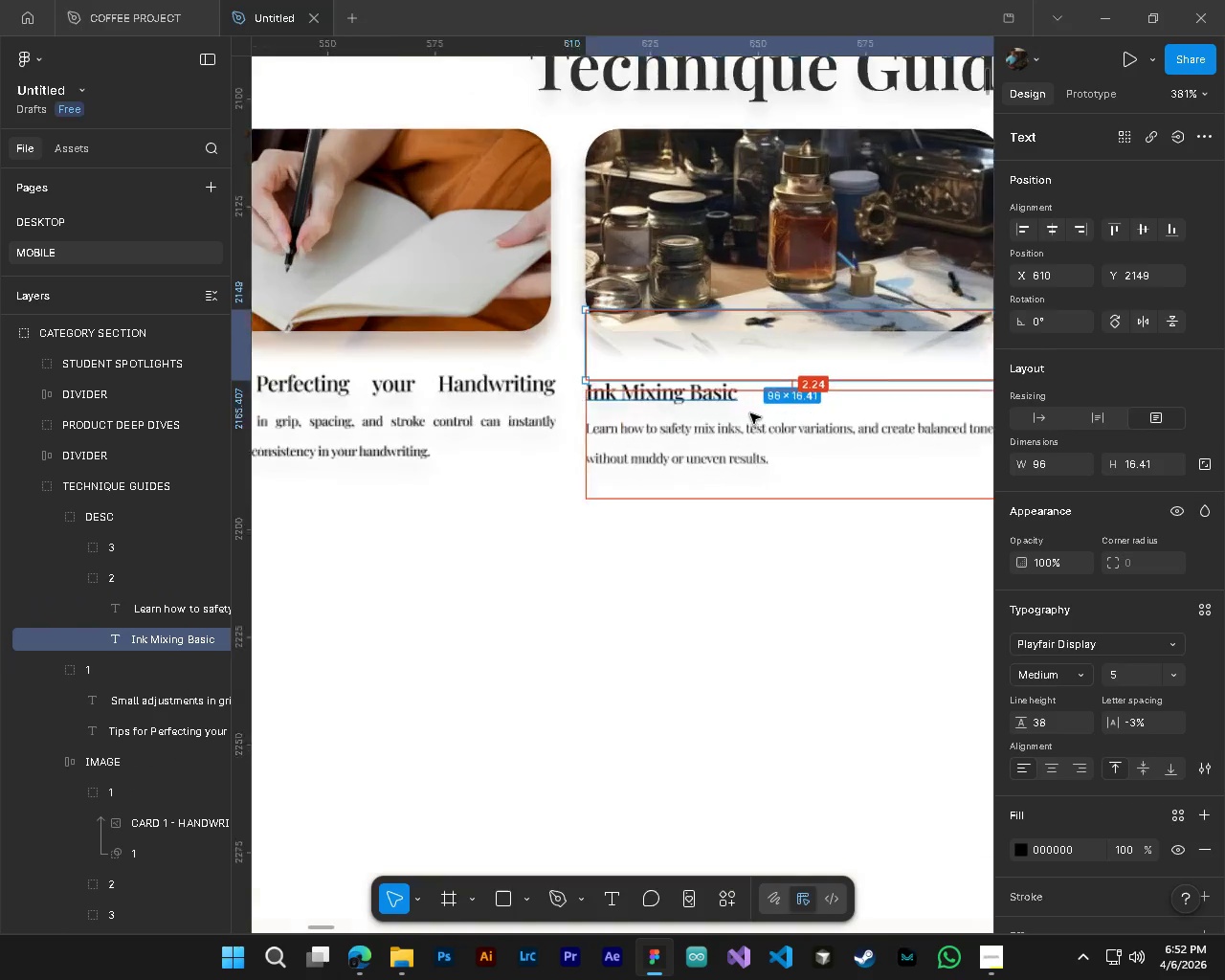 
key(Alt+Control+AltLeft)
 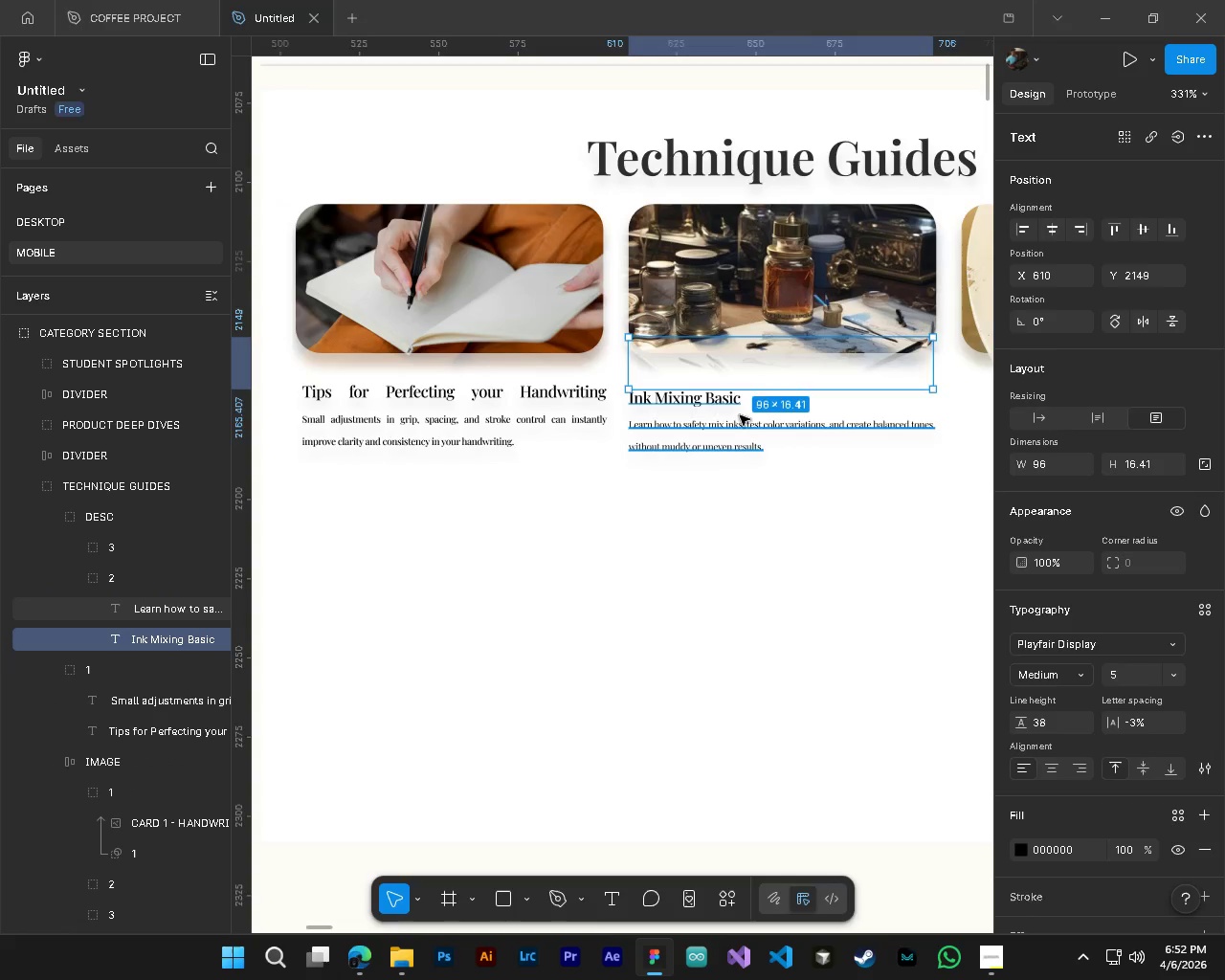 
hold_key(key=ControlLeft, duration=0.41)
 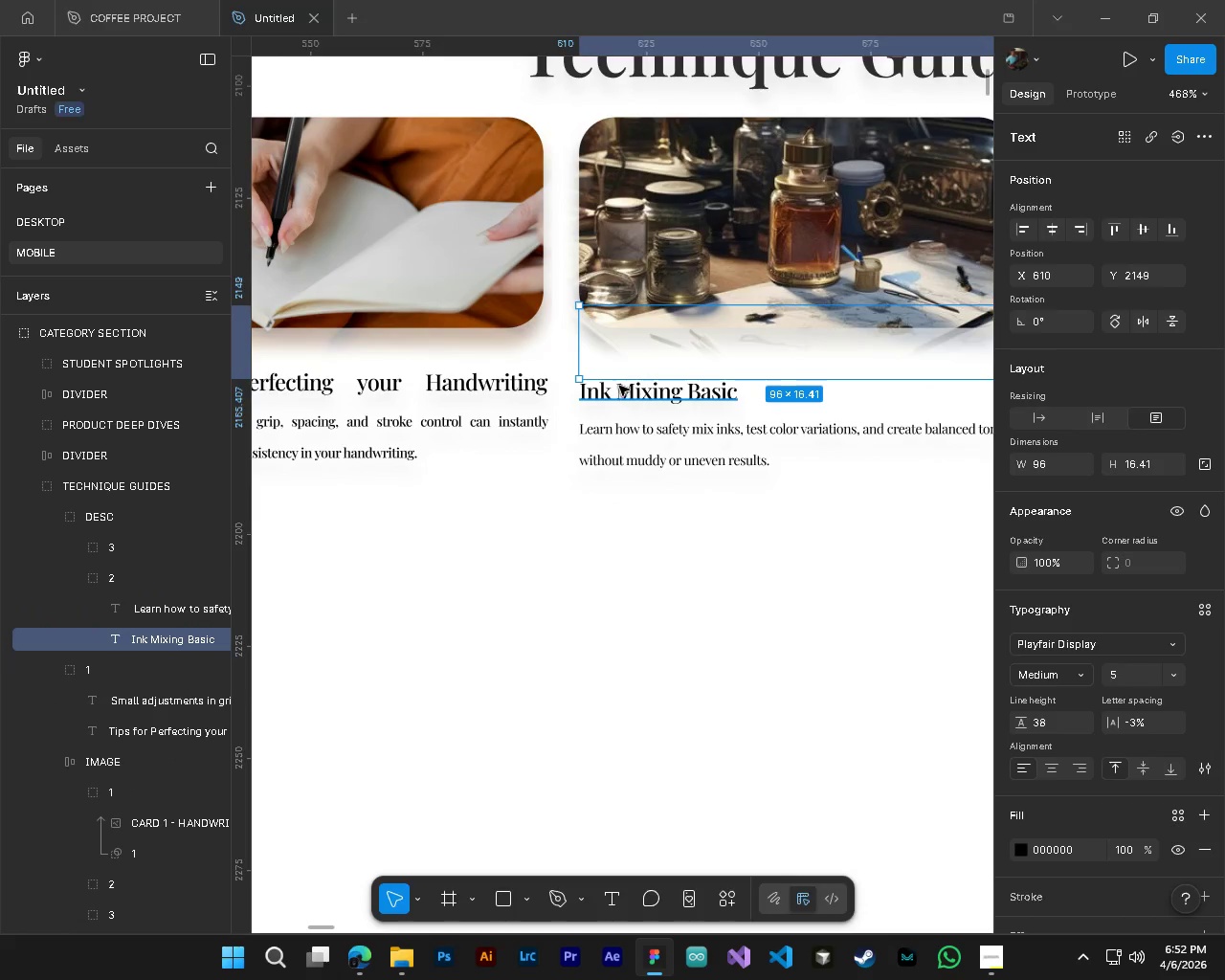 
hold_key(key=AltLeft, duration=0.36)
 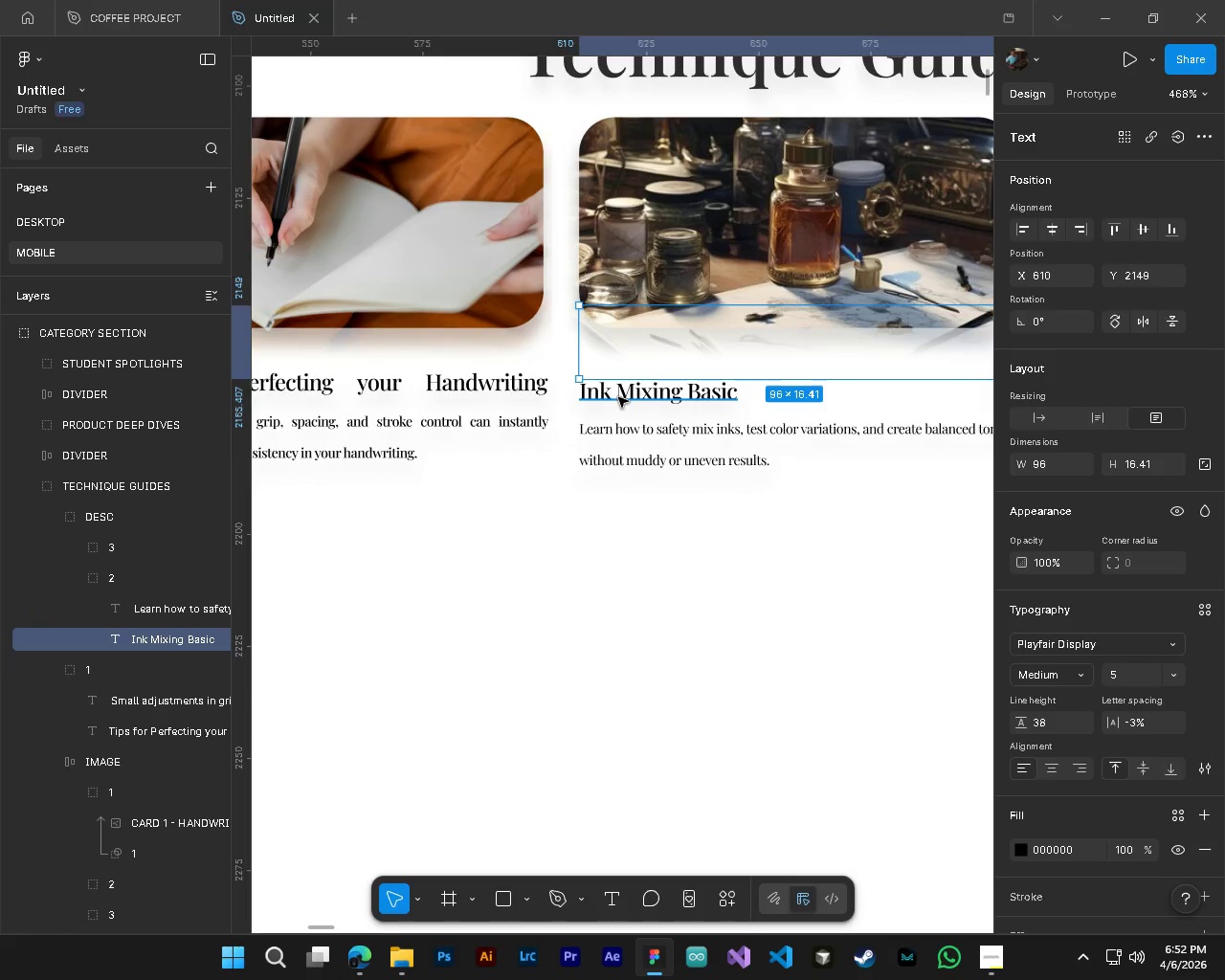 
left_click_drag(start_coordinate=[618, 397], to_coordinate=[622, 383])
 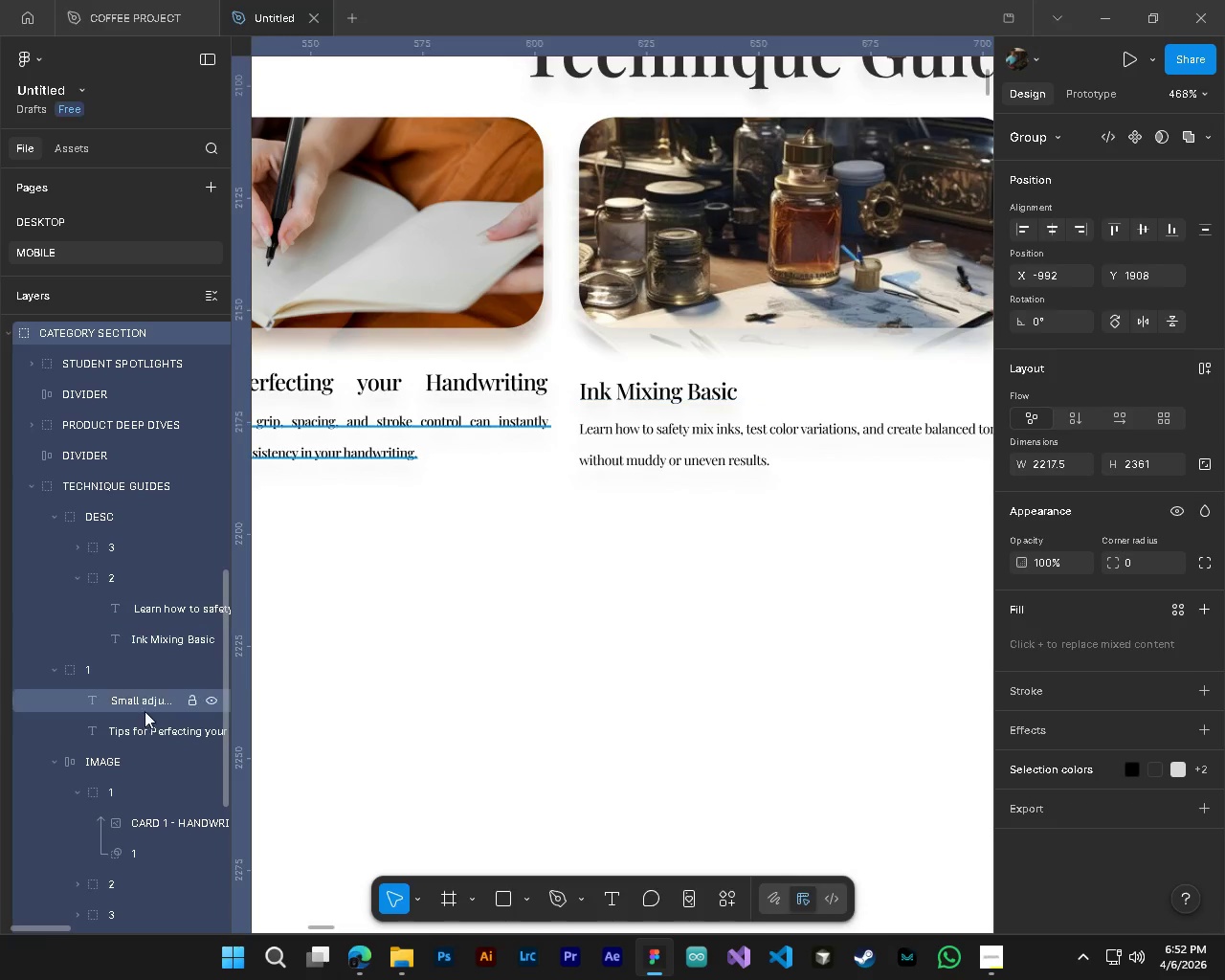 
scroll: coordinate [746, 413], scroll_direction: up, amount: 8.0
 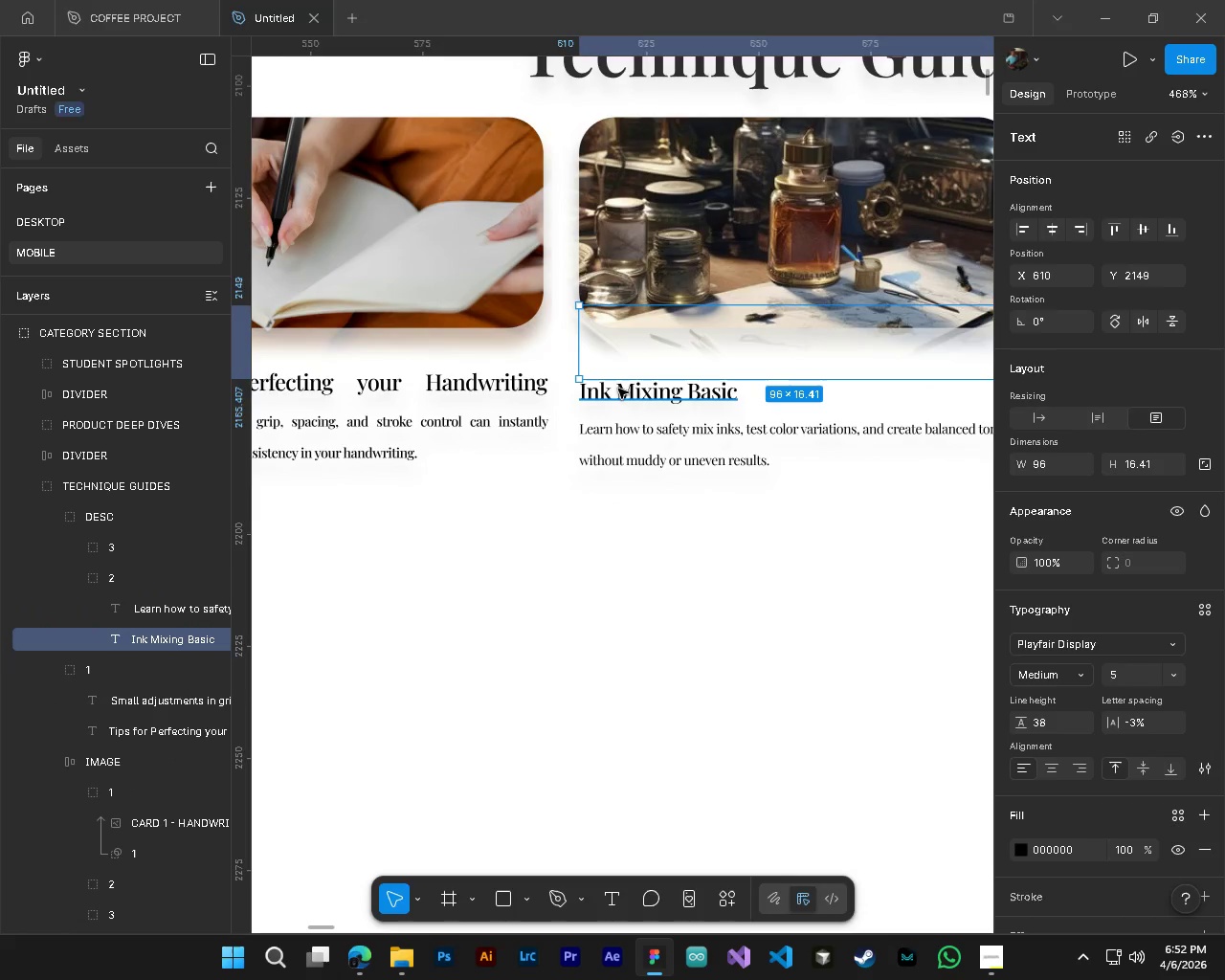 
left_click([148, 636])
 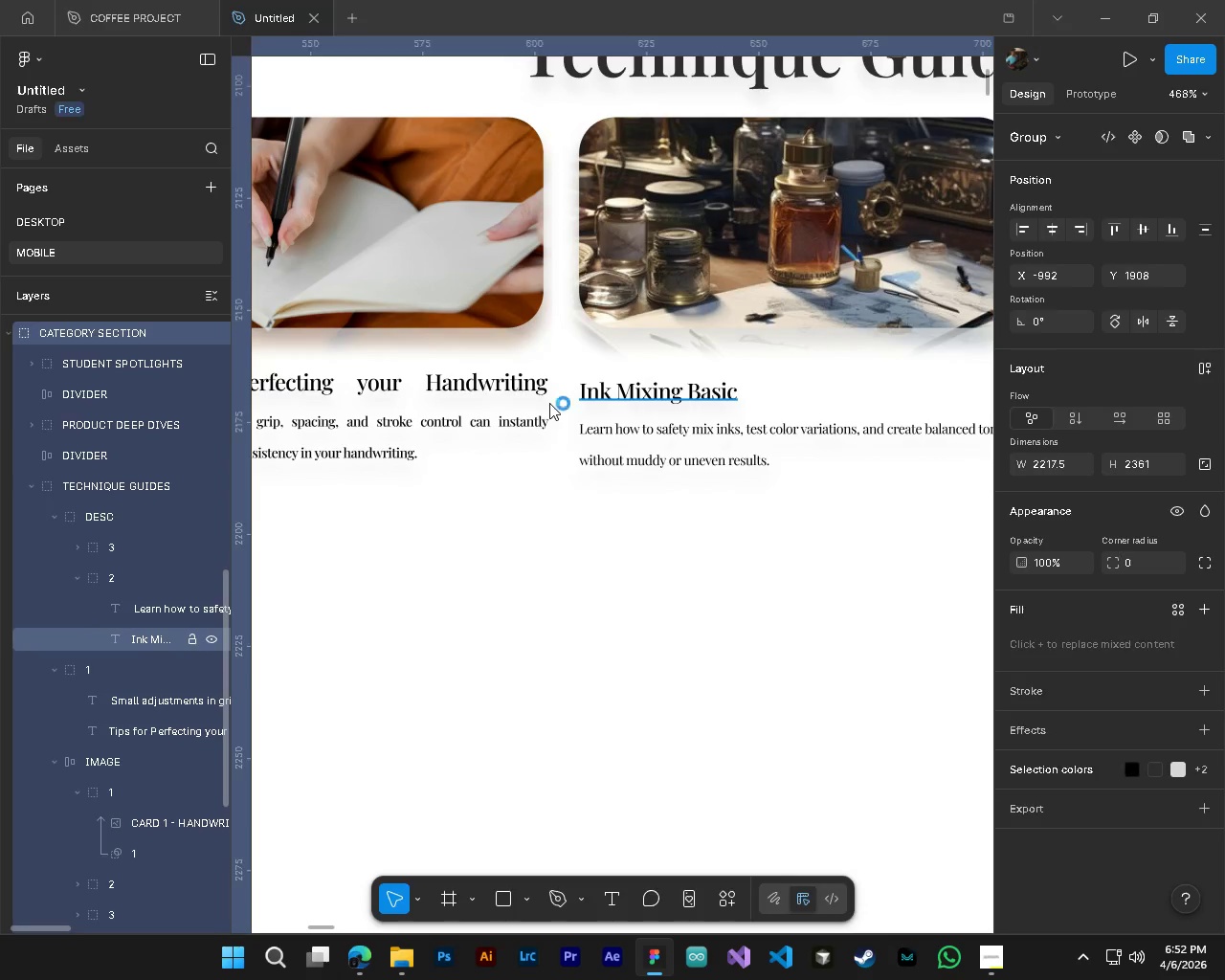 
hold_key(key=ControlLeft, duration=0.33)
 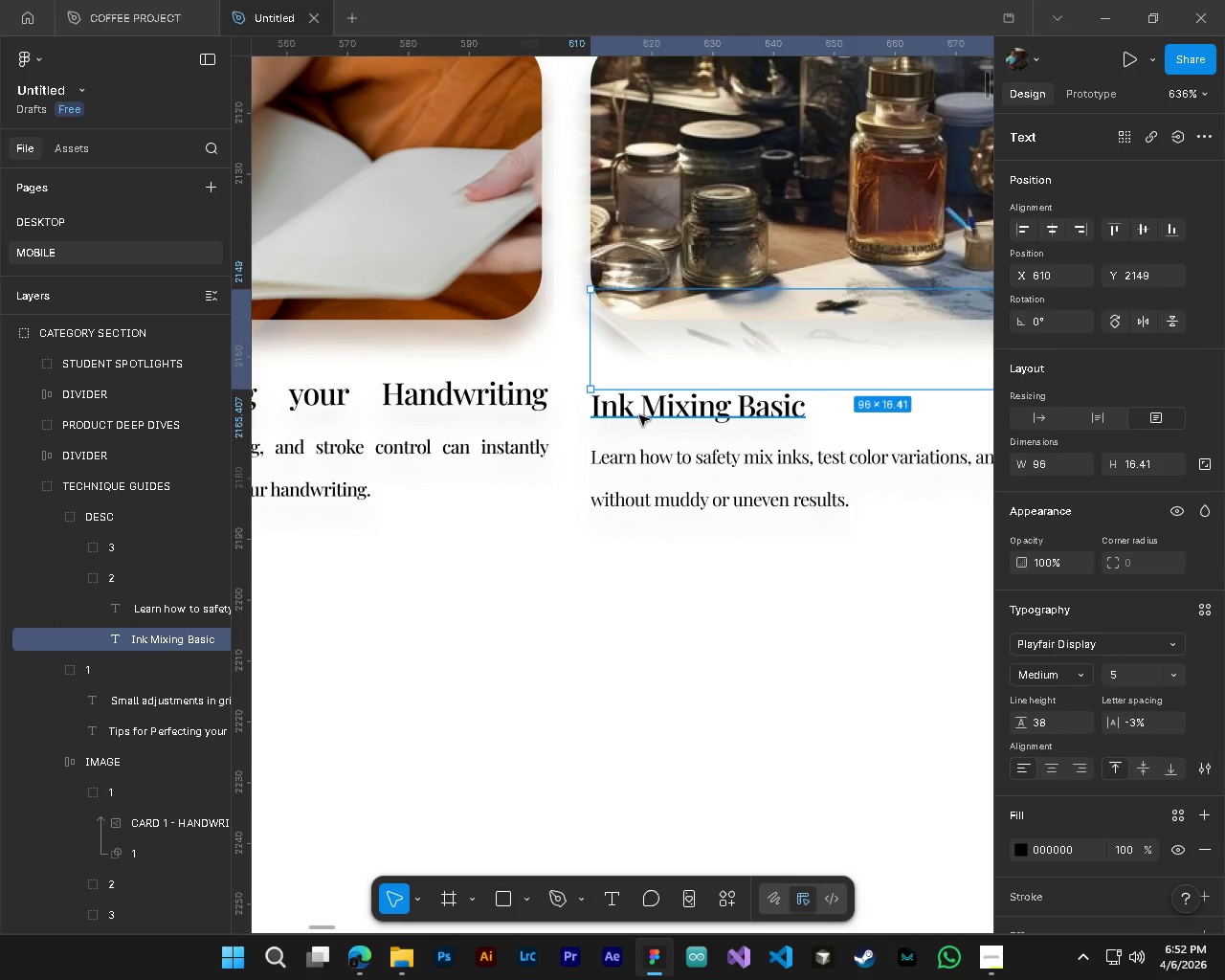 
key(Alt+Control+AltLeft)
 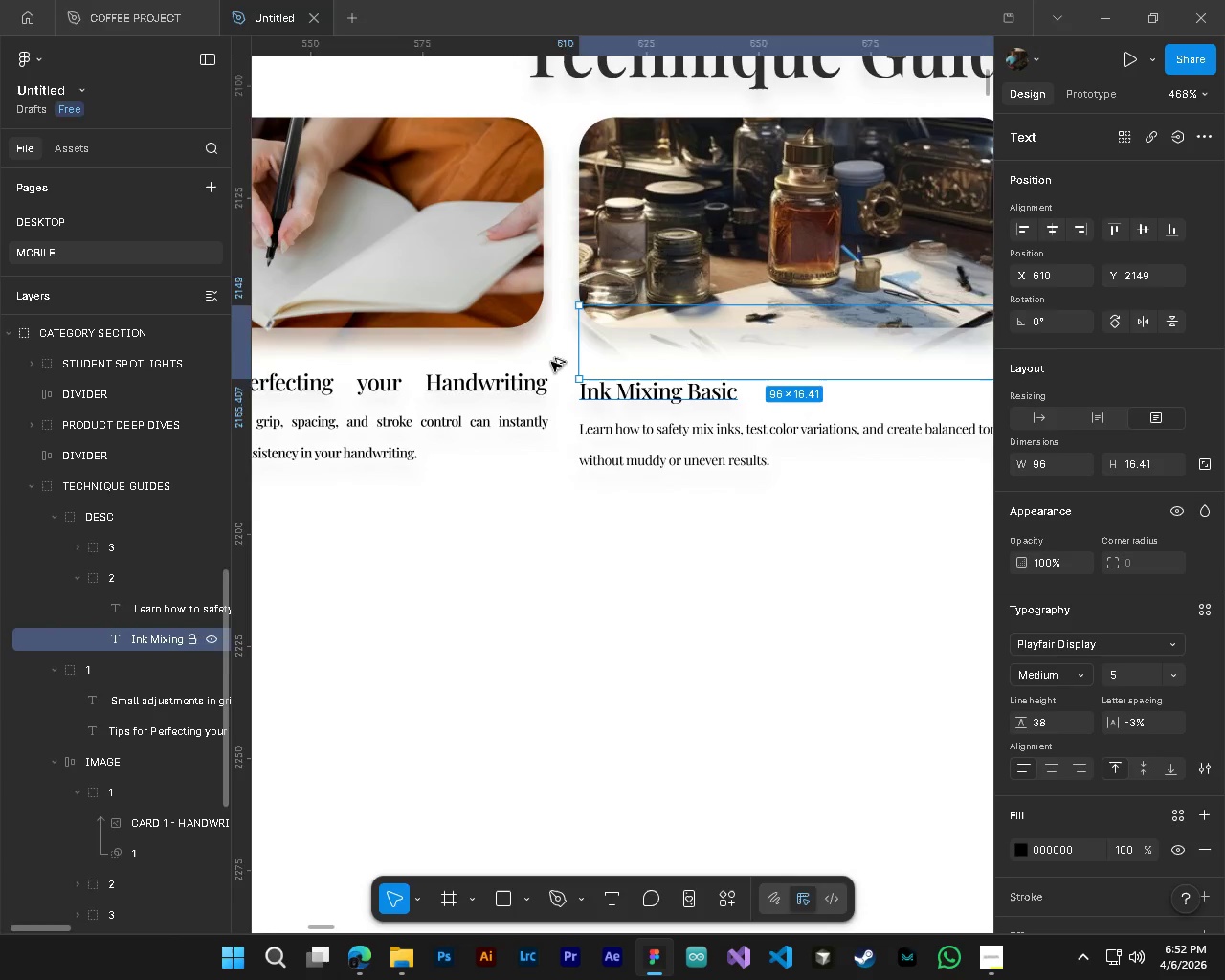 
key(Alt+Control+AltLeft)
 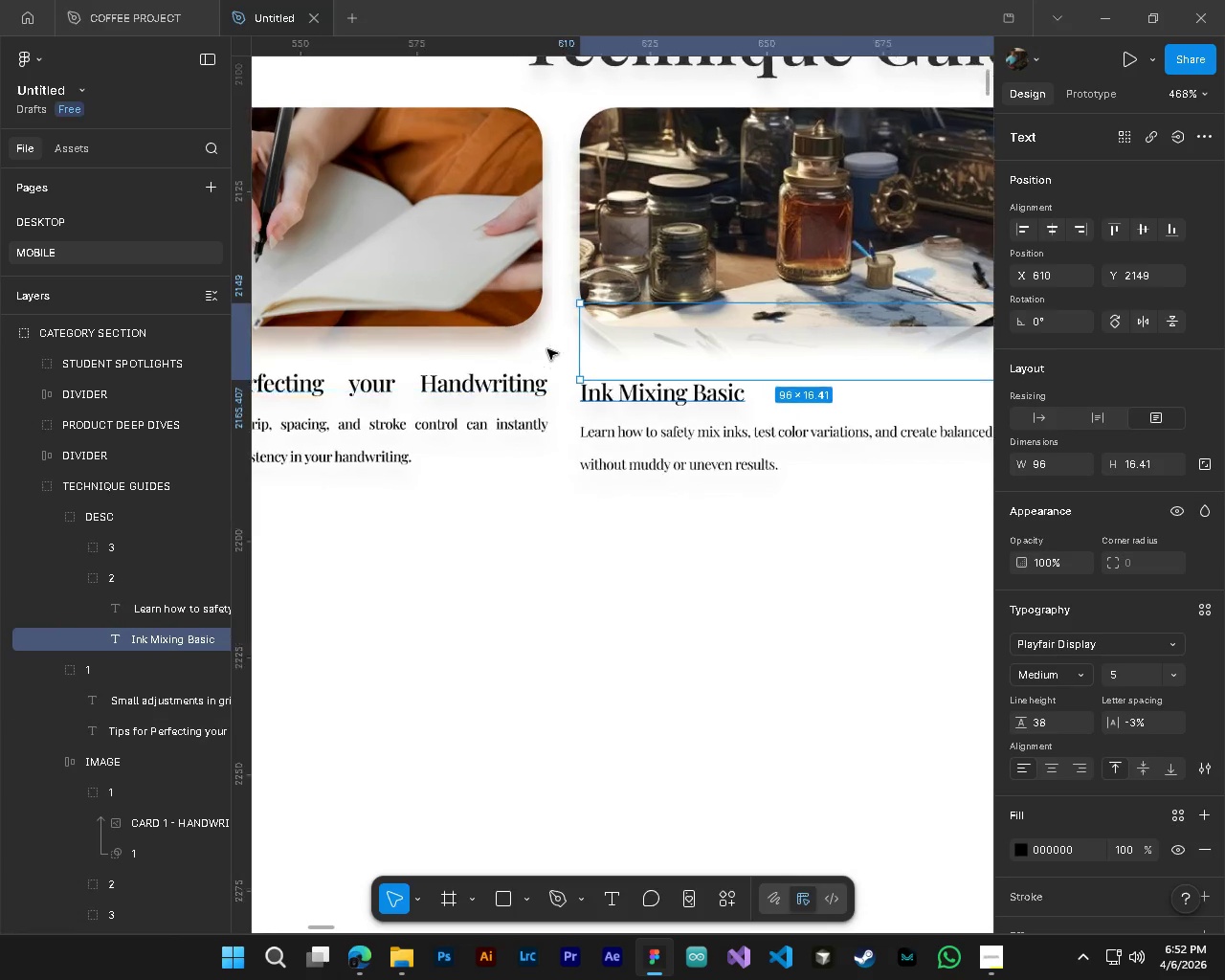 
key(Alt+Control+AltLeft)
 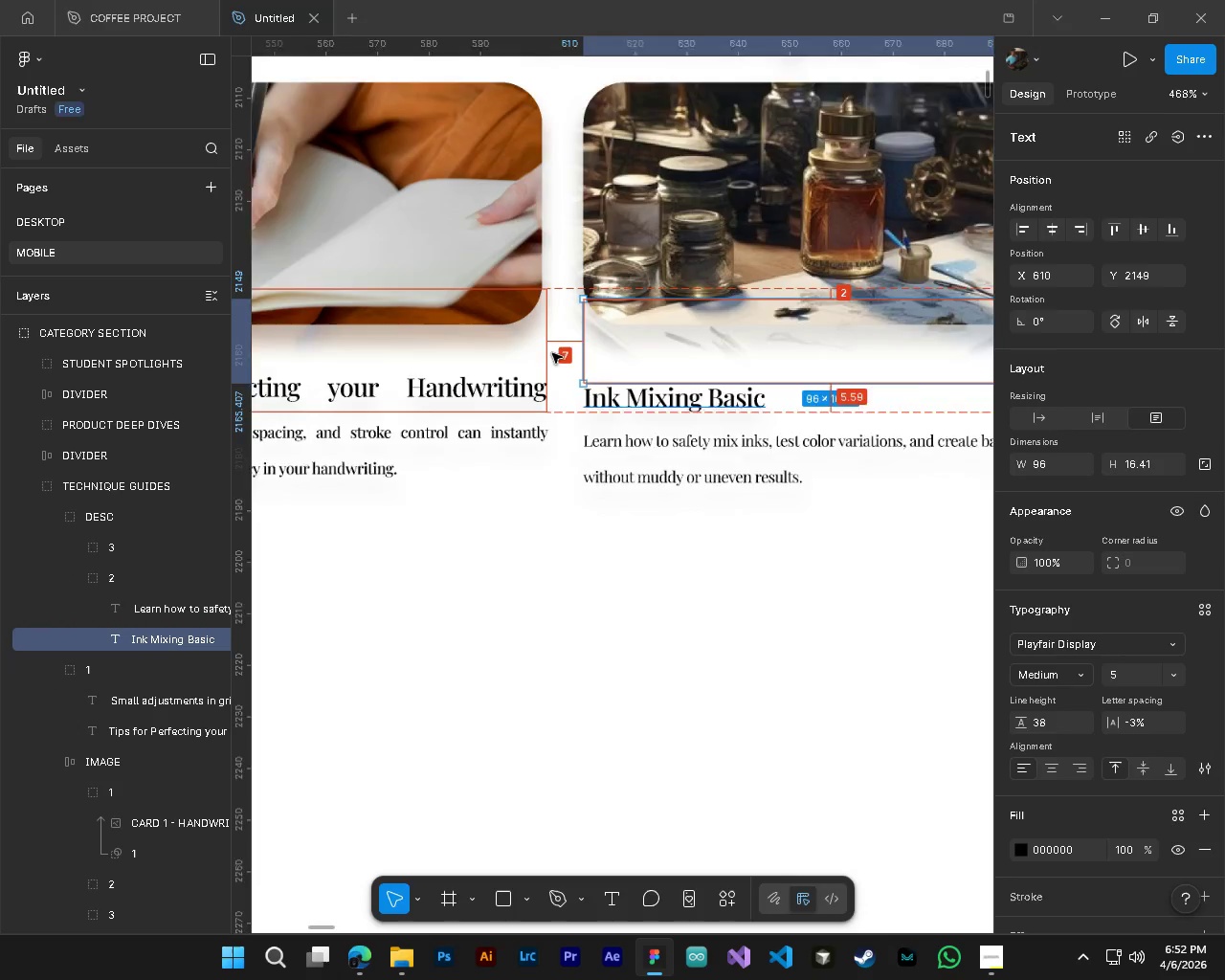 
scroll: coordinate [547, 349], scroll_direction: up, amount: 4.0
 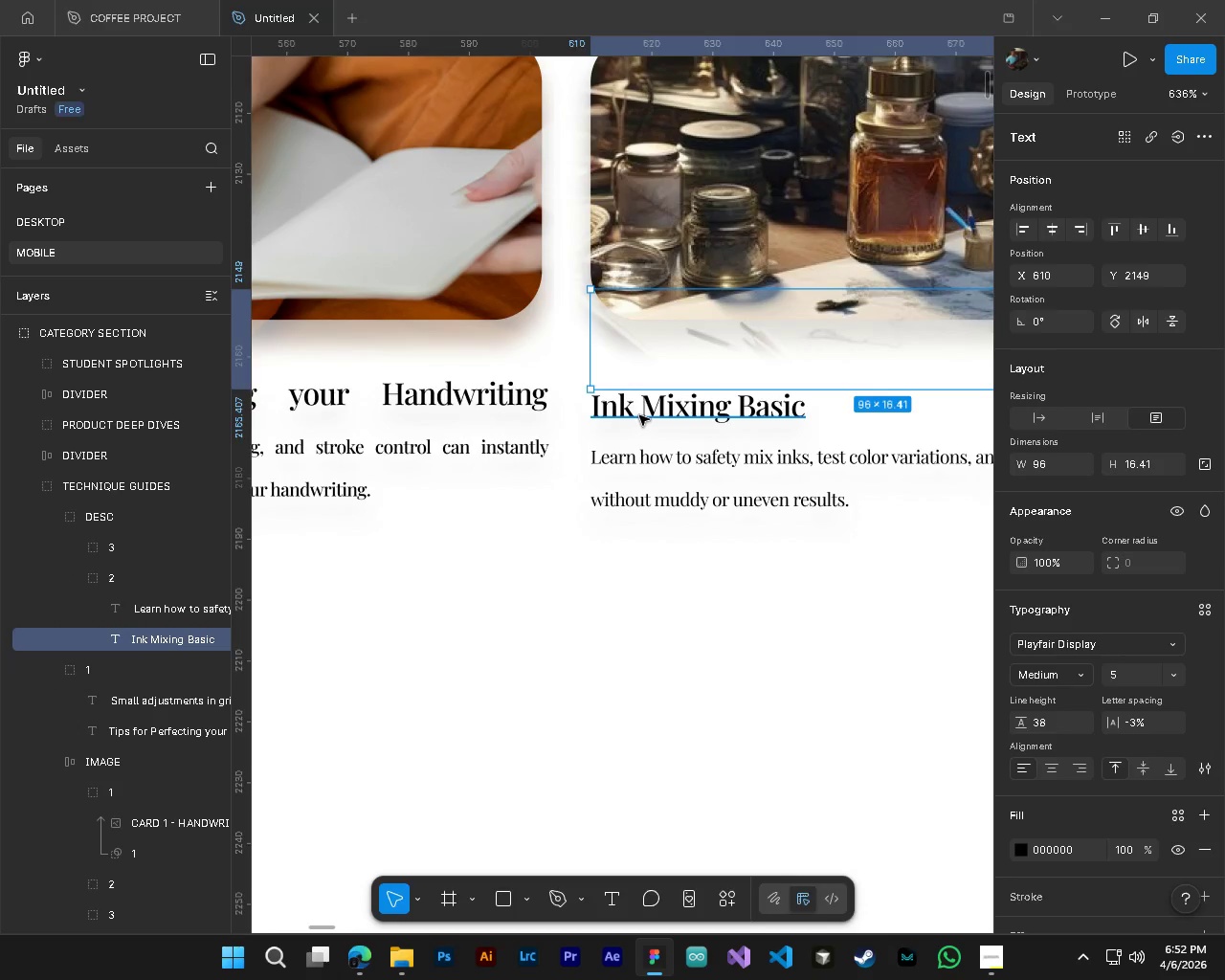 
left_click_drag(start_coordinate=[639, 415], to_coordinate=[639, 398])
 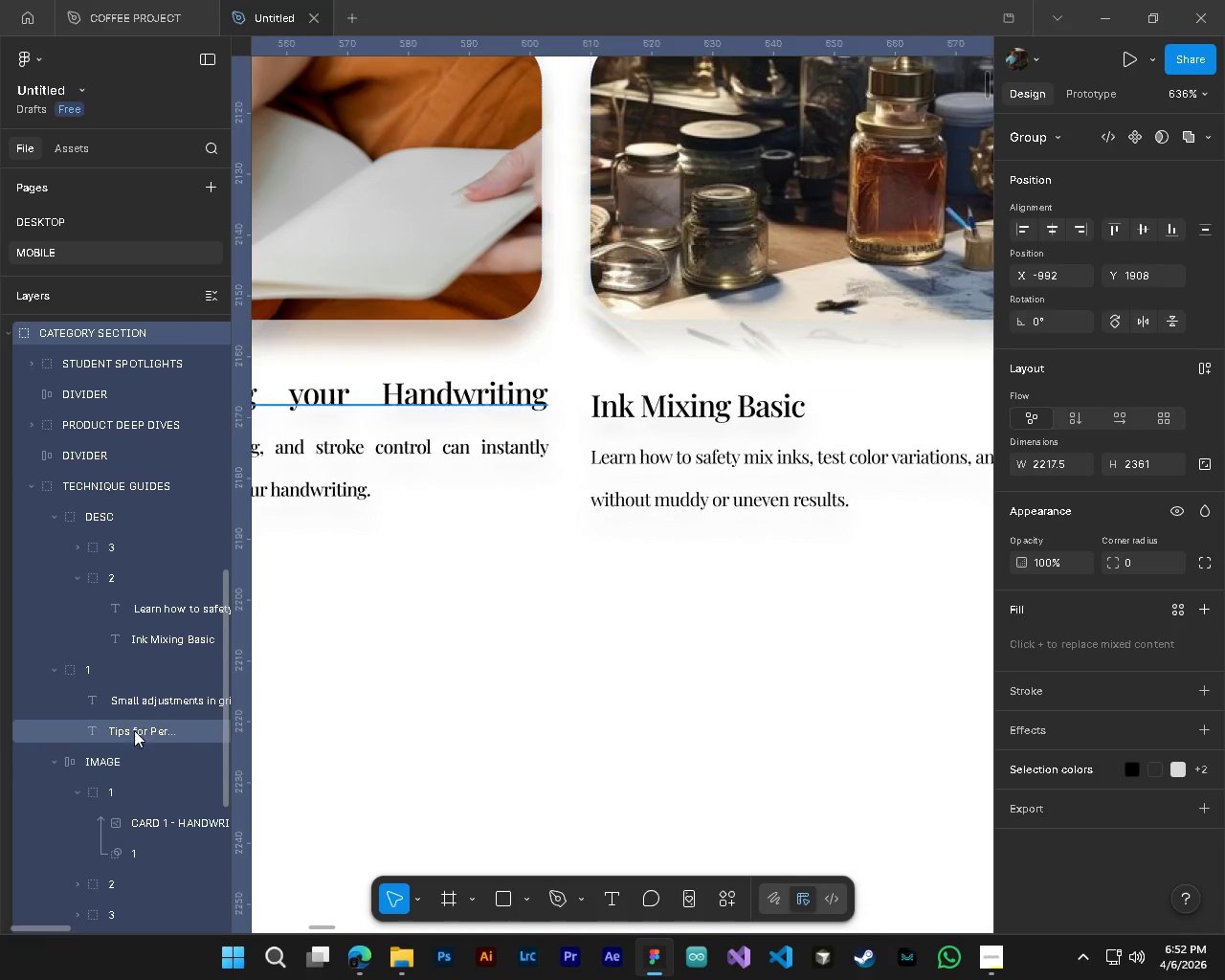 
left_click([138, 645])
 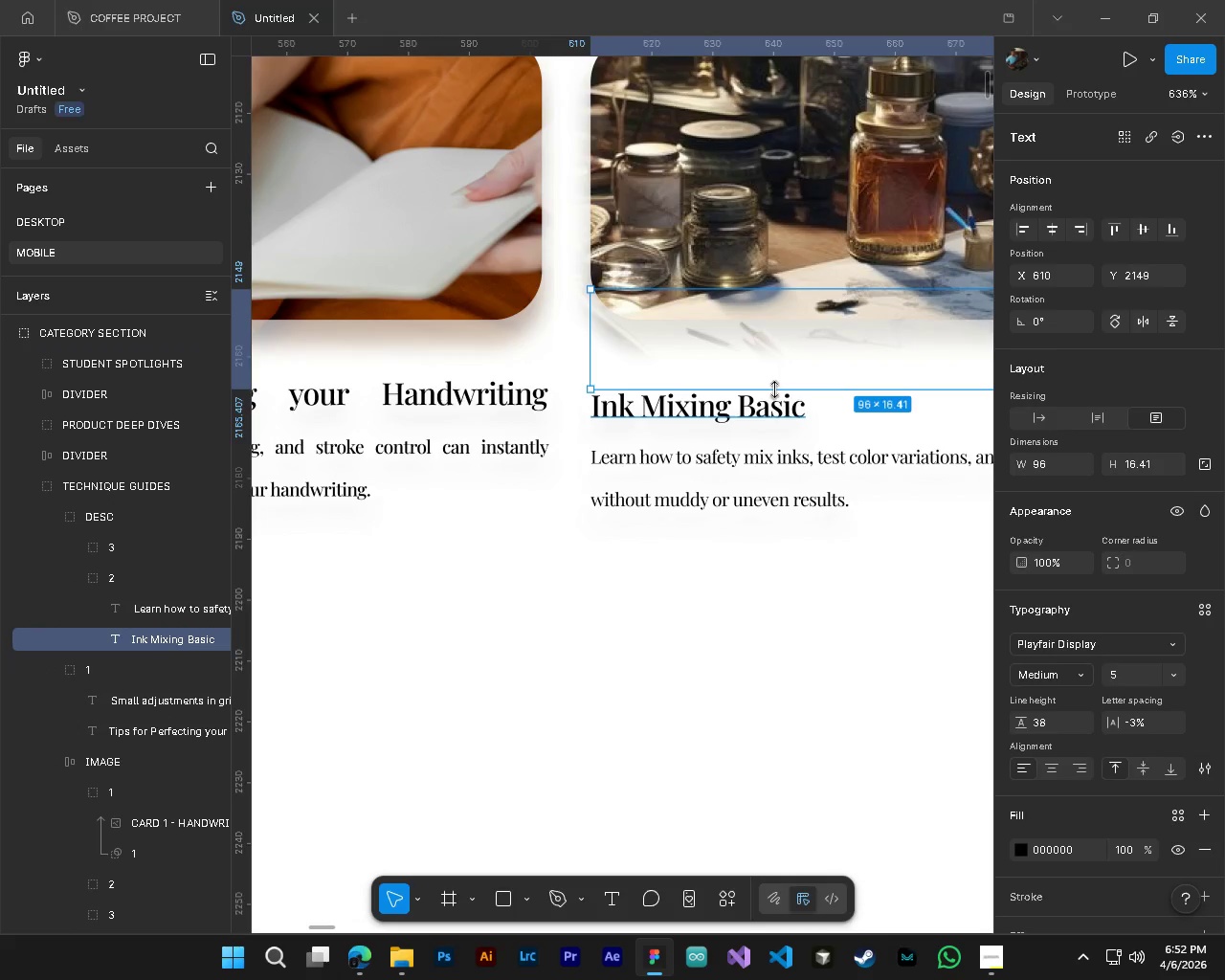 
left_click_drag(start_coordinate=[774, 390], to_coordinate=[784, 424])
 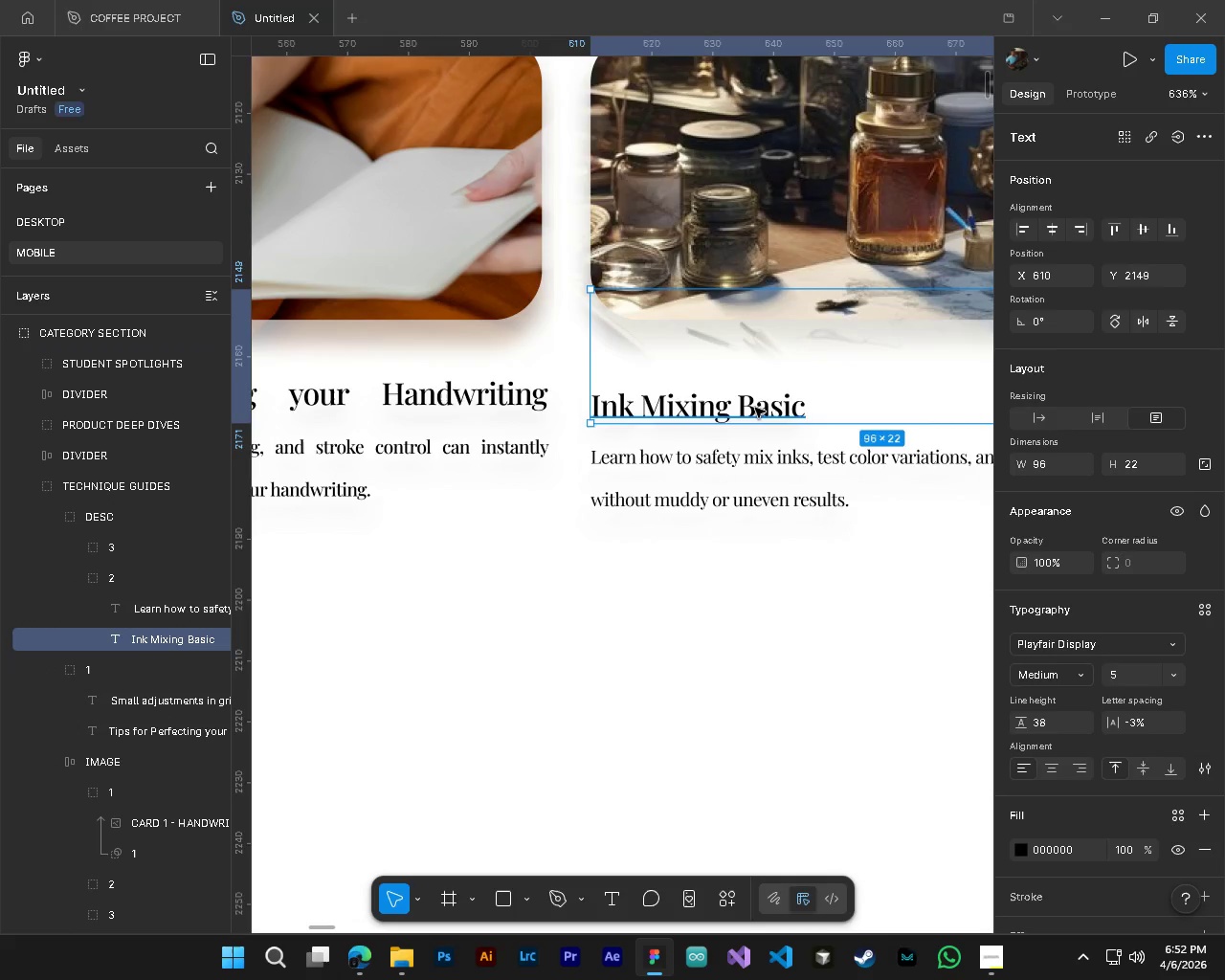 
left_click_drag(start_coordinate=[755, 412], to_coordinate=[755, 402])
 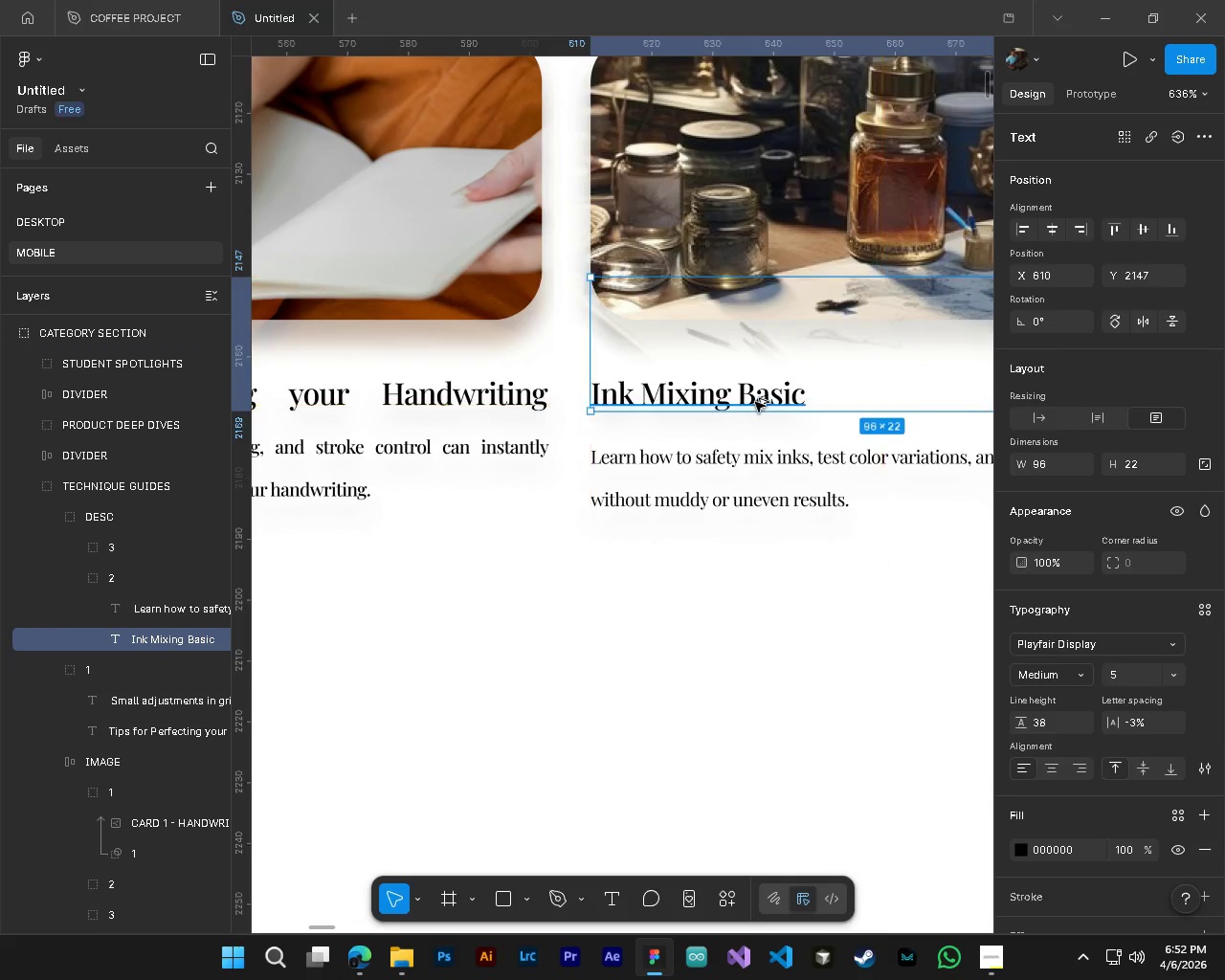 
hold_key(key=ControlLeft, duration=0.53)
 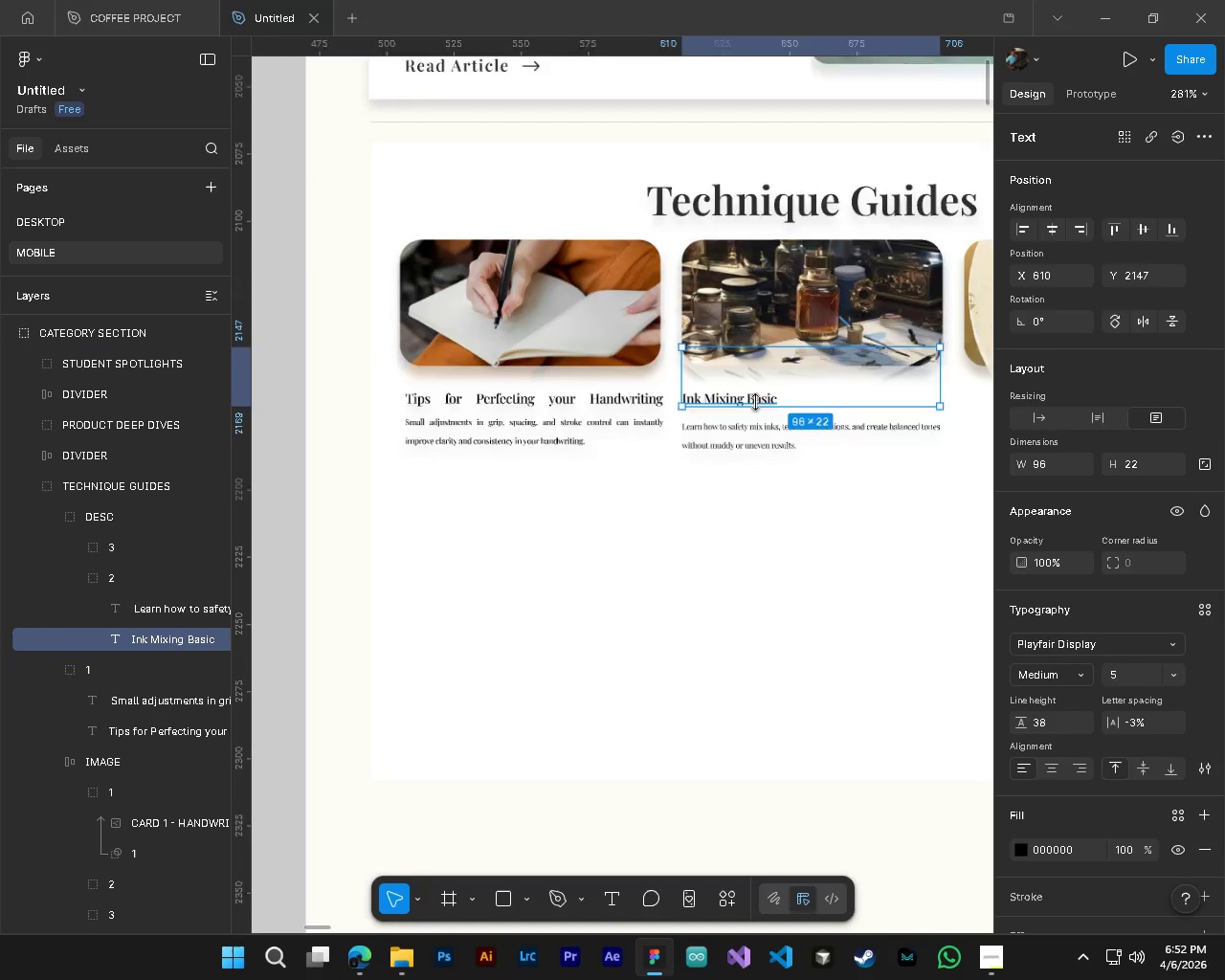 
hold_key(key=AltLeft, duration=0.44)
 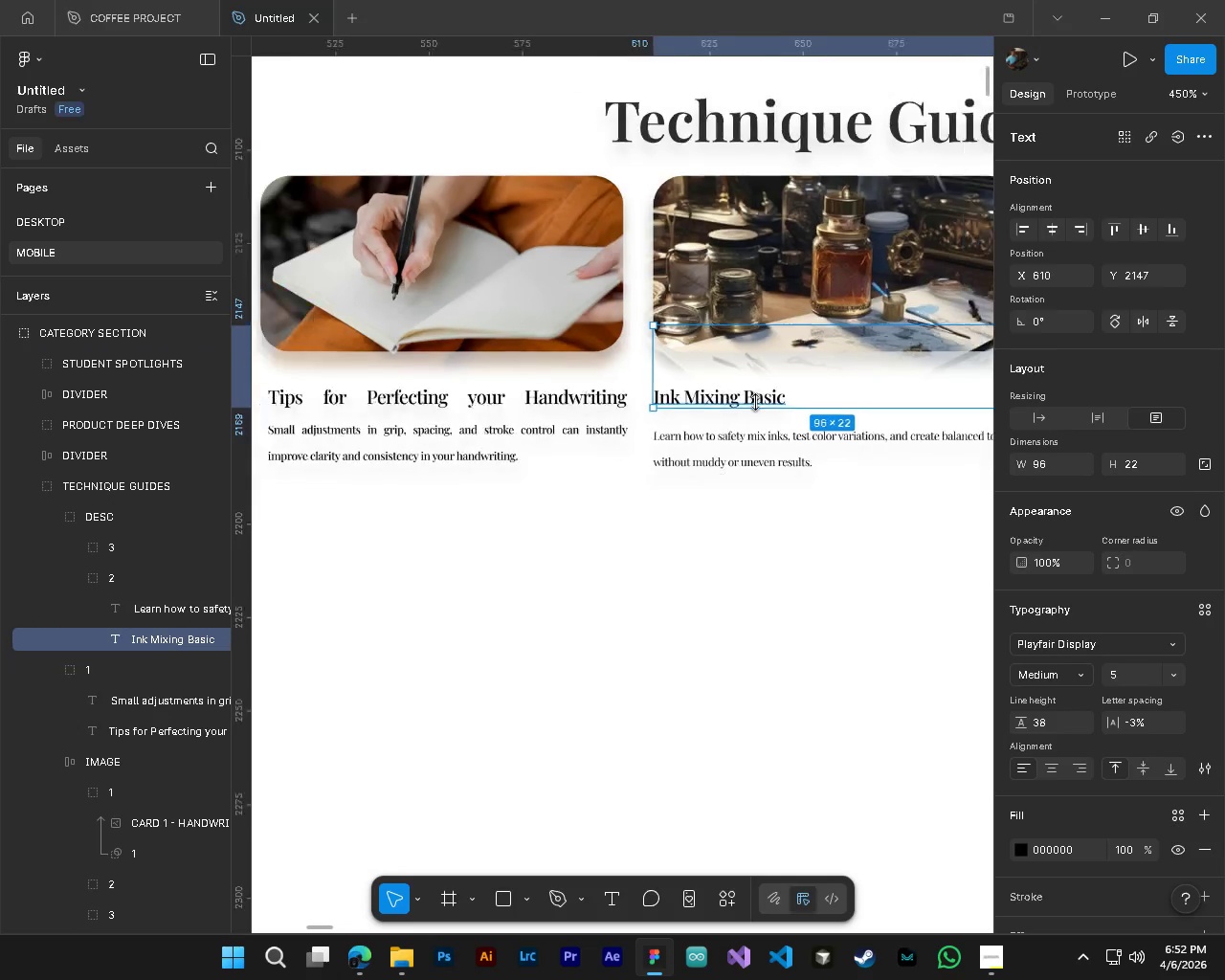 
key(Control+ControlLeft)
 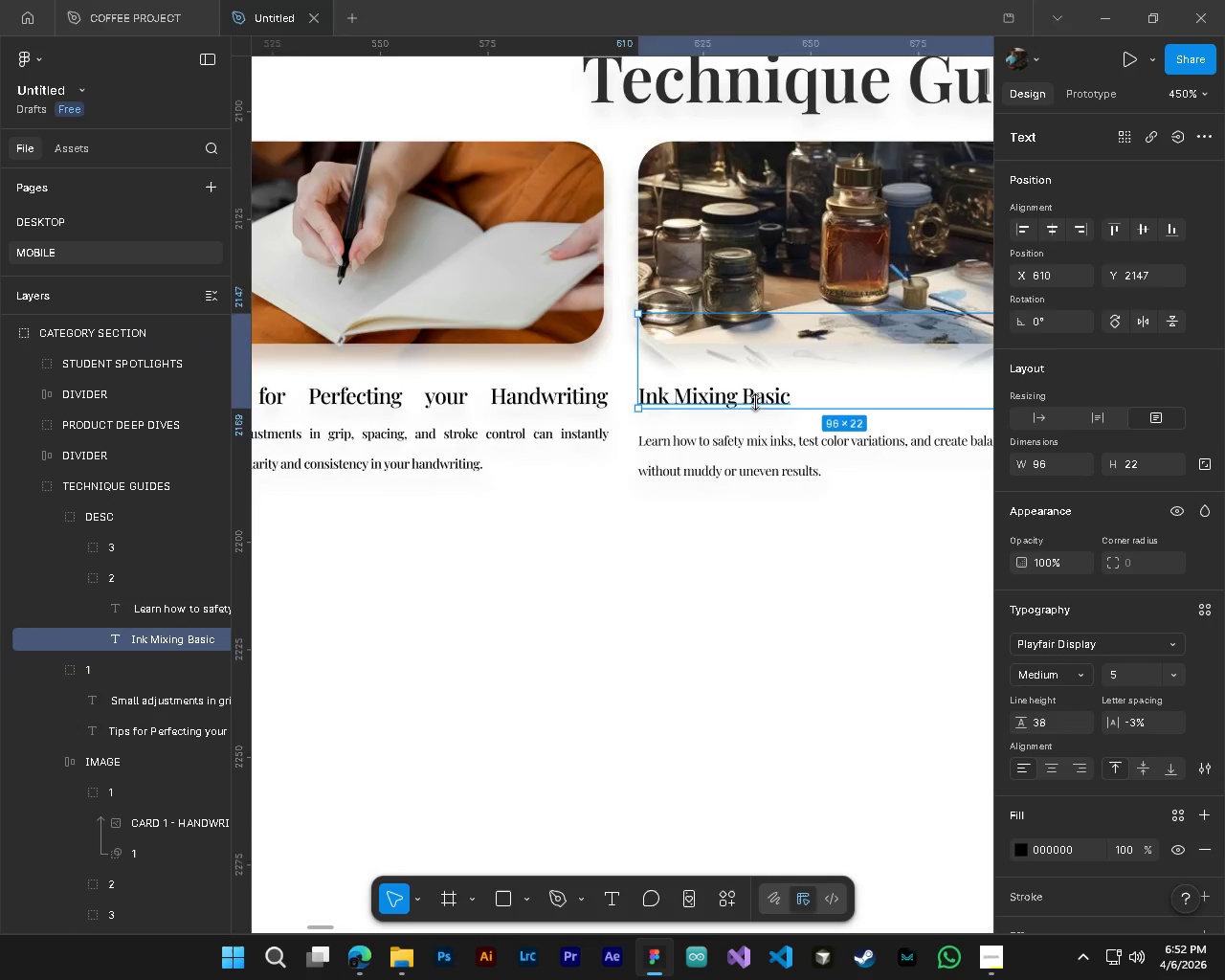 
key(Alt+Control+AltLeft)
 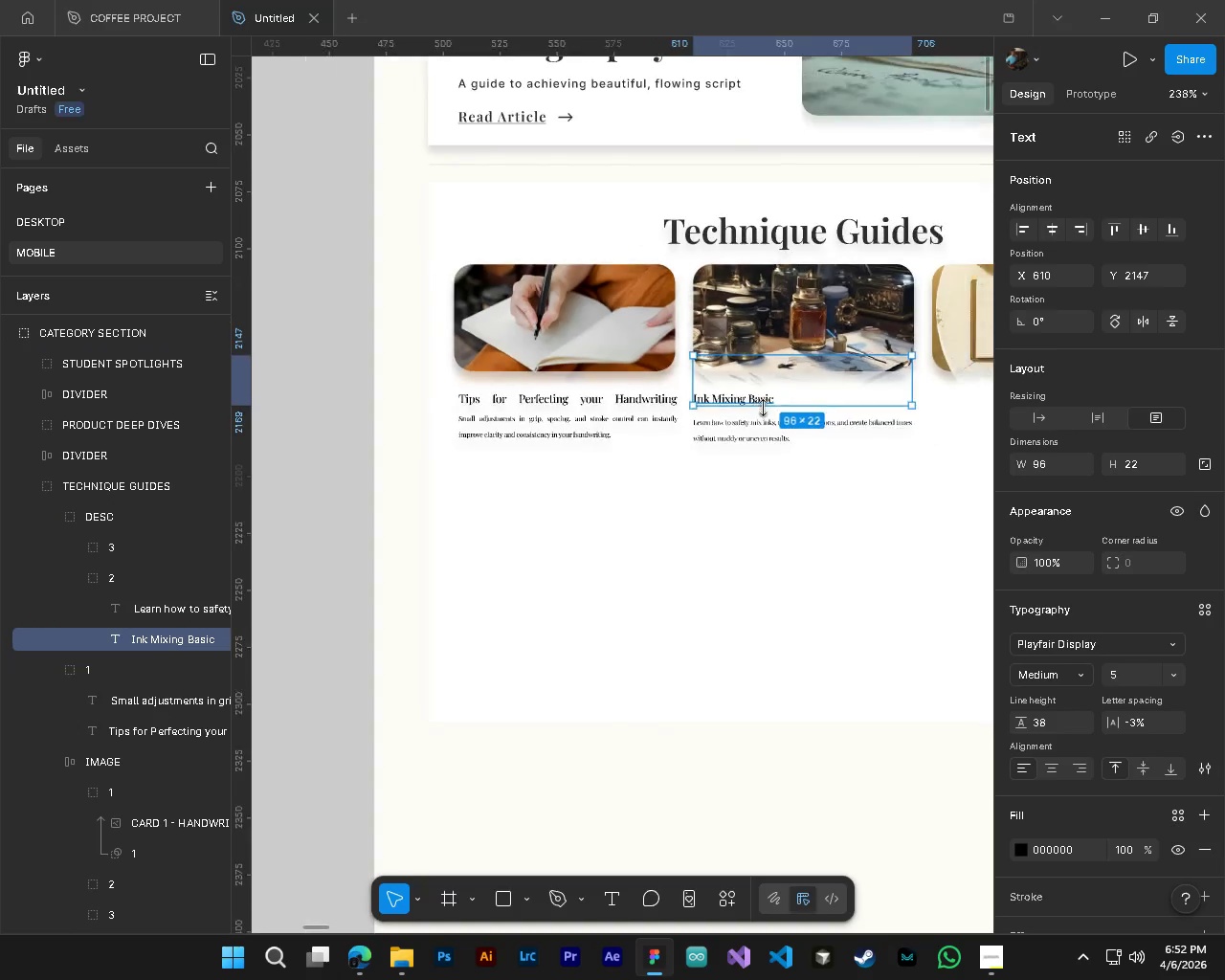 
scroll: coordinate [755, 402], scroll_direction: down, amount: 4.0
 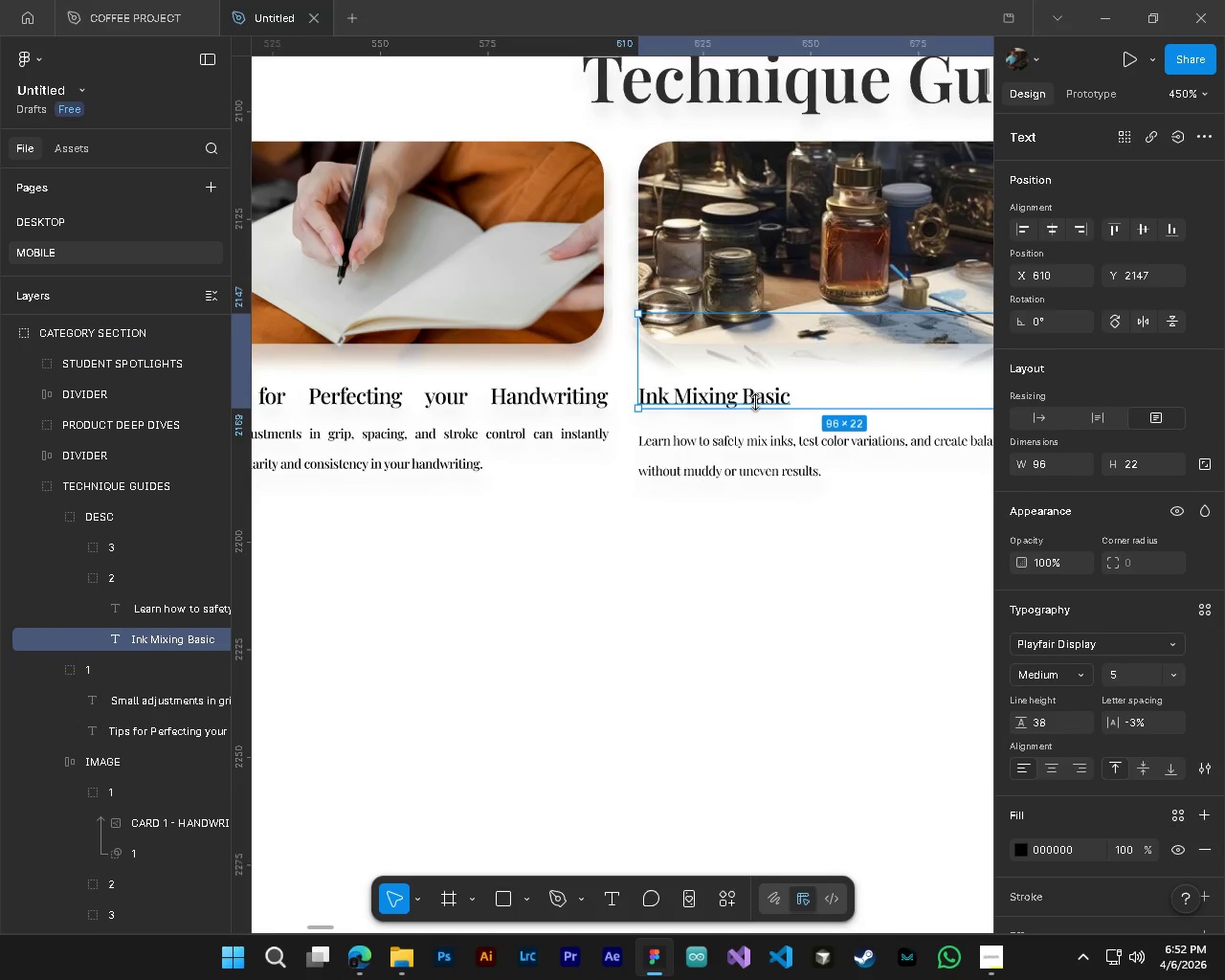 
hold_key(key=ShiftLeft, duration=0.39)
 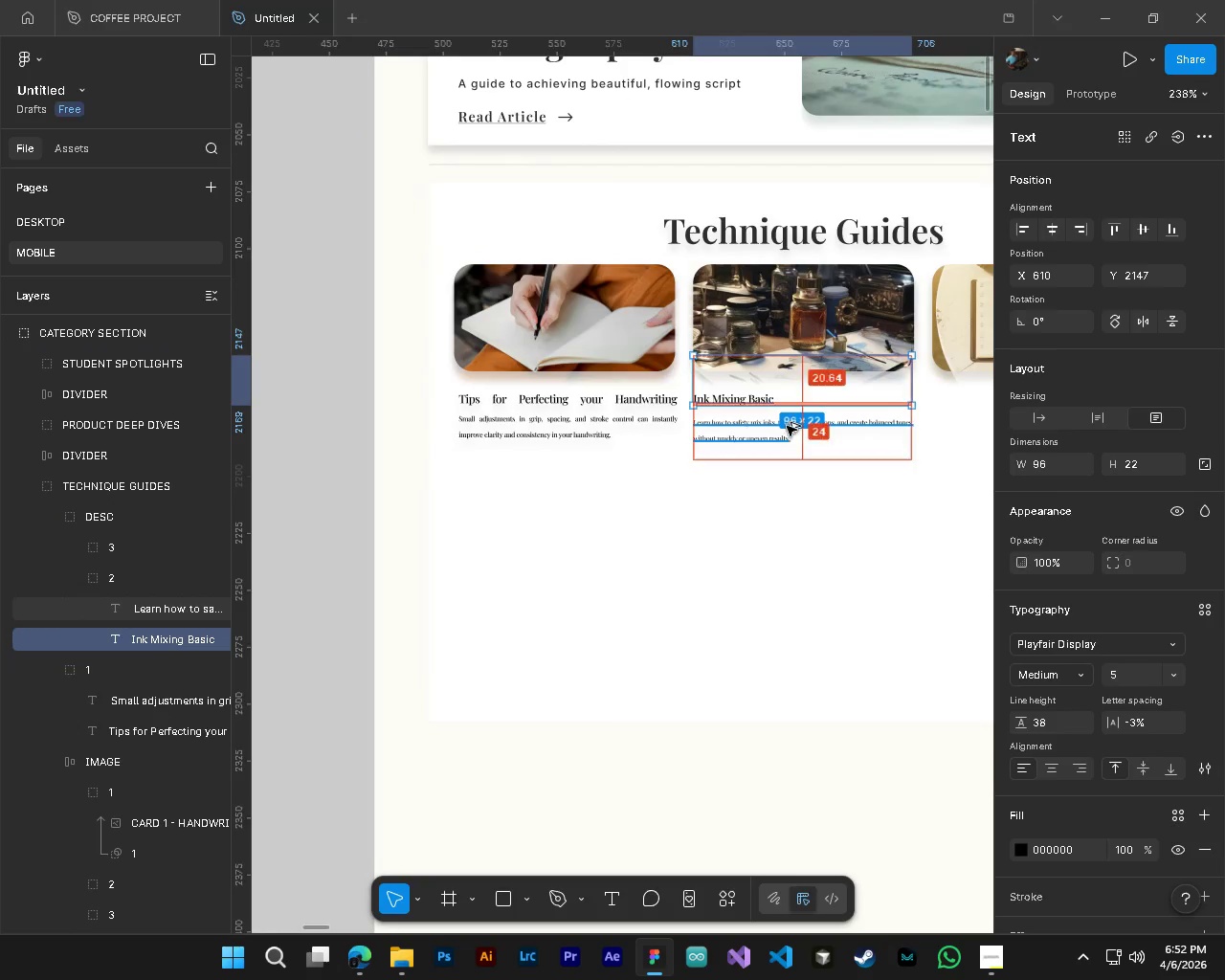 
hold_key(key=ControlLeft, duration=0.33)
 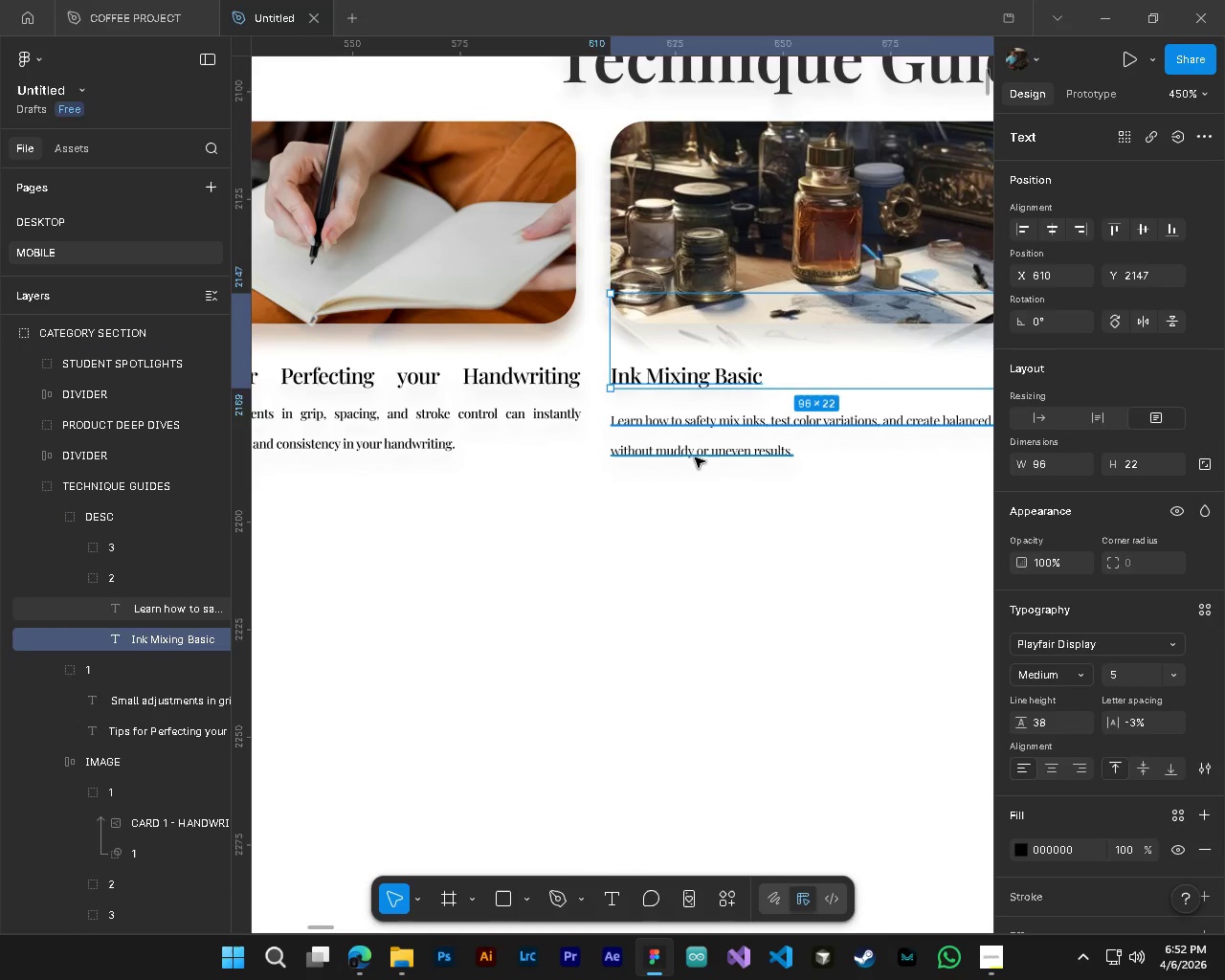 
key(Alt+Control+AltLeft)
 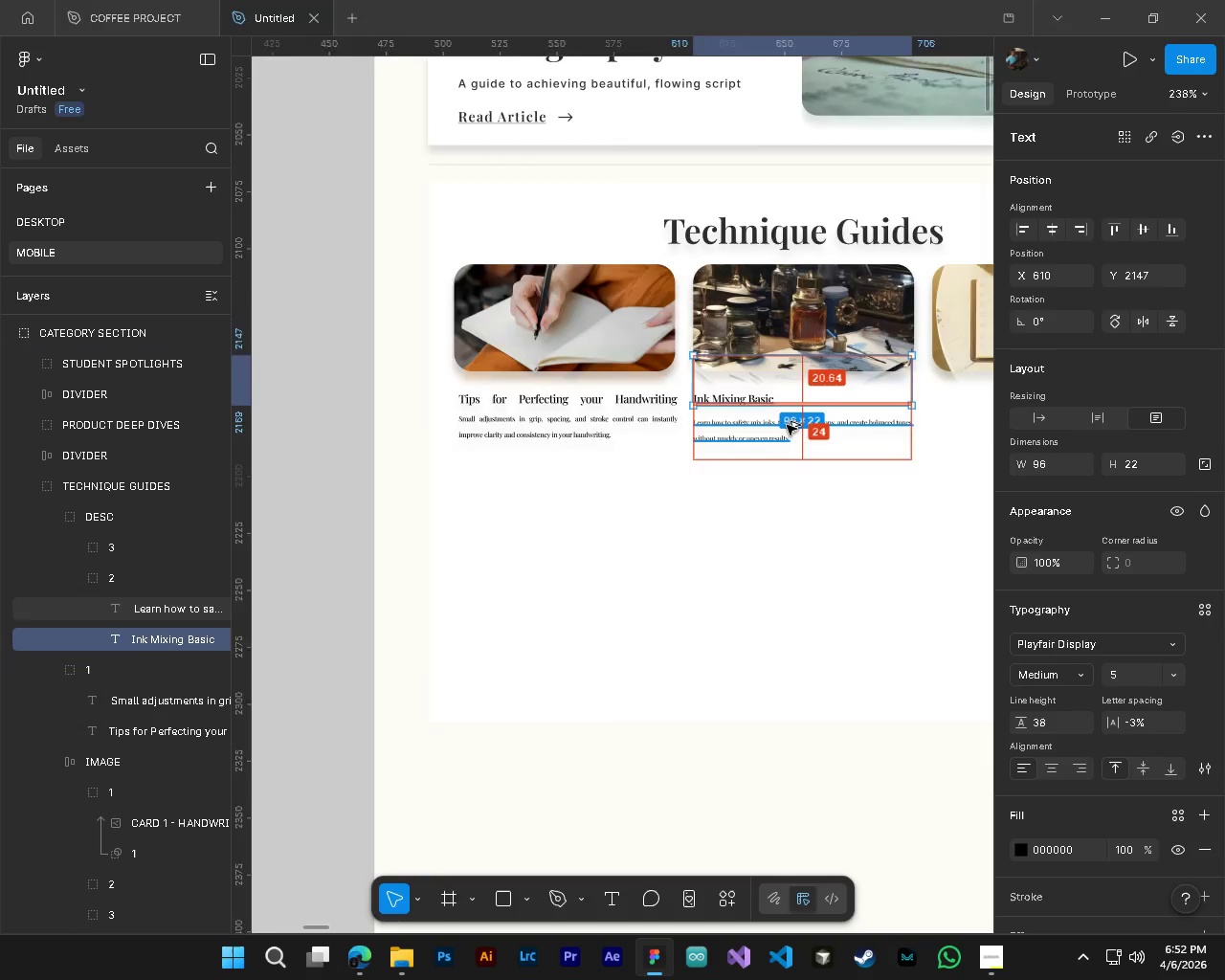 
hold_key(key=ControlLeft, duration=0.62)
 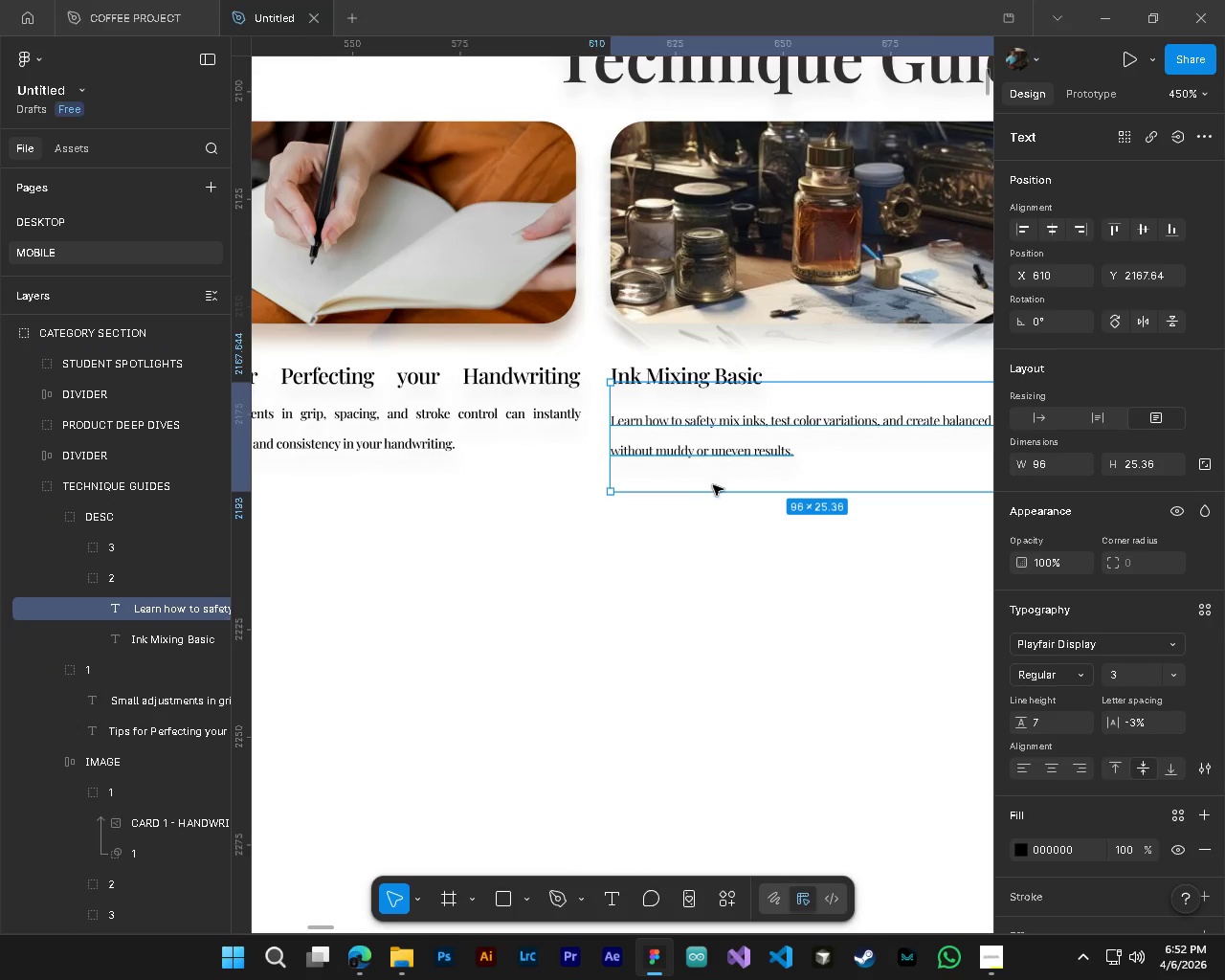 
scroll: coordinate [787, 425], scroll_direction: up, amount: 5.0
 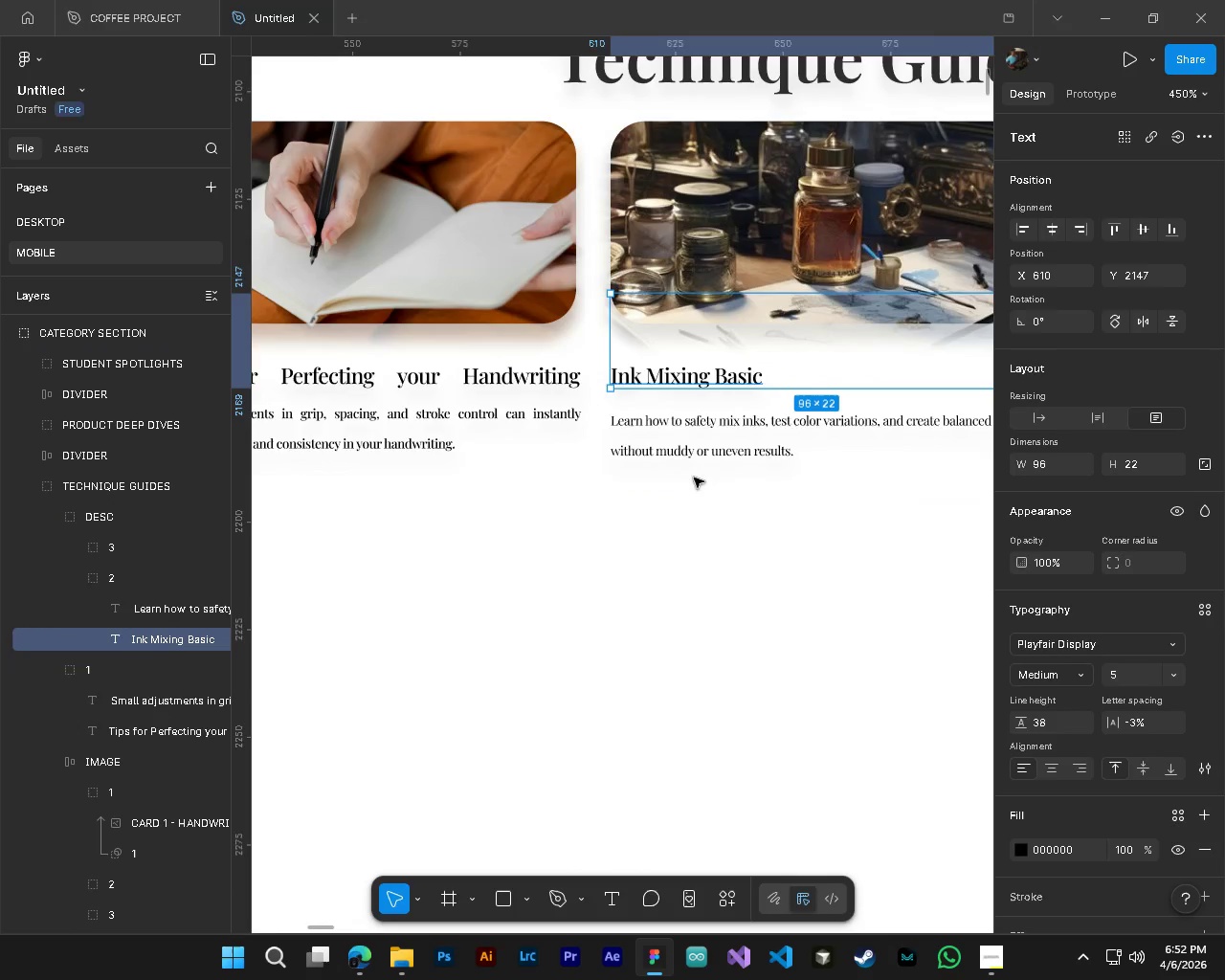 
left_click([695, 457])
 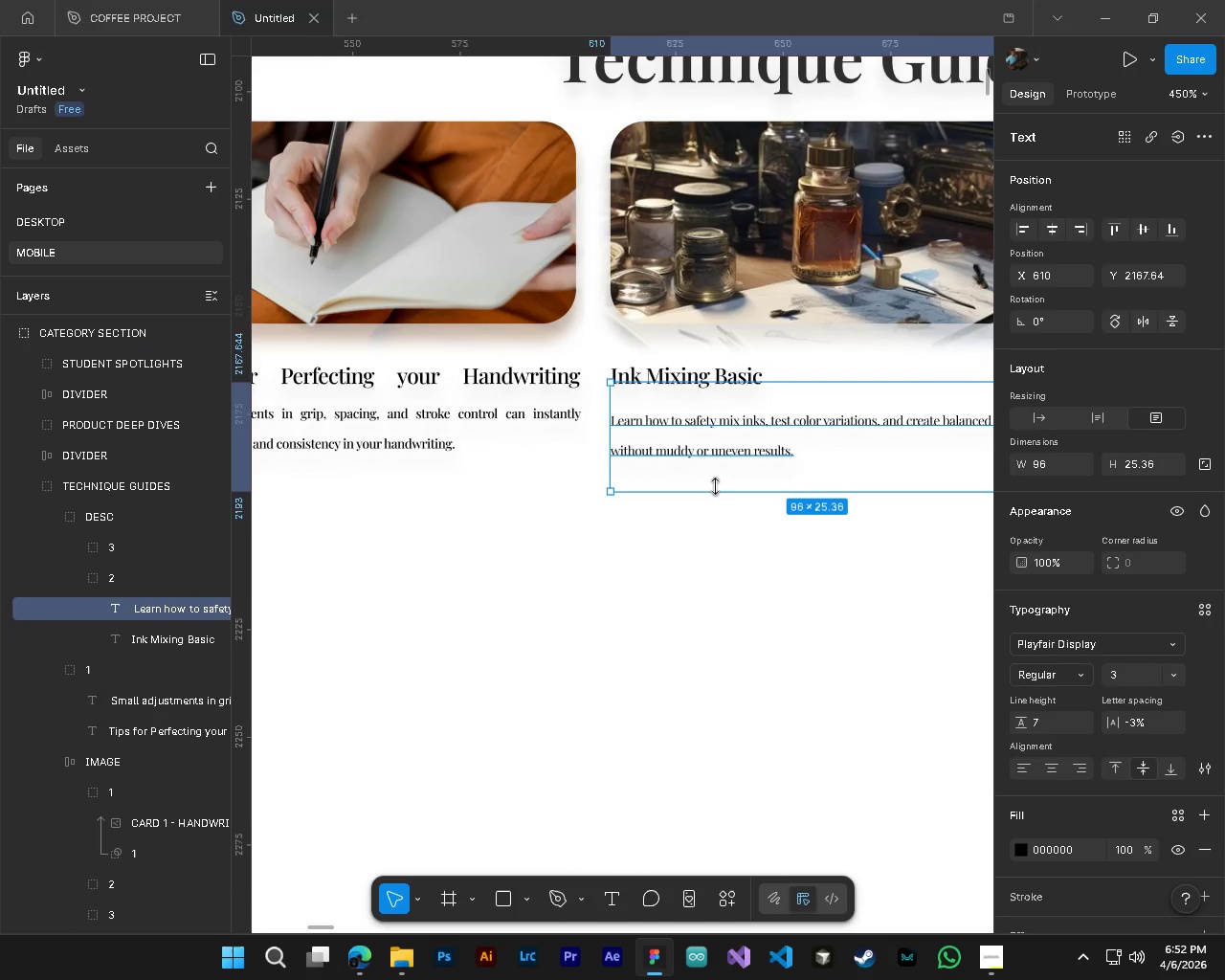 
left_click_drag(start_coordinate=[715, 486], to_coordinate=[723, 434])
 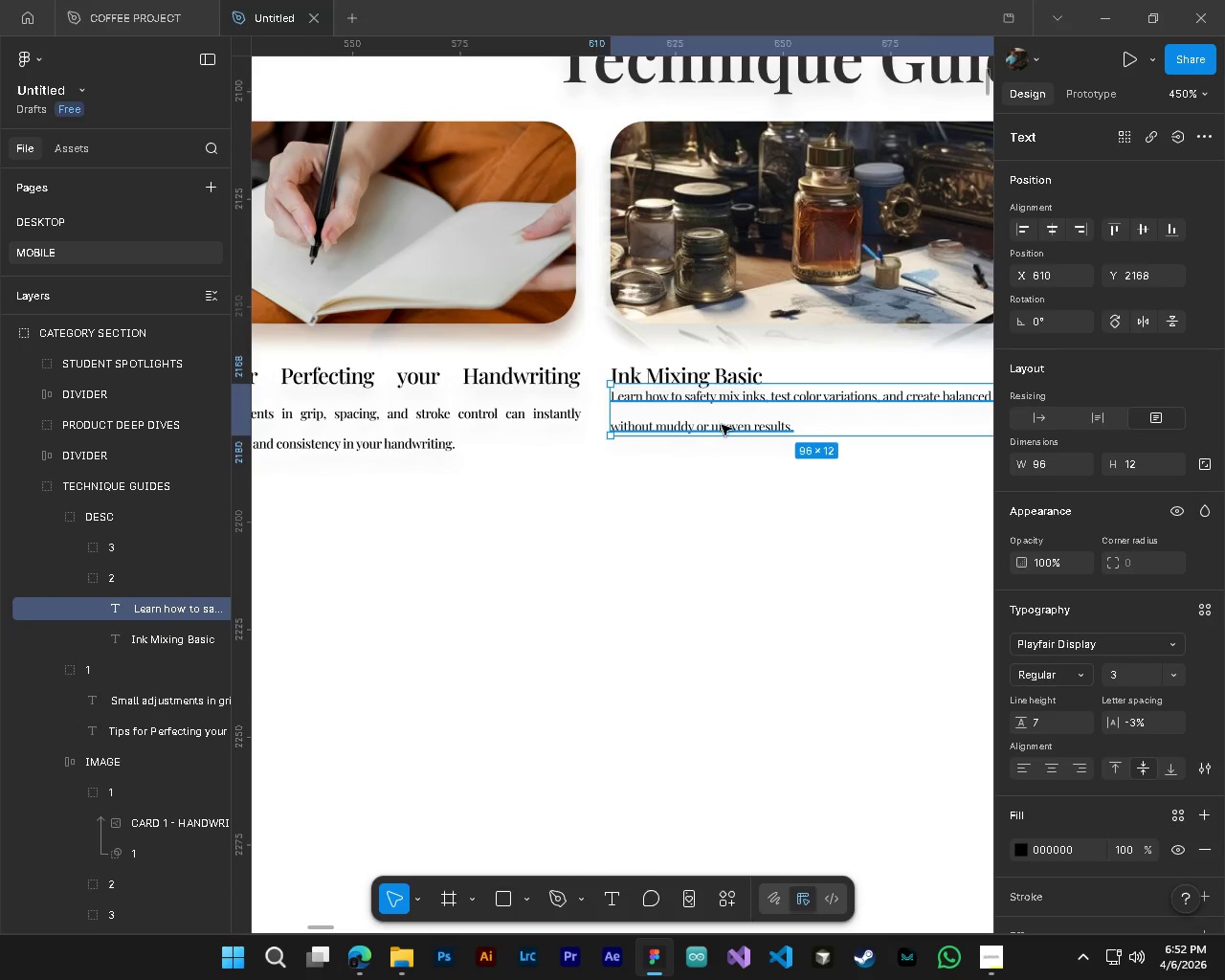 
left_click_drag(start_coordinate=[722, 421], to_coordinate=[723, 440])
 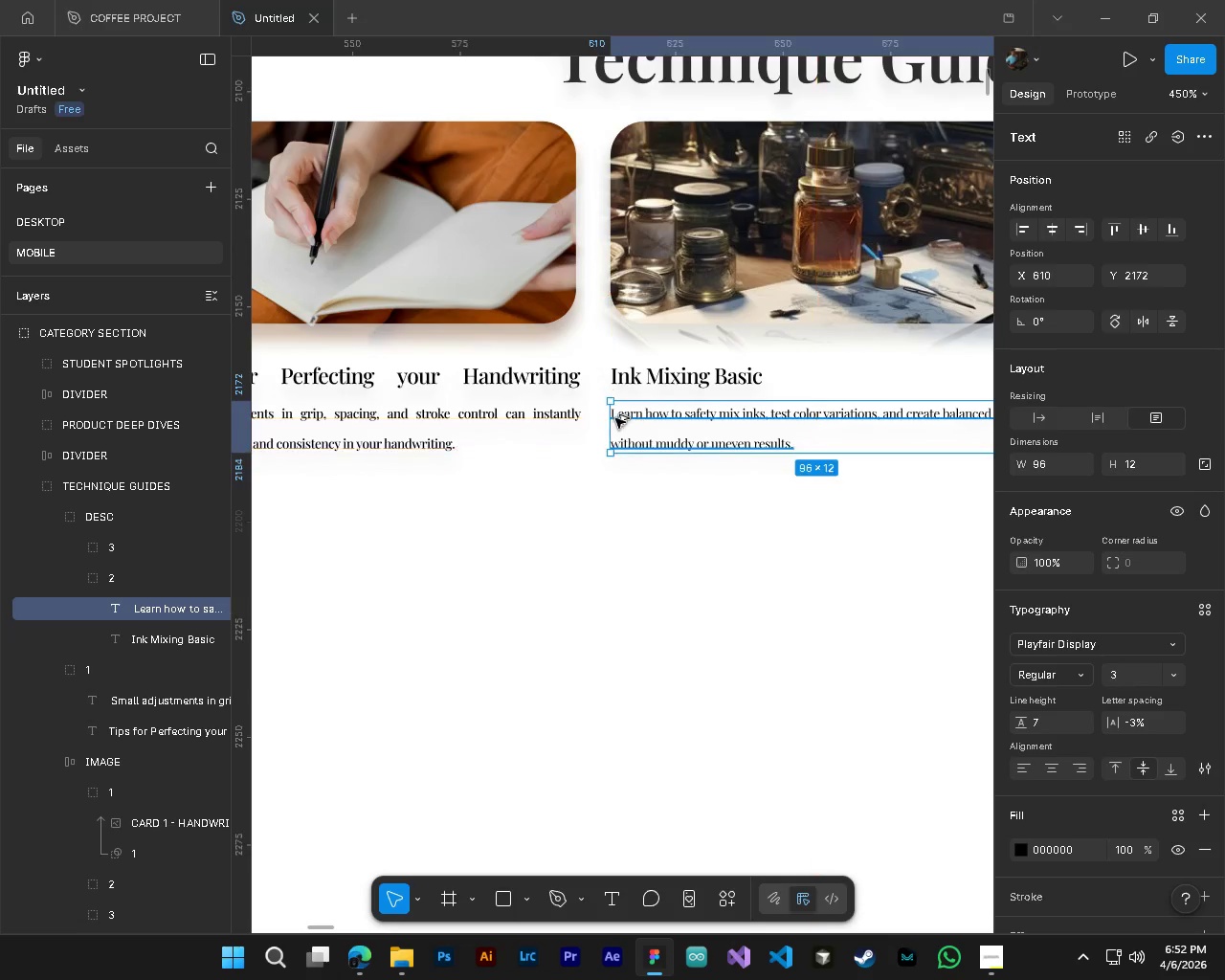 
hold_key(key=AltLeft, duration=0.7)
hold_key(key=ControlLeft, duration=0.67)
scroll: coordinate [609, 385], scroll_direction: up, amount: 8.0
 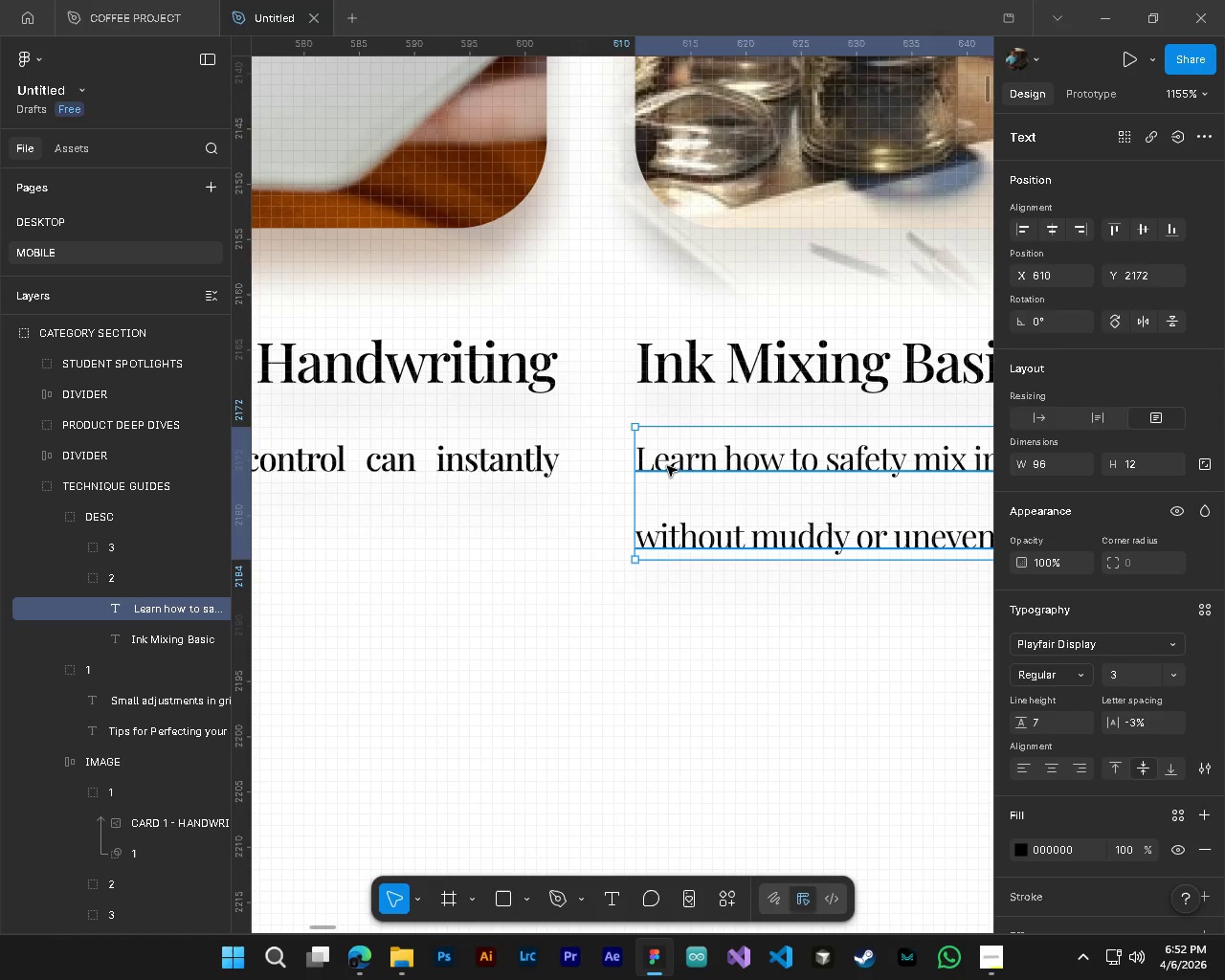 
left_click_drag(start_coordinate=[668, 468], to_coordinate=[668, 473])
 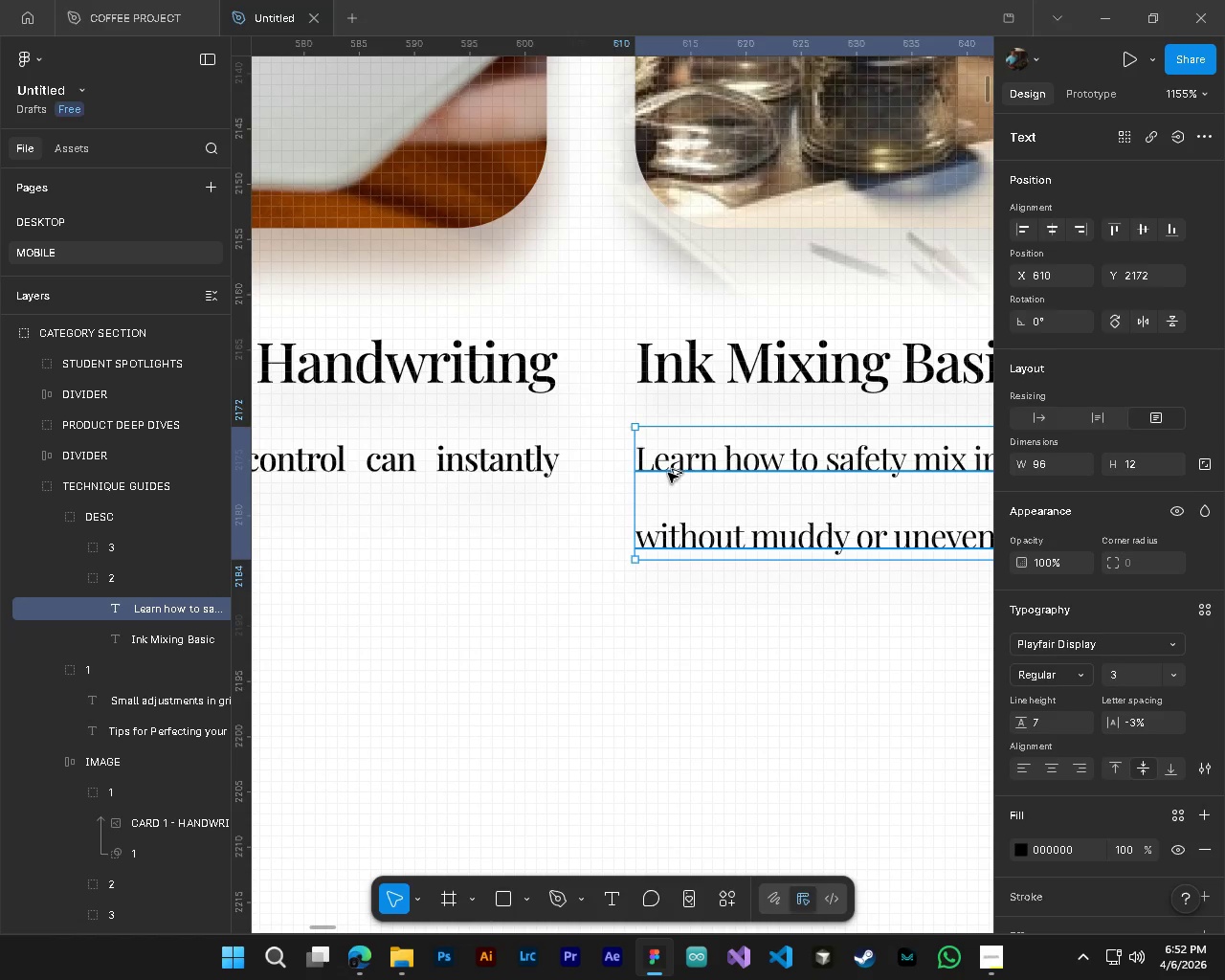 
hold_key(key=ControlLeft, duration=0.97)
hold_key(key=AltLeft, duration=0.92)
scroll: coordinate [675, 468], scroll_direction: down, amount: 13.0
 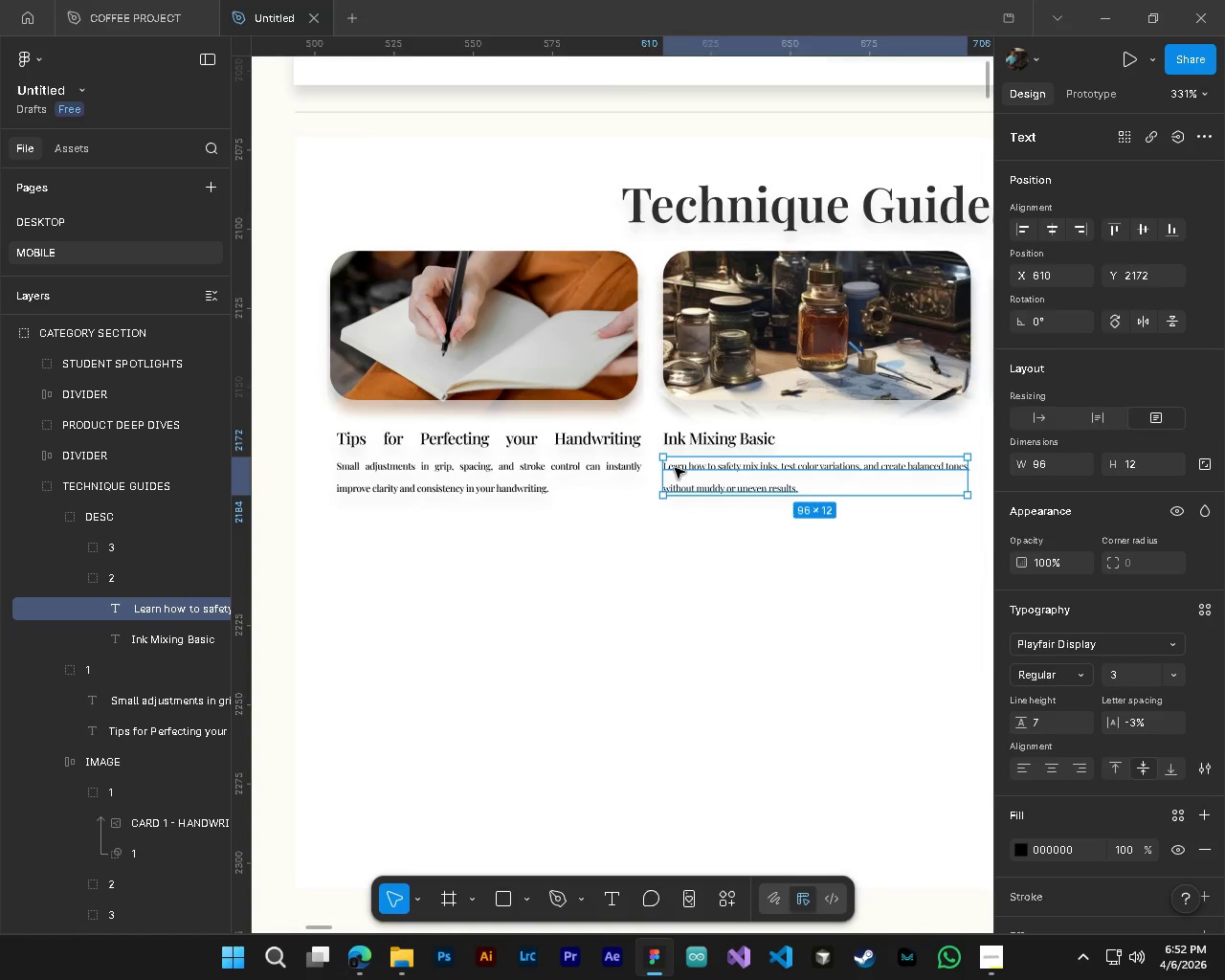 
hold_key(key=ShiftLeft, duration=0.31)
 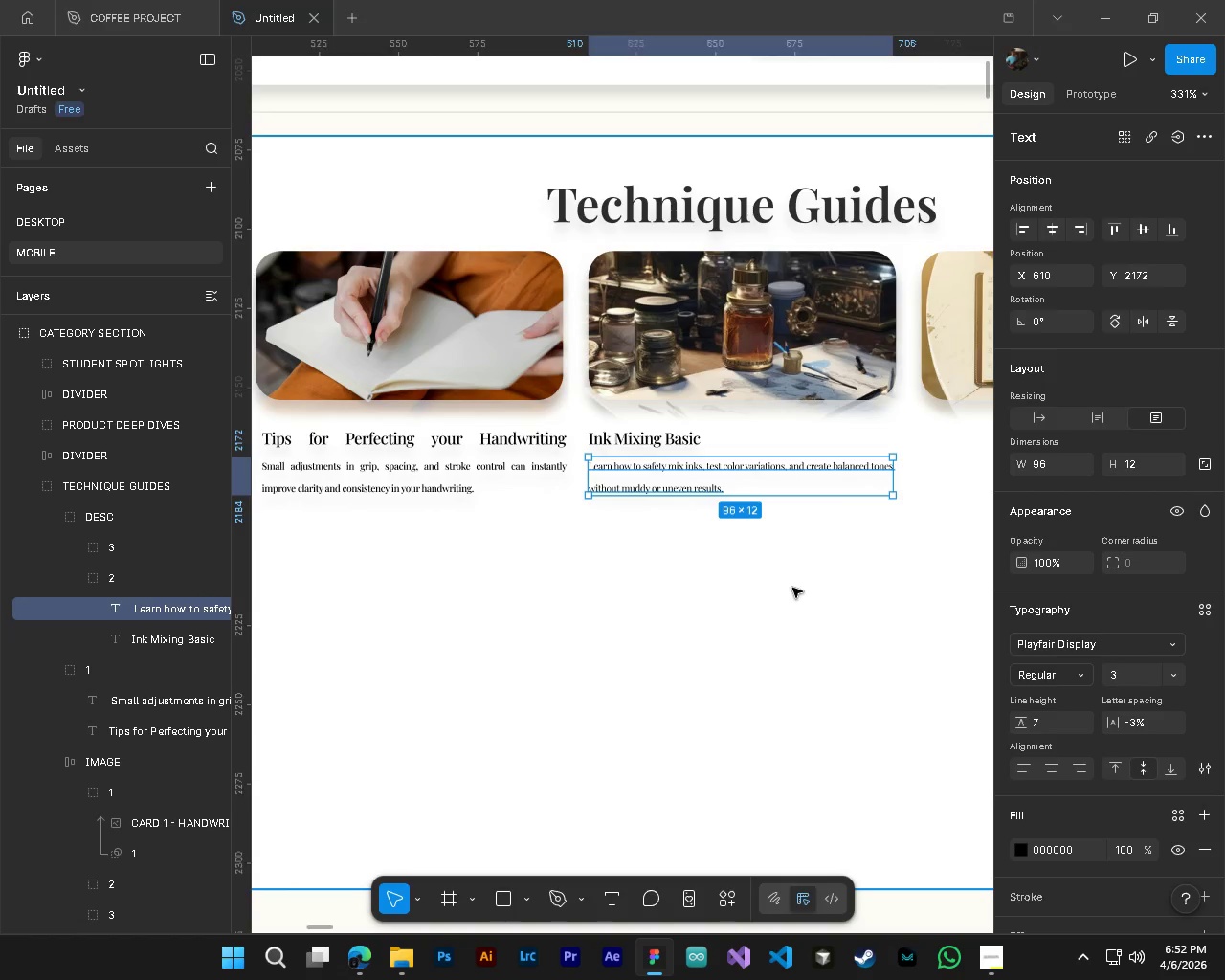 
hold_key(key=ControlLeft, duration=1.12)
hold_key(key=AltLeft, duration=1.09)
scroll: coordinate [724, 612], scroll_direction: down, amount: 7.0
 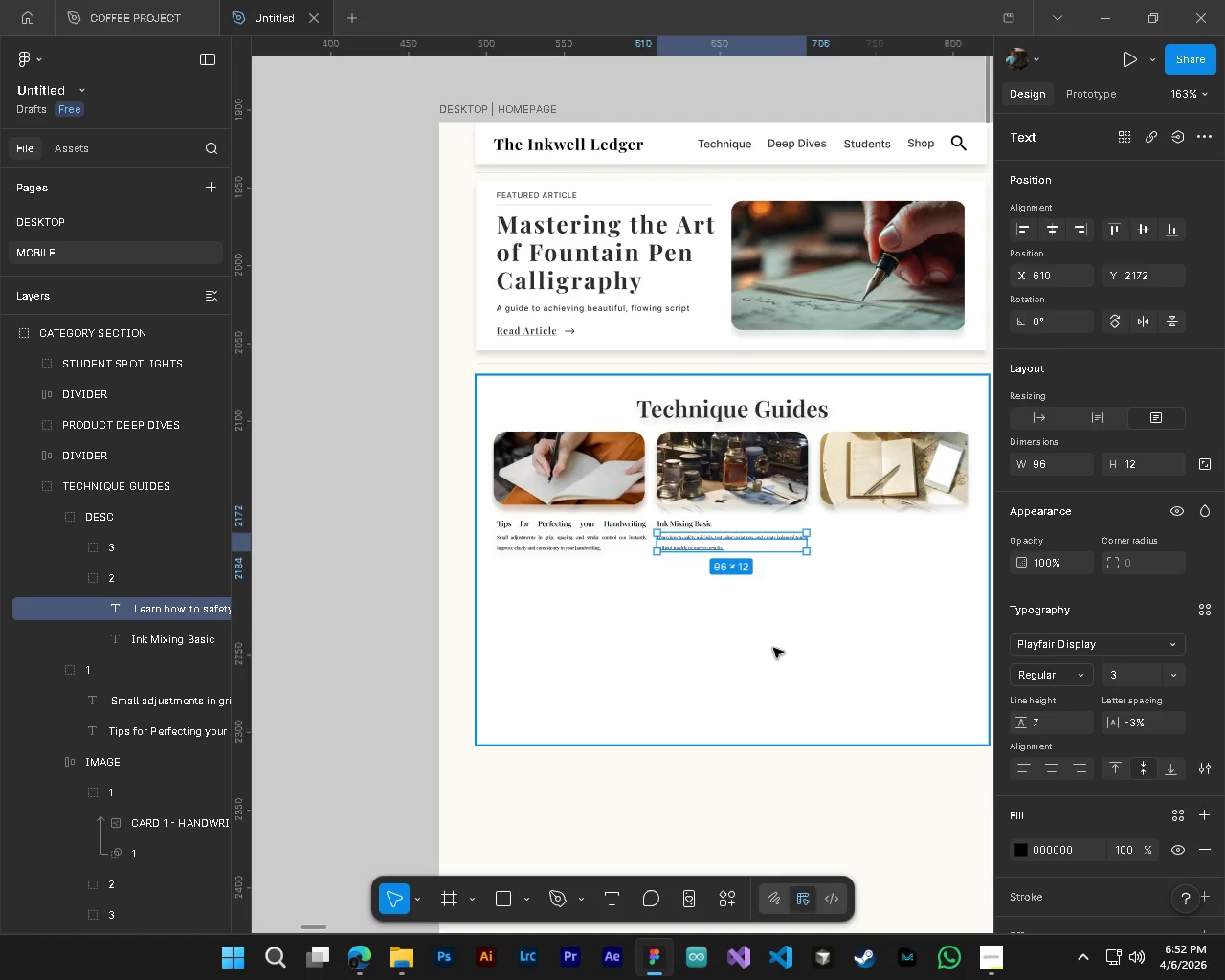 
hold_key(key=ShiftLeft, duration=0.56)
 